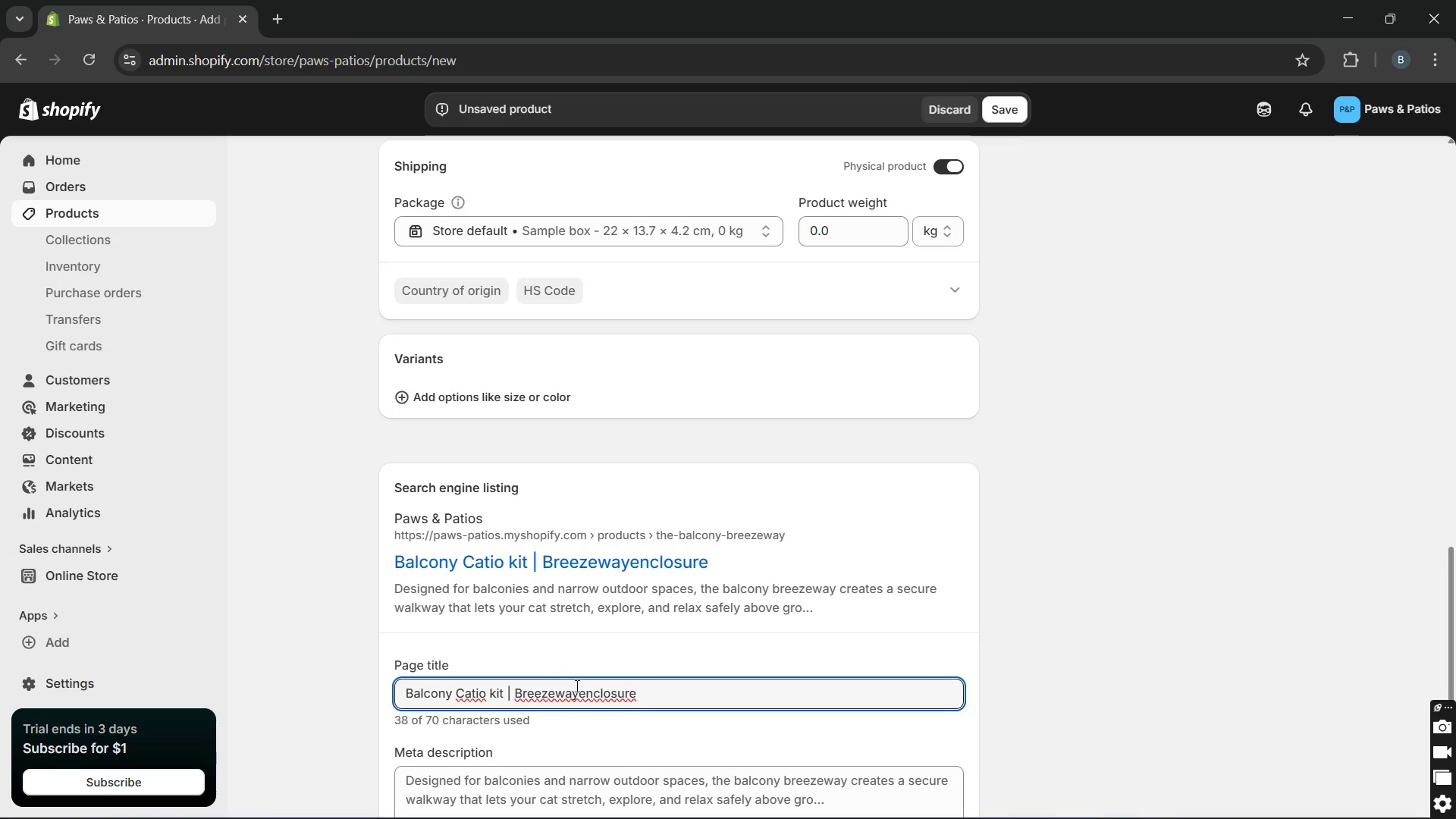 
left_click([582, 694])
 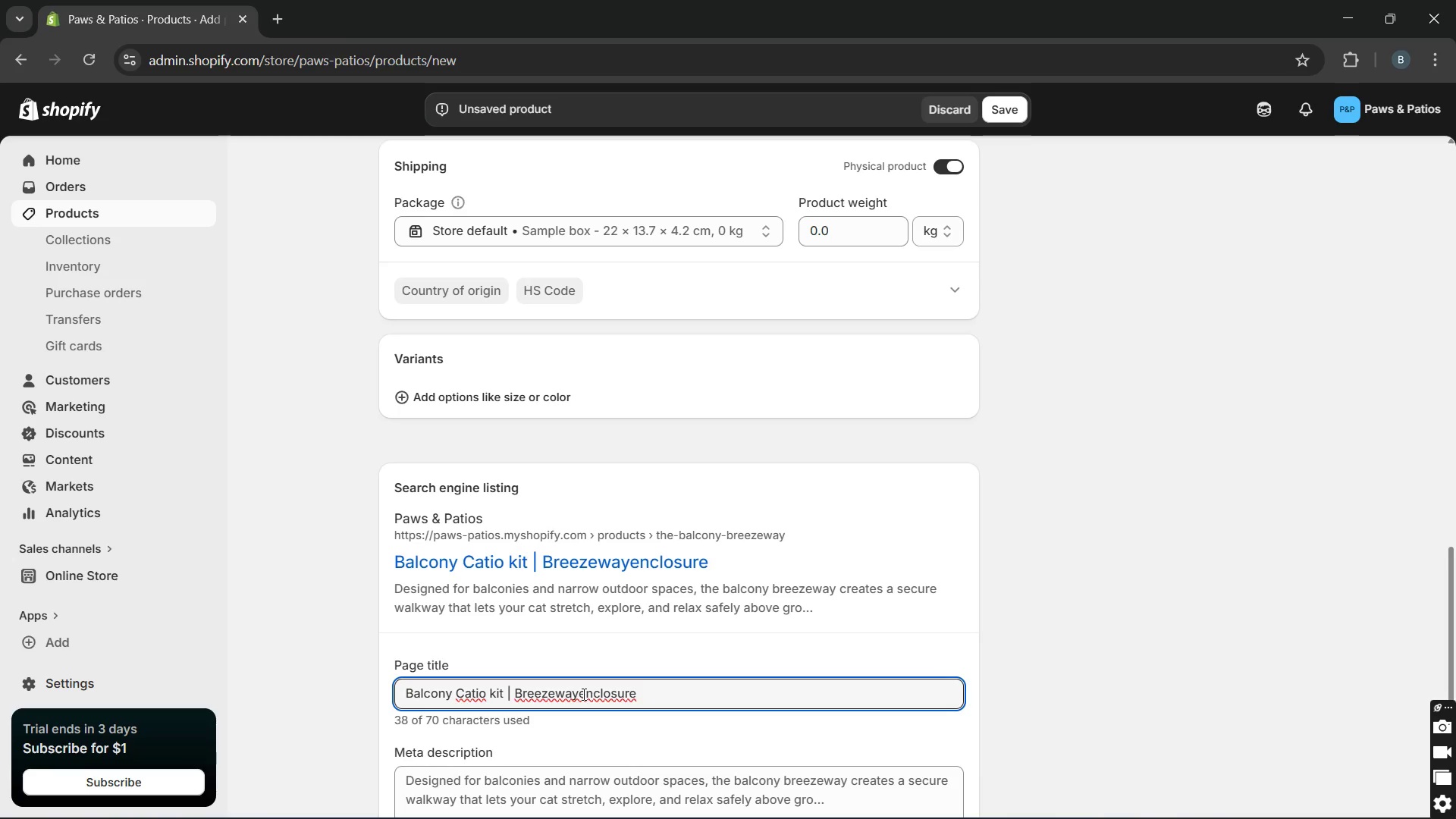 
key(ArrowLeft)
 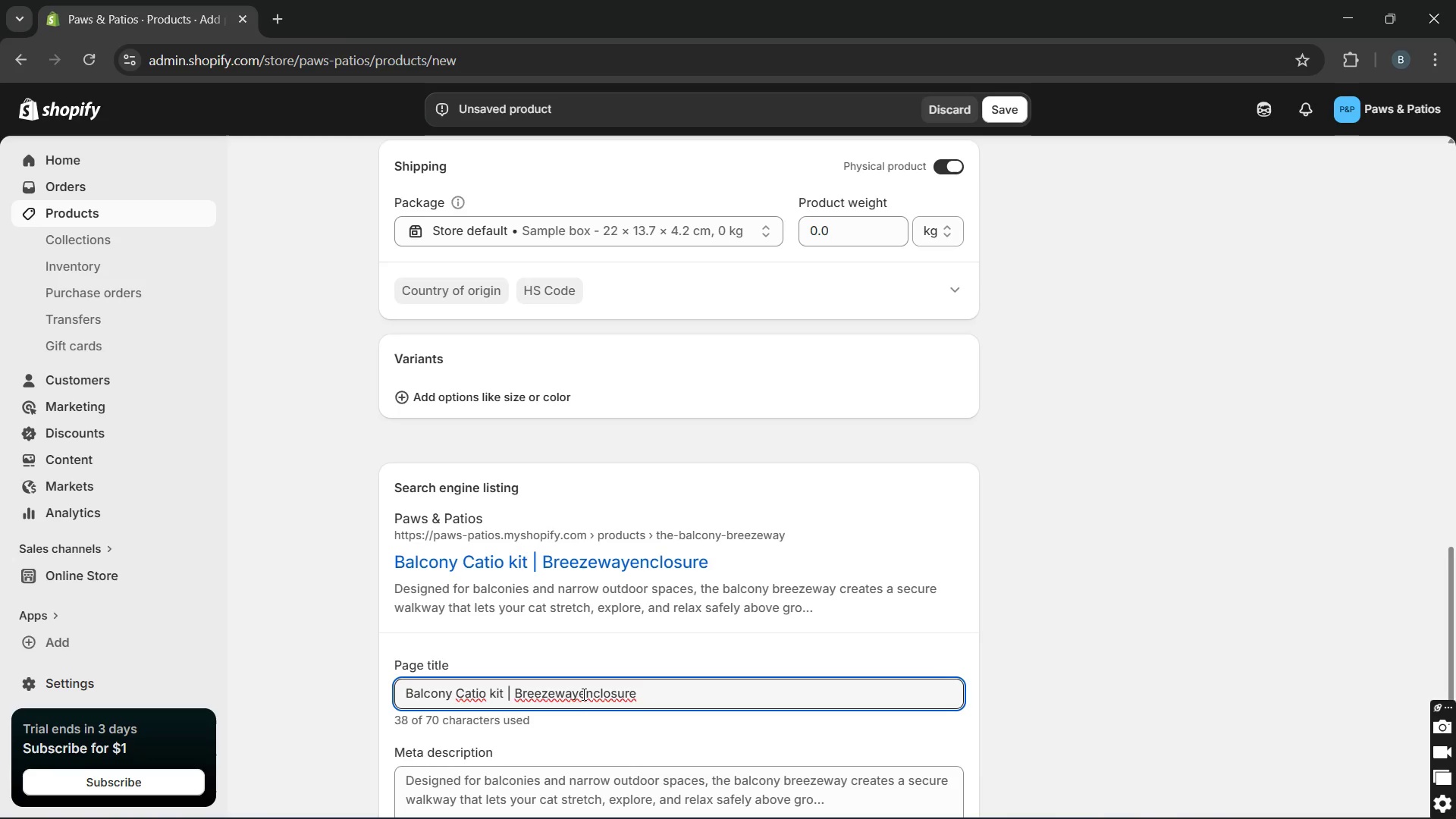 
key(Space)
 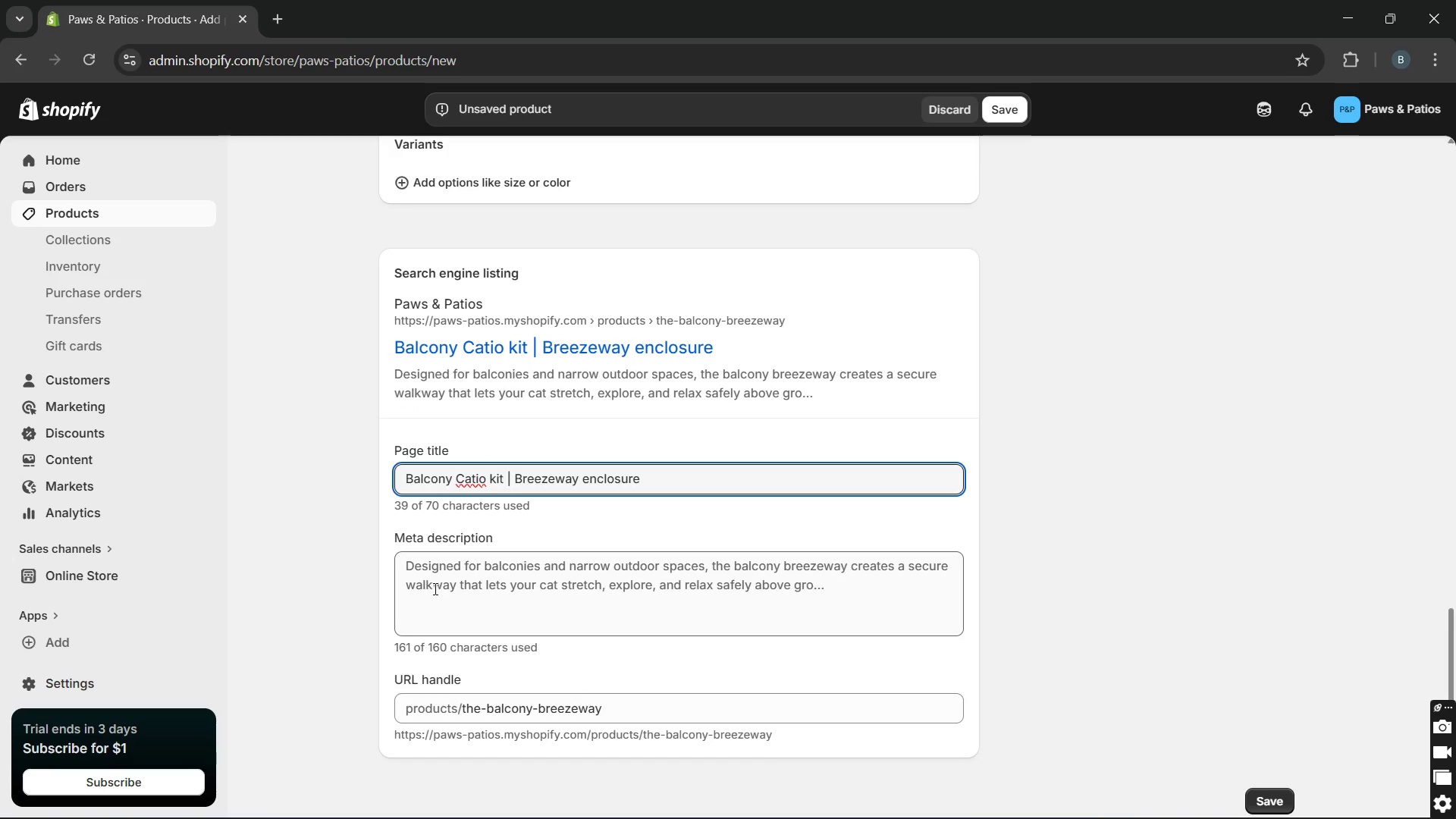 
left_click_drag(start_coordinate=[407, 567], to_coordinate=[811, 749])
 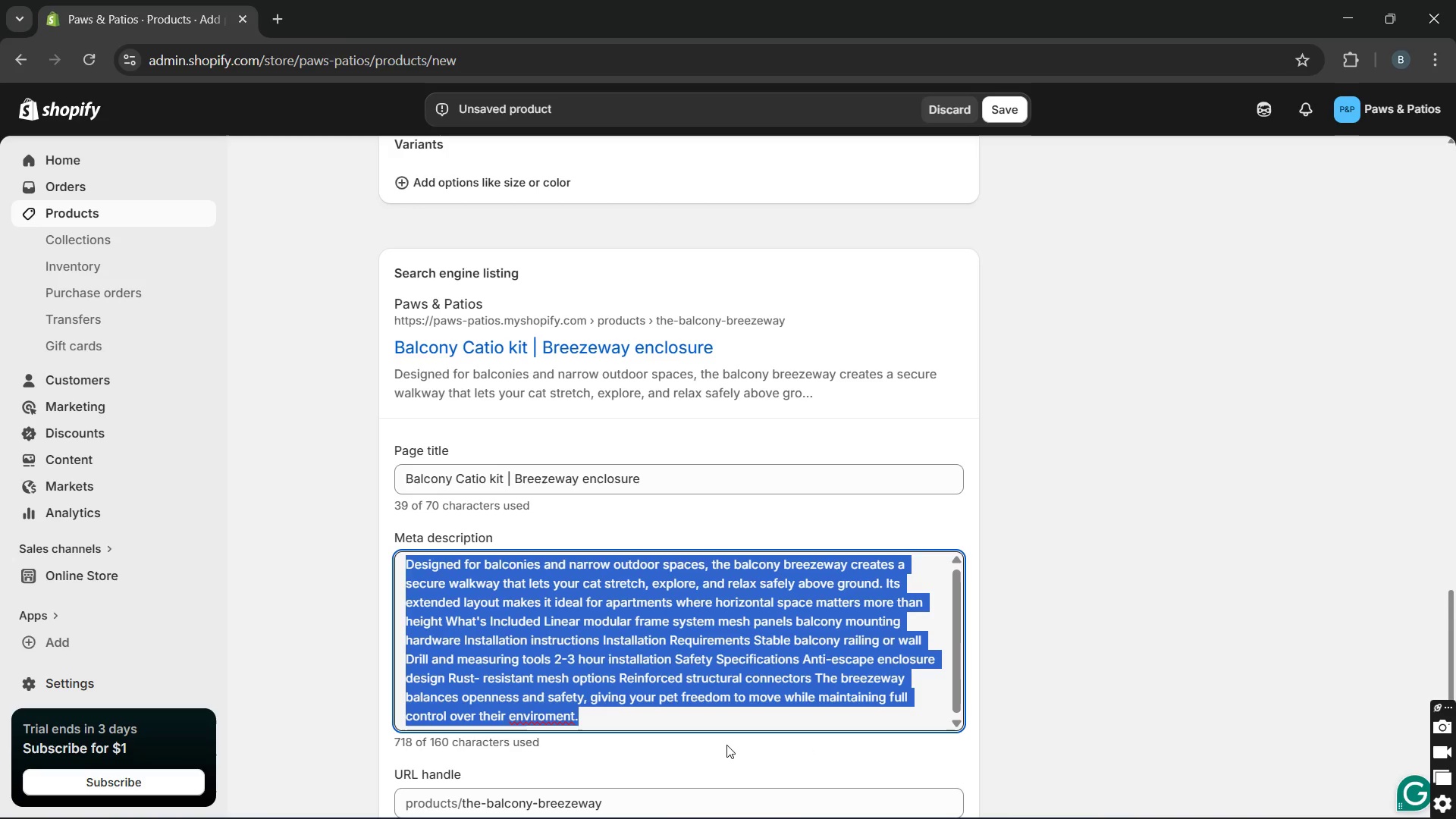 
key(Backspace)
 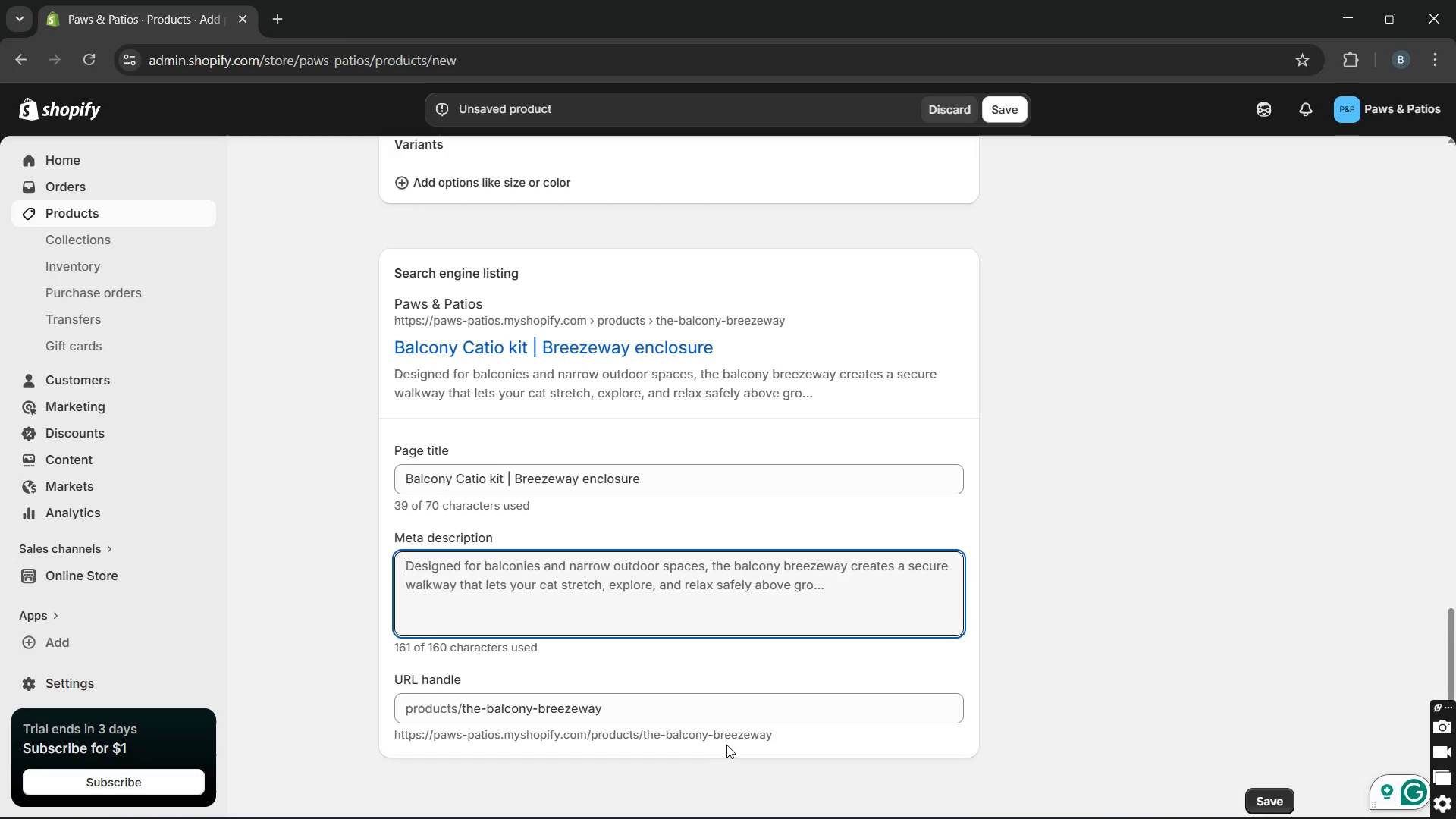 
type(Secure balcony catio kit for apar)
 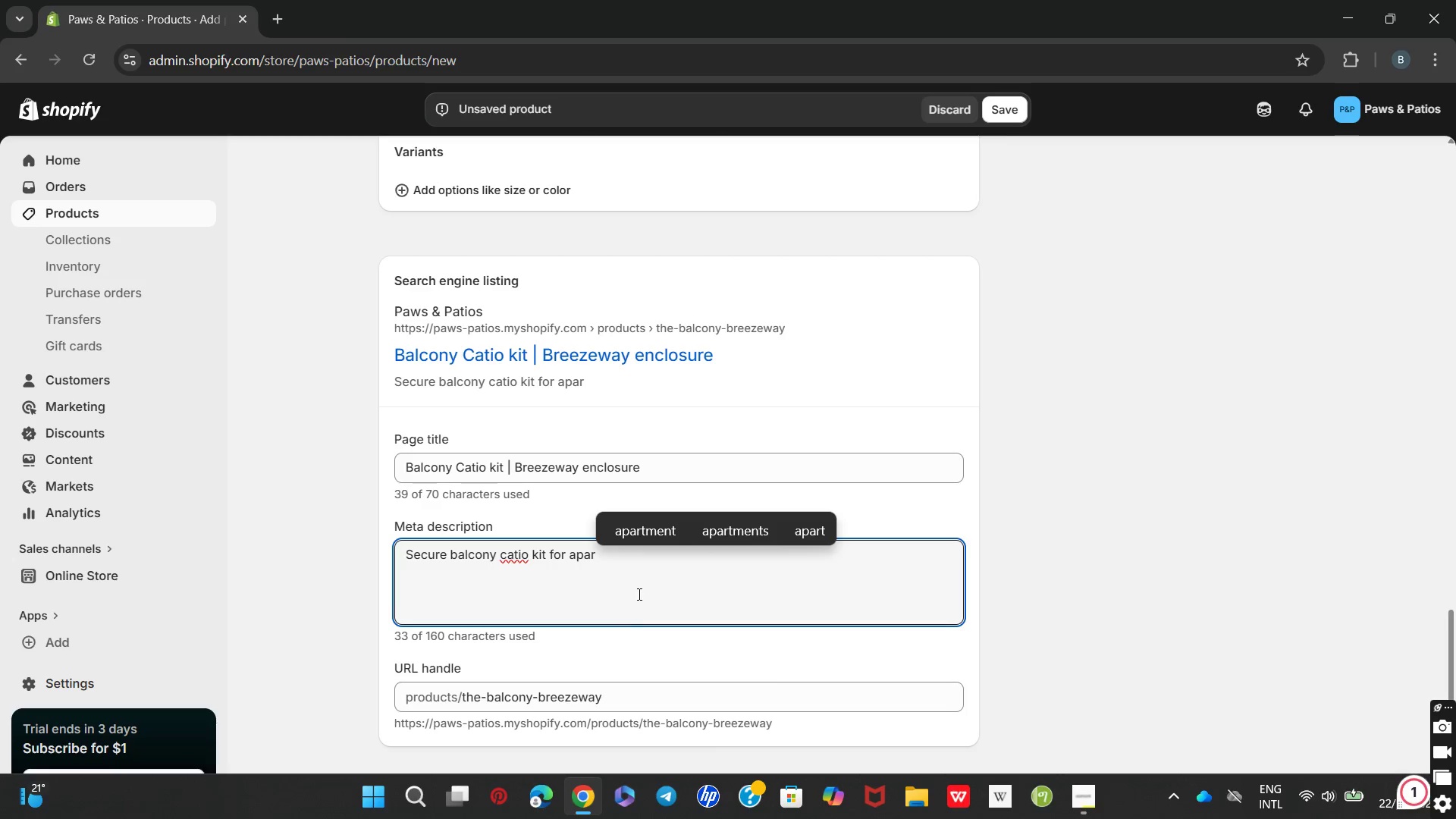 
left_click([644, 532])
 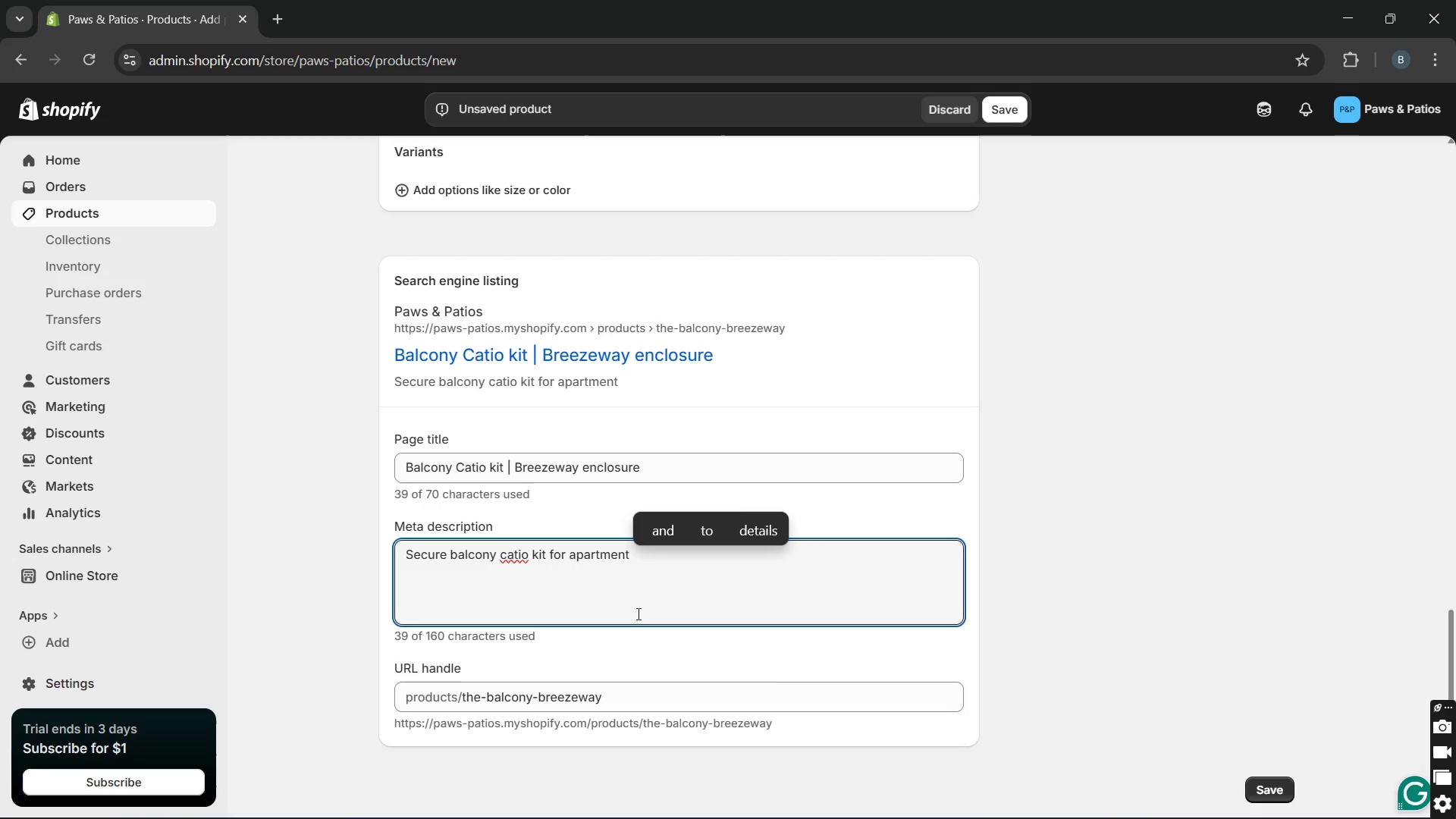 
key(Backspace)
type(s. Durable )
key(Backspace)
type(, esx)
key(Backspace)
type(cape-proff design with easy installatiob)
key(Backspace)
type(n and weather )
key(Backspace)
type(-e)
key(Backspace)
type(resistan)
 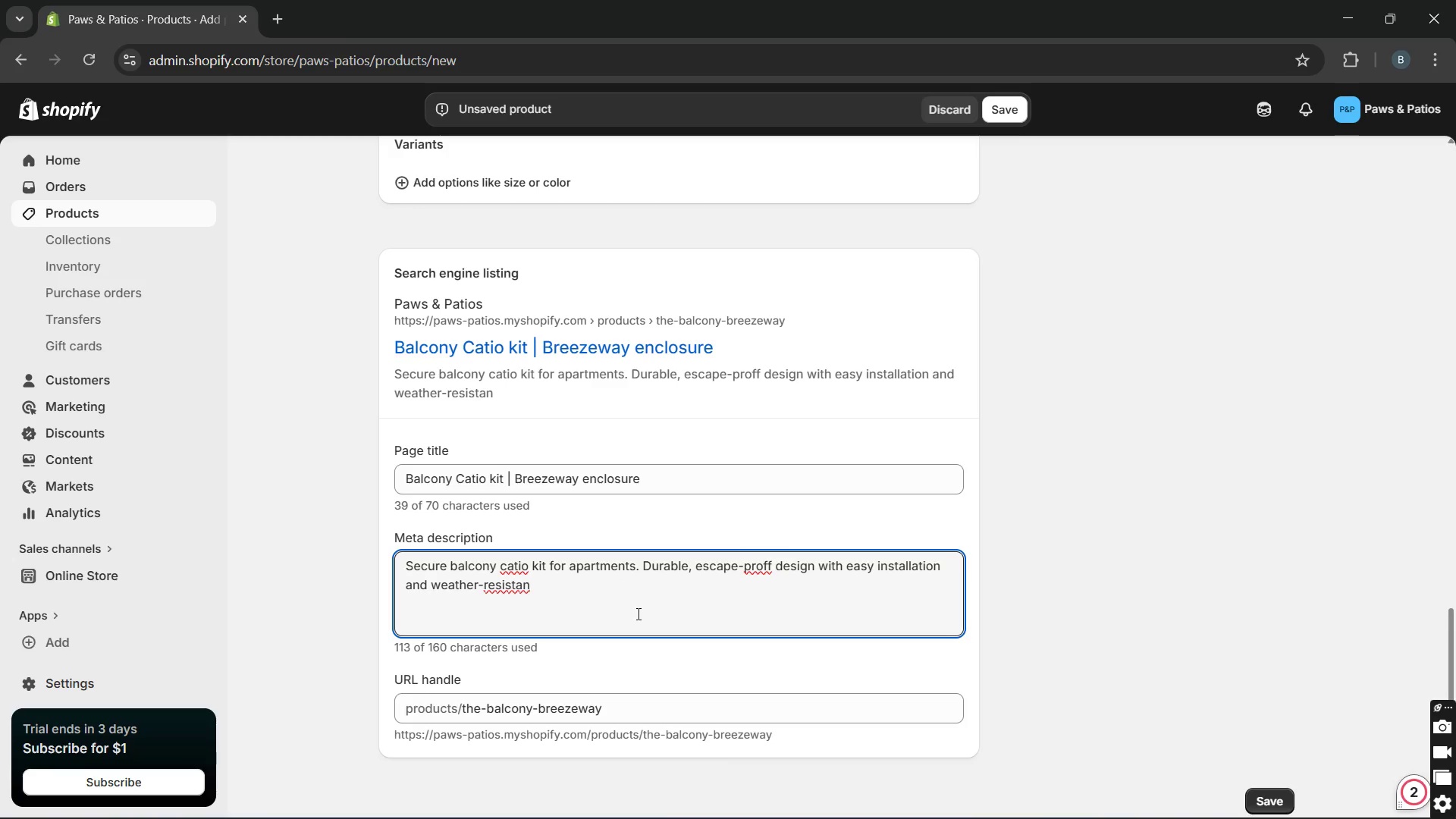 
type(t ma)
 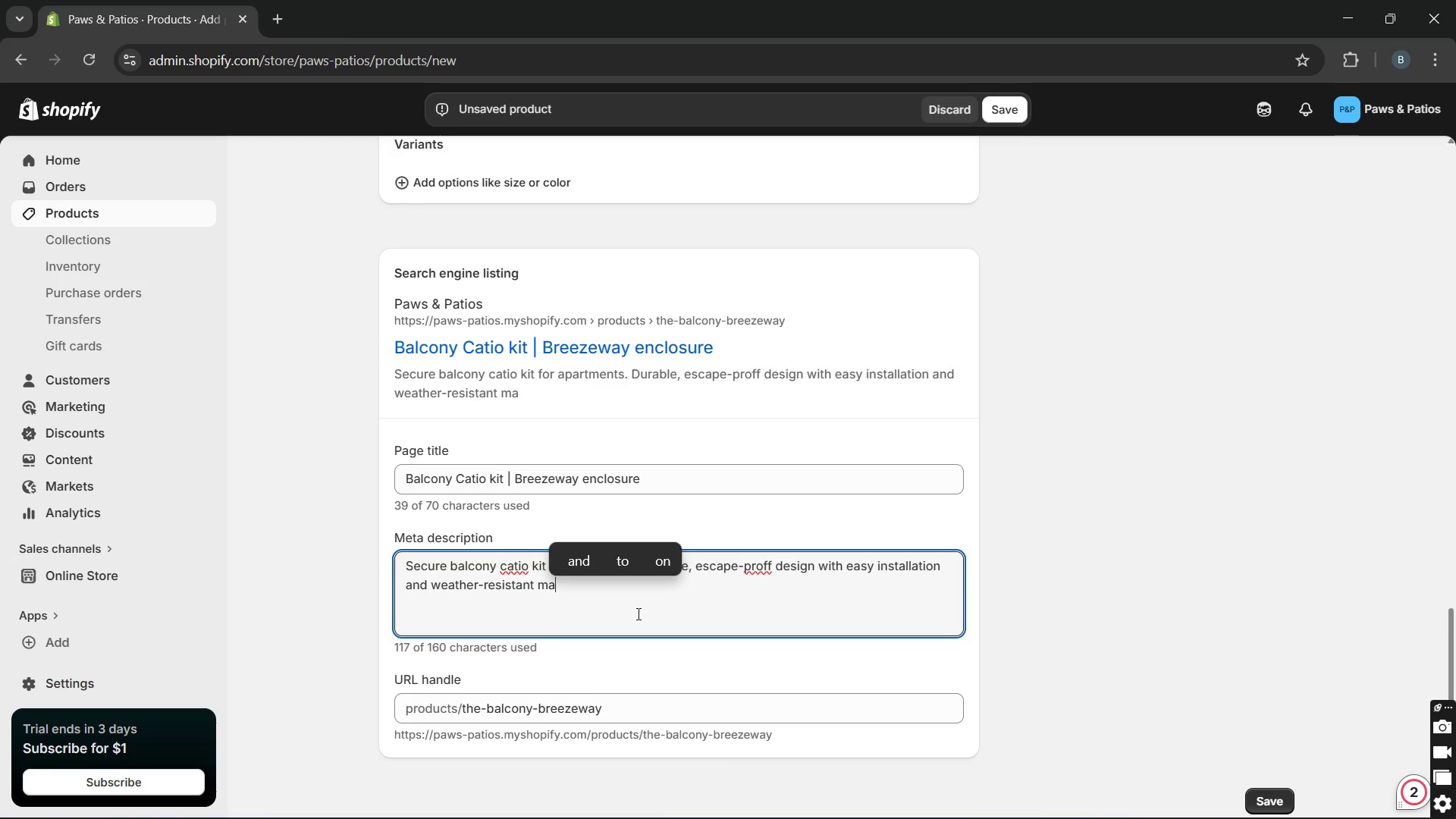 
wait(29.78)
 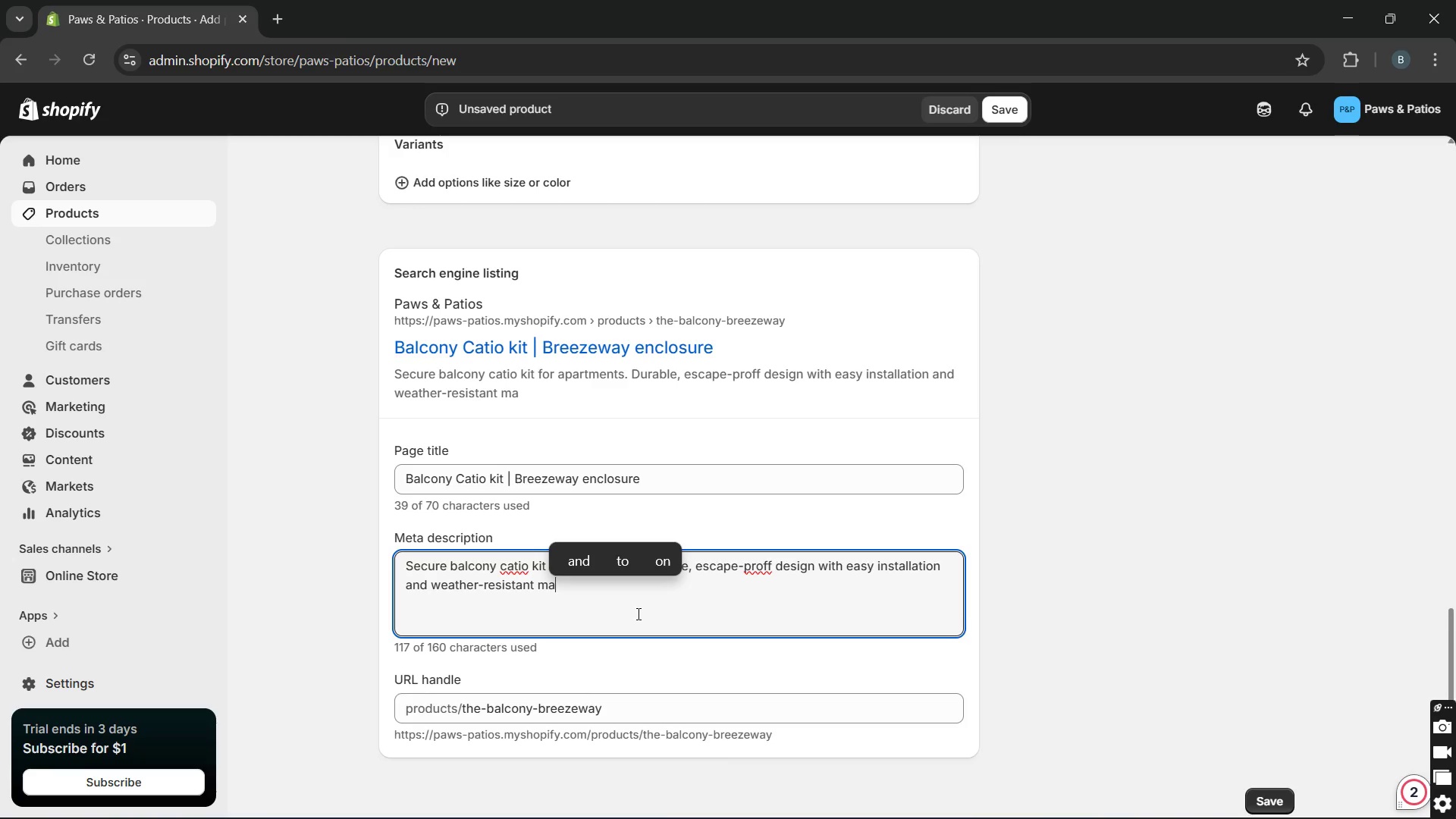 
type(terials. )
 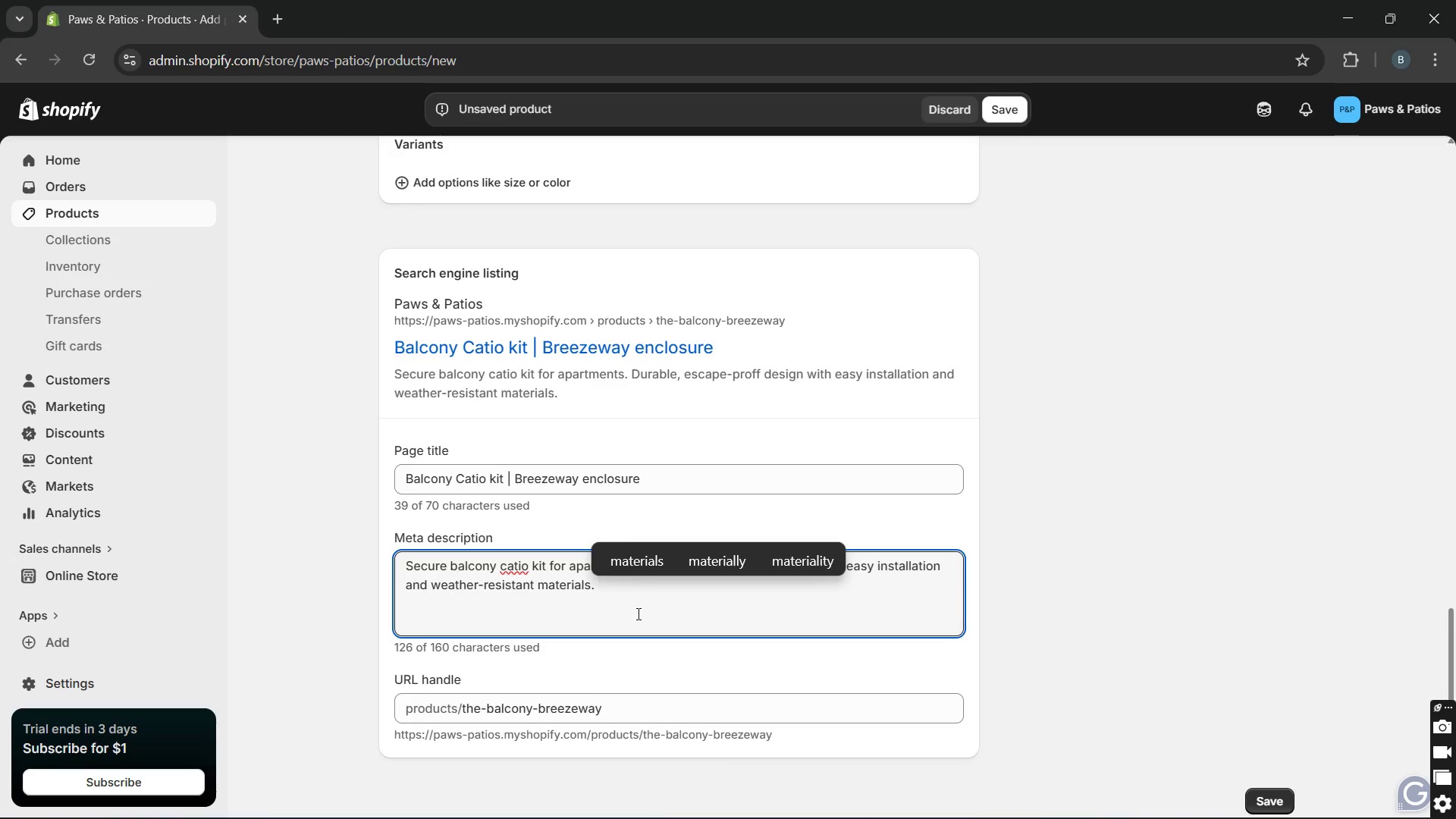 
wait(27.38)
 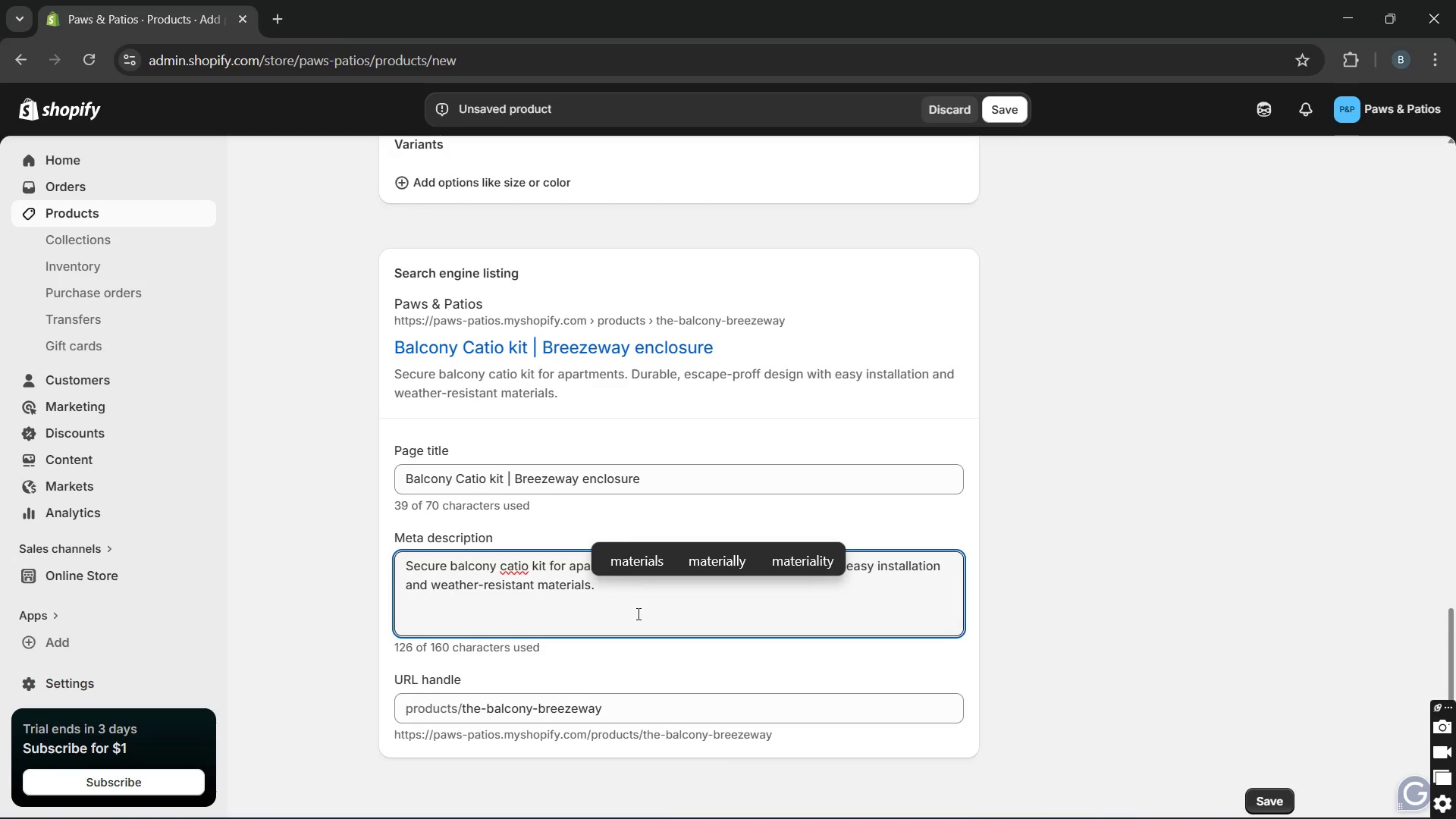 
left_click([1027, 266])
 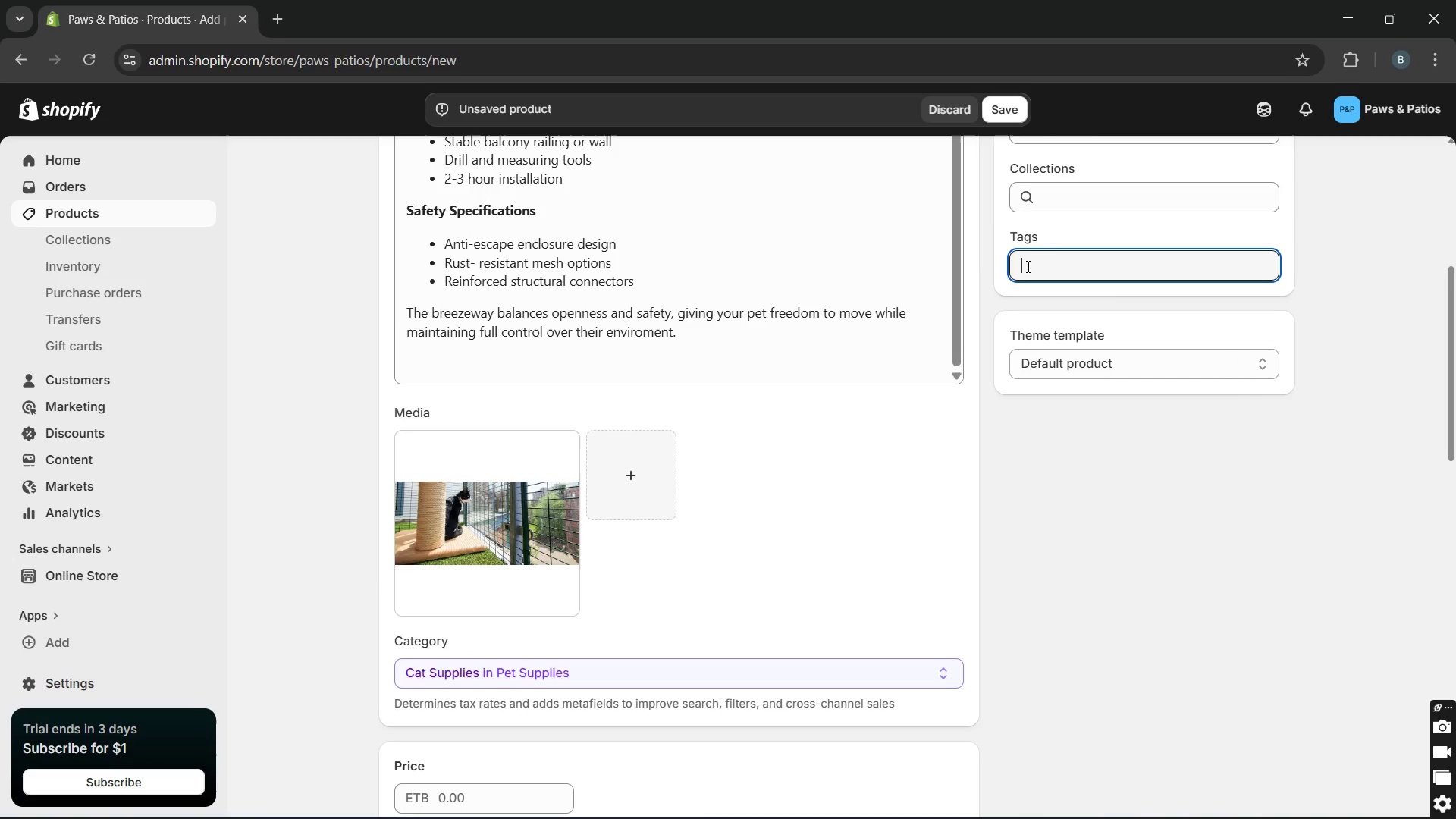 
type(small so)
key(Backspace)
type(pace)
 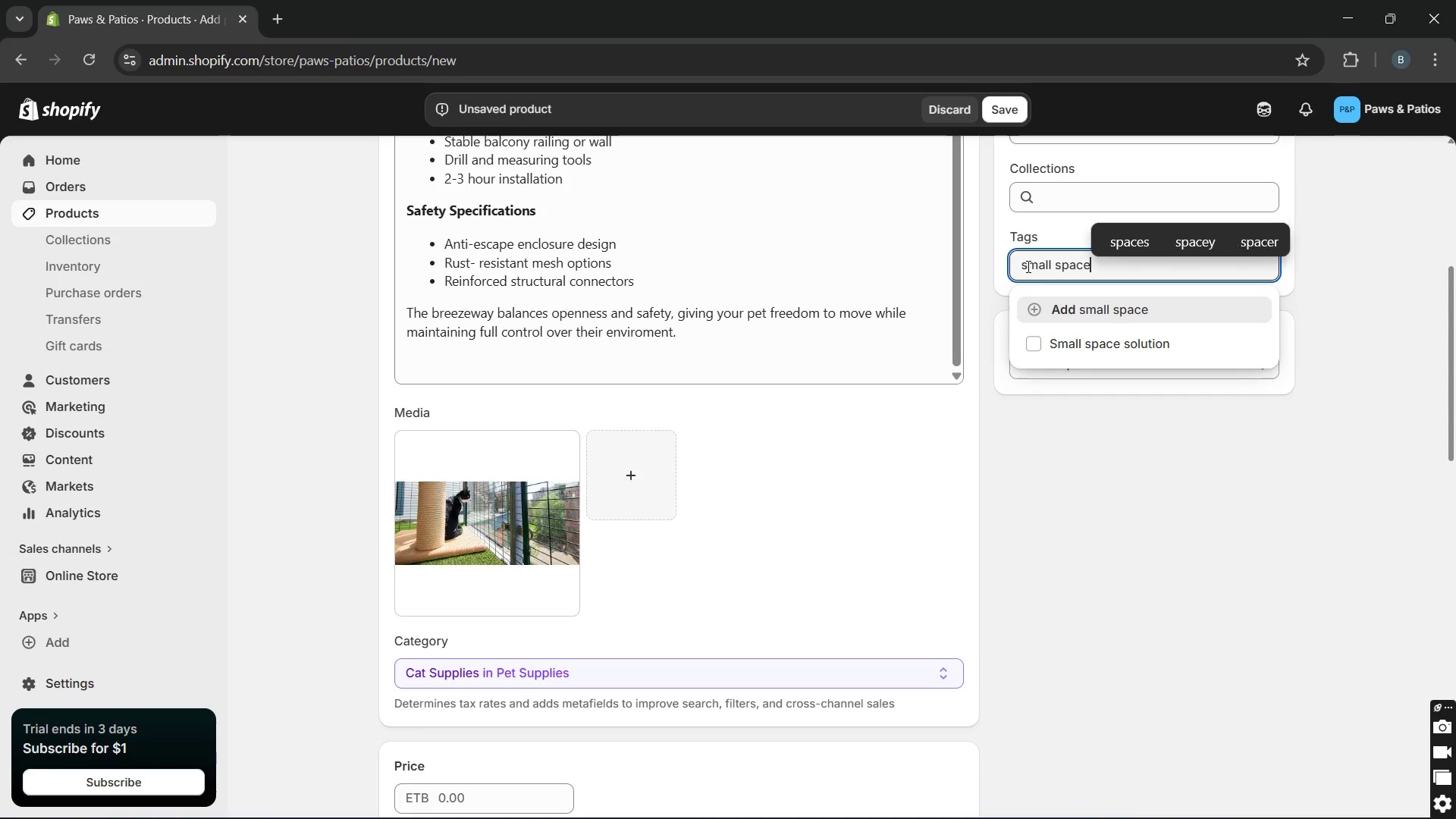 
type(solution, heavy-duty)
 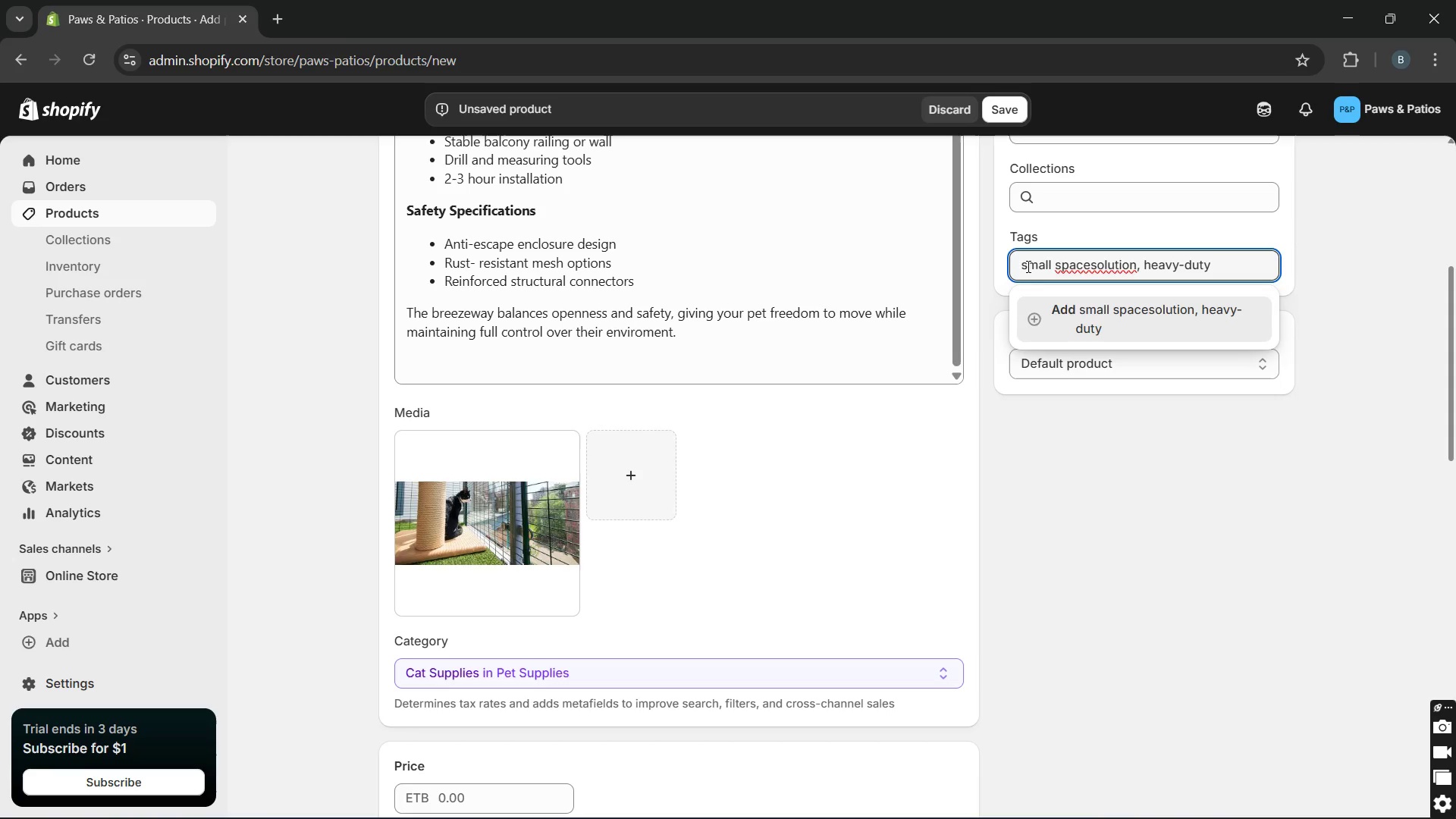 
type( enclosures )
key(Backspace)
type(, DIY catio kit )
 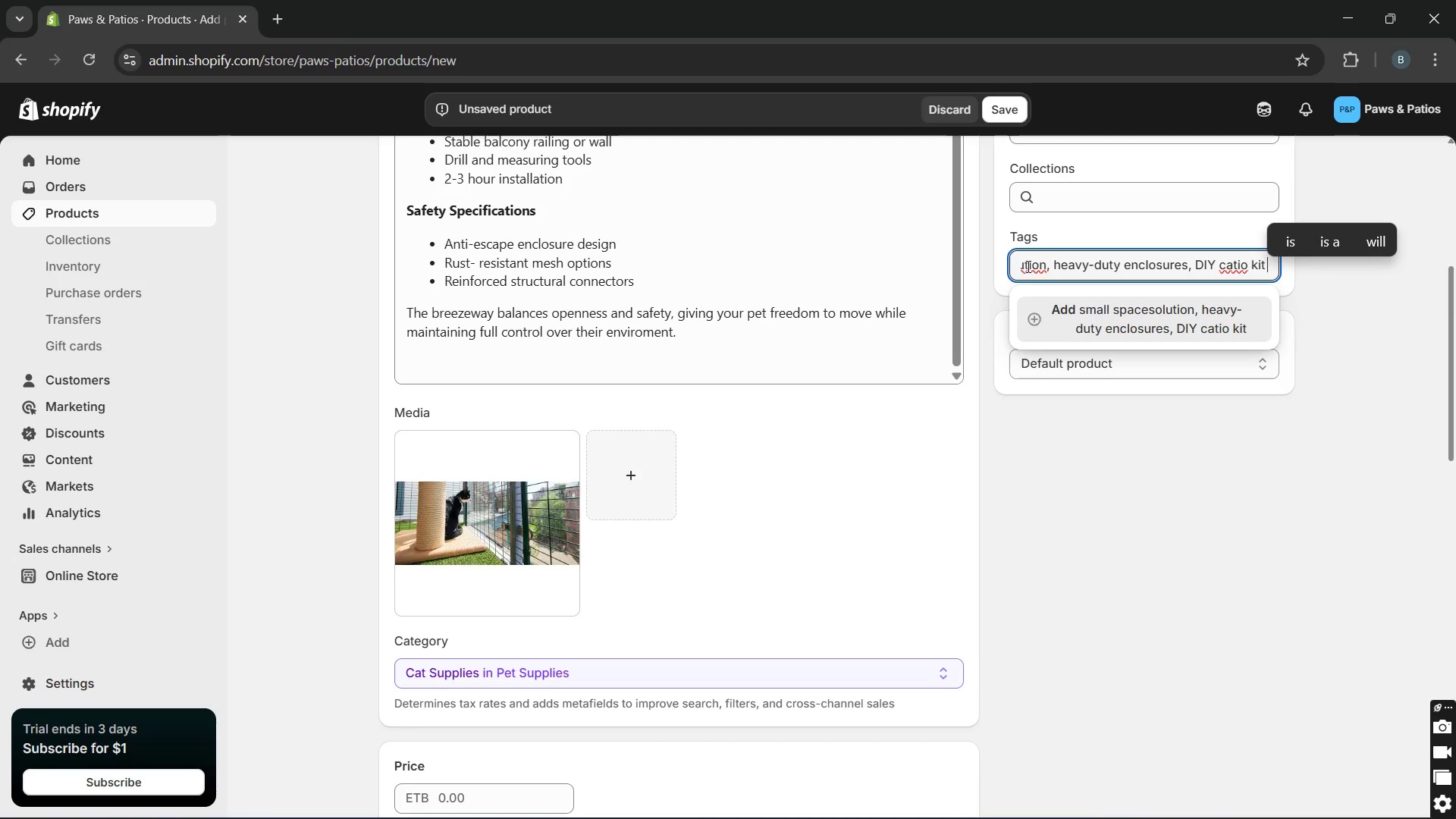 
left_click([1027, 266])
 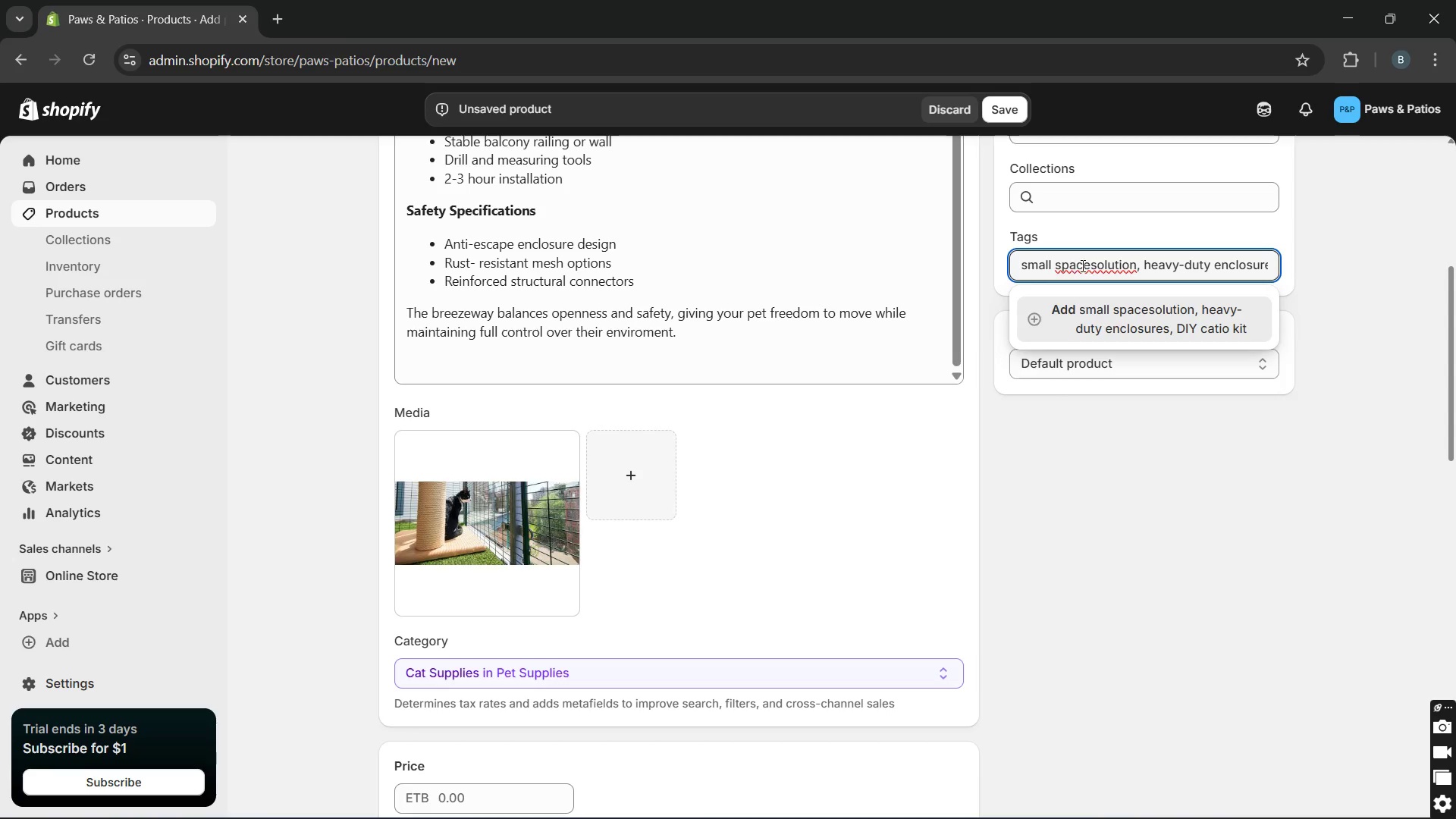 
left_click([1089, 265])
 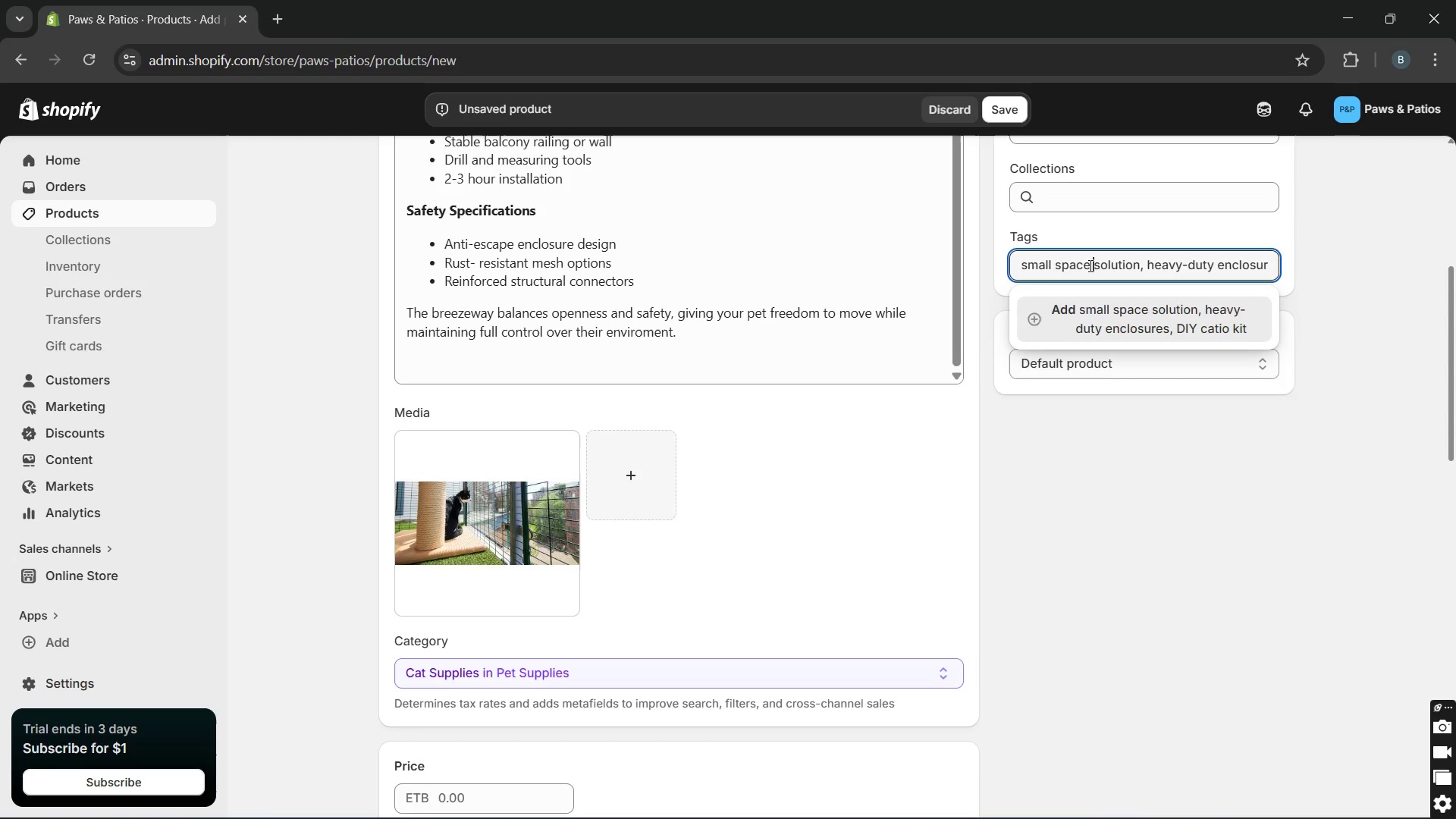 
key(Space)
 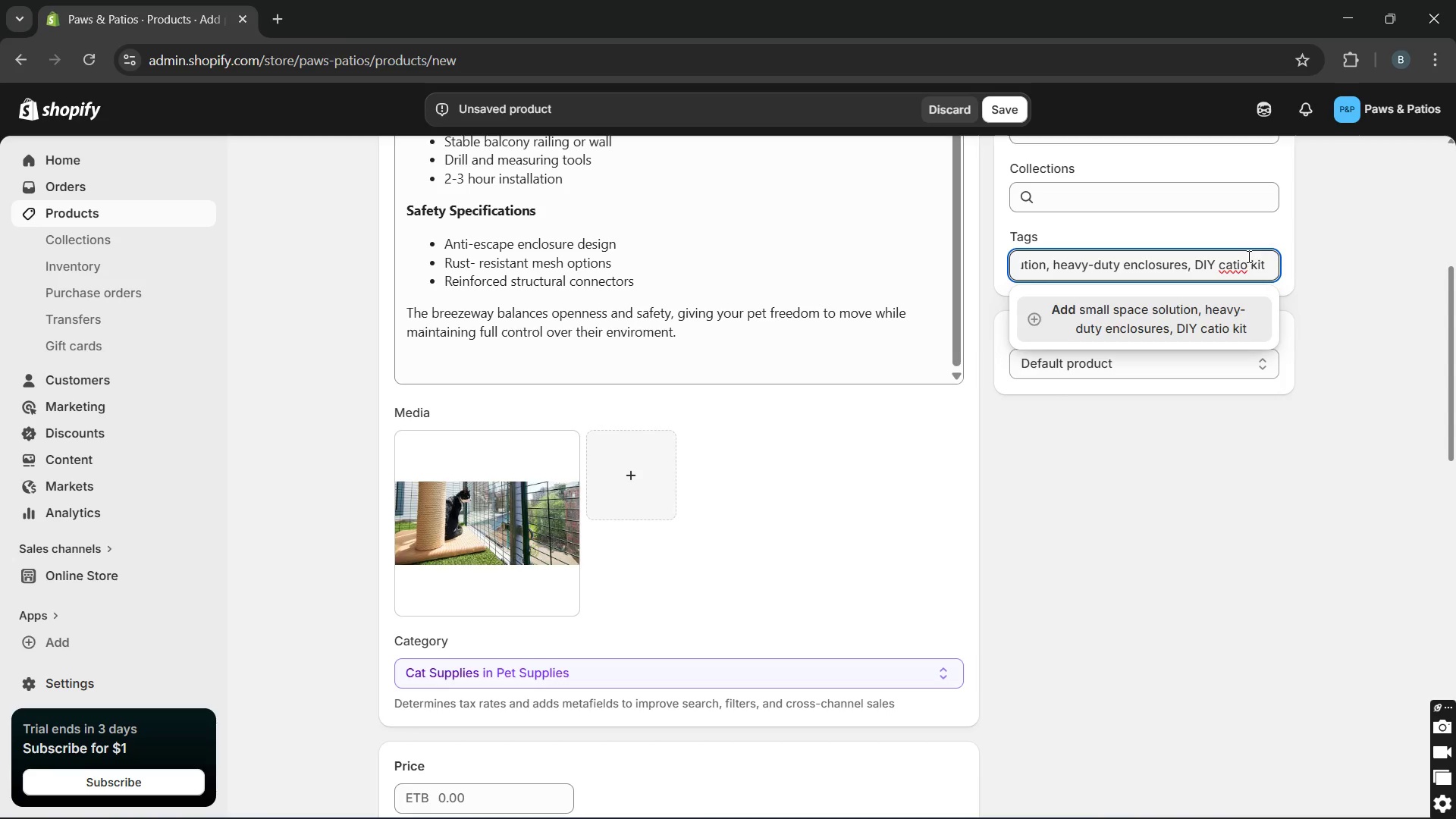 
left_click([1257, 271])
 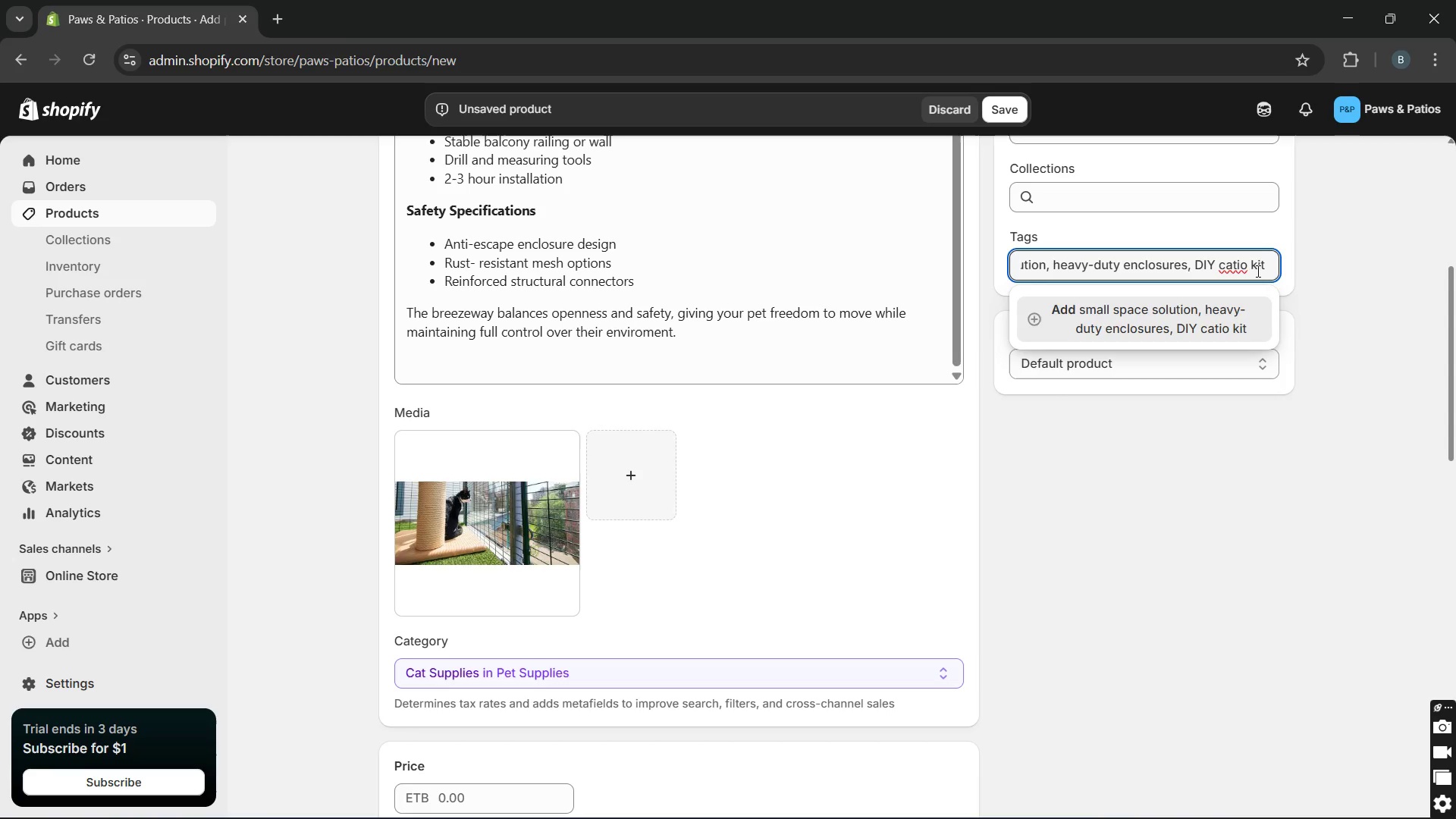 
key(ArrowRight)
 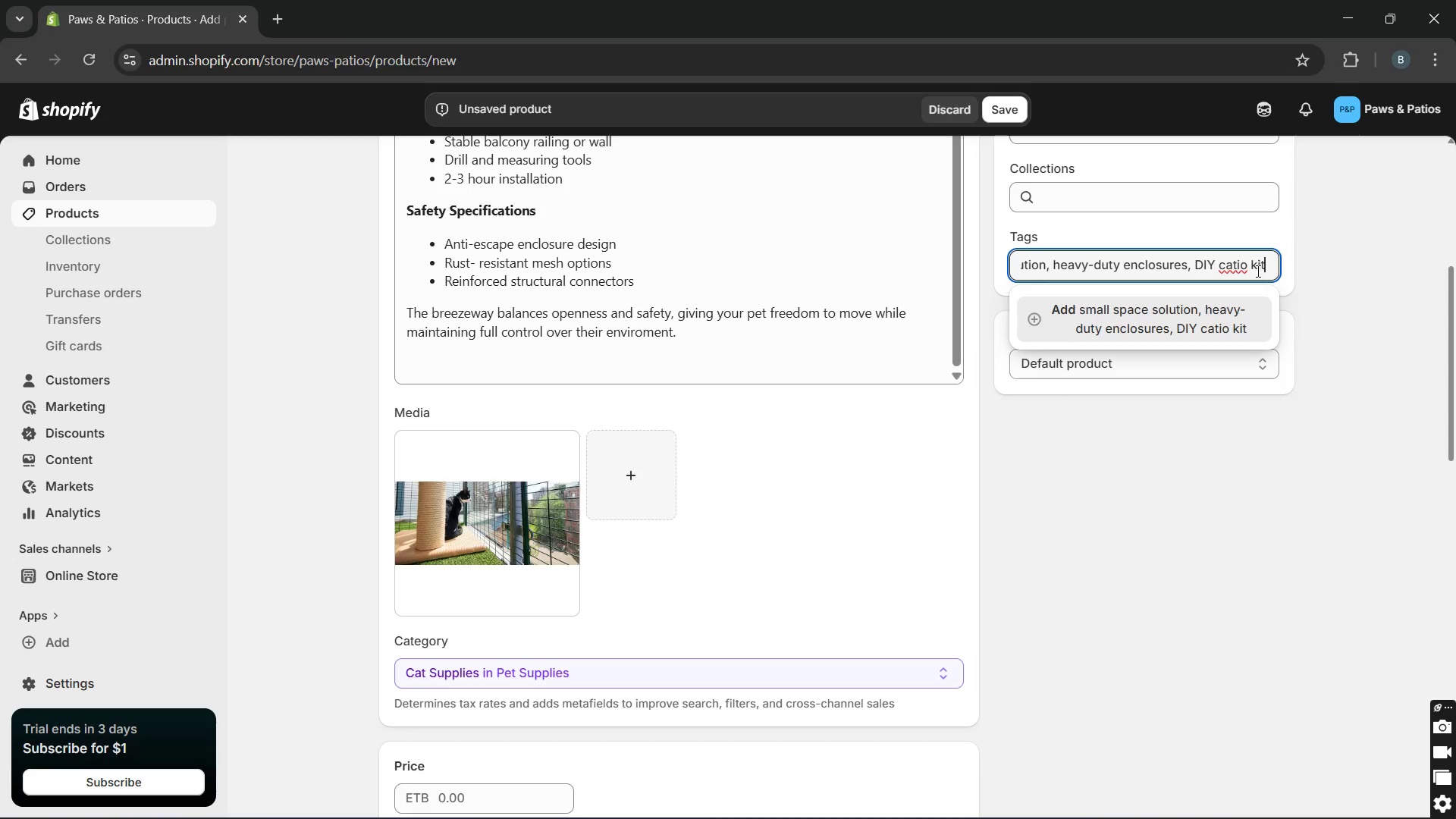 
key(ArrowRight)
 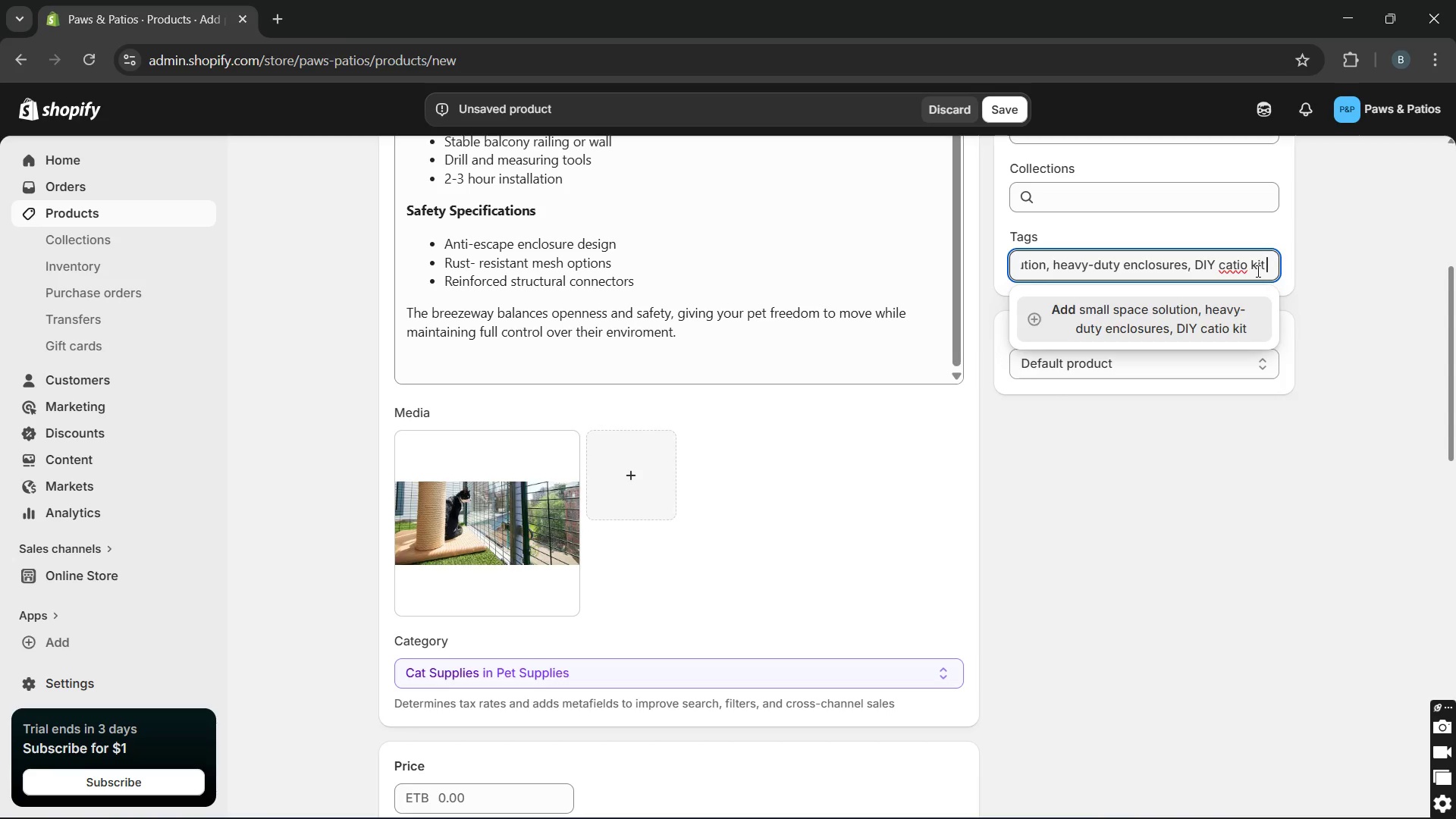 
key(ArrowRight)
 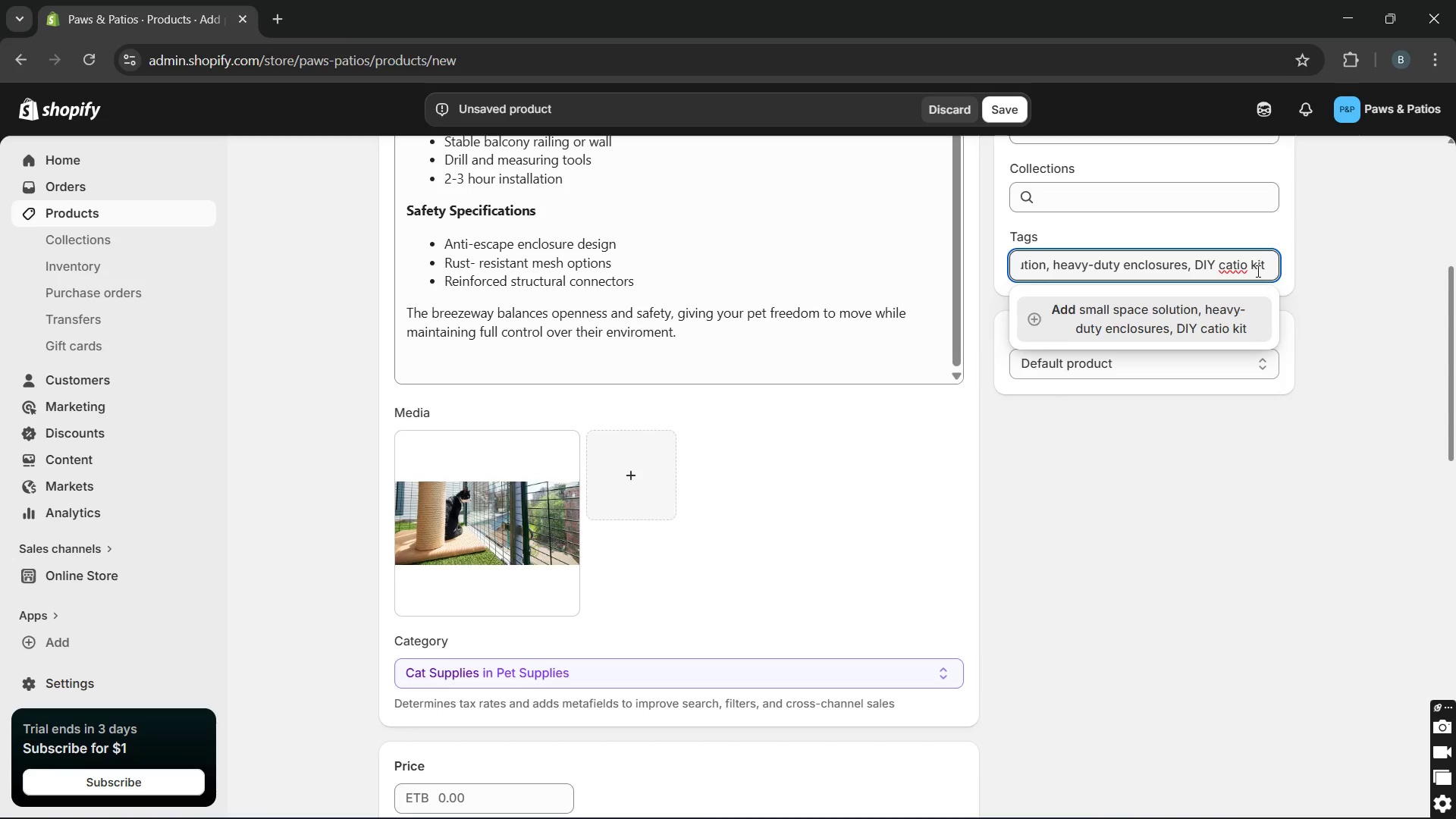 
key(Enter)
 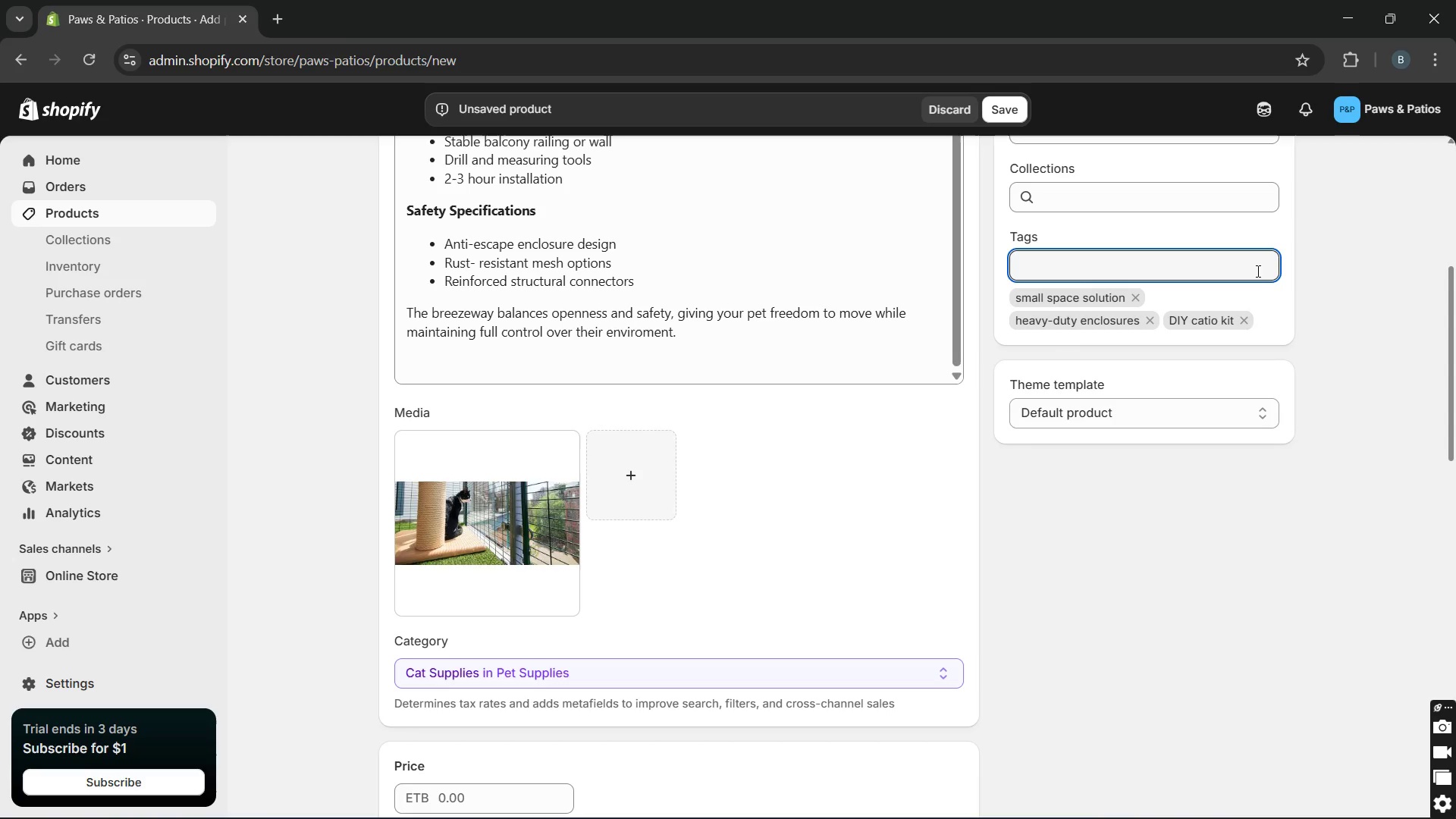 
wait(8.92)
 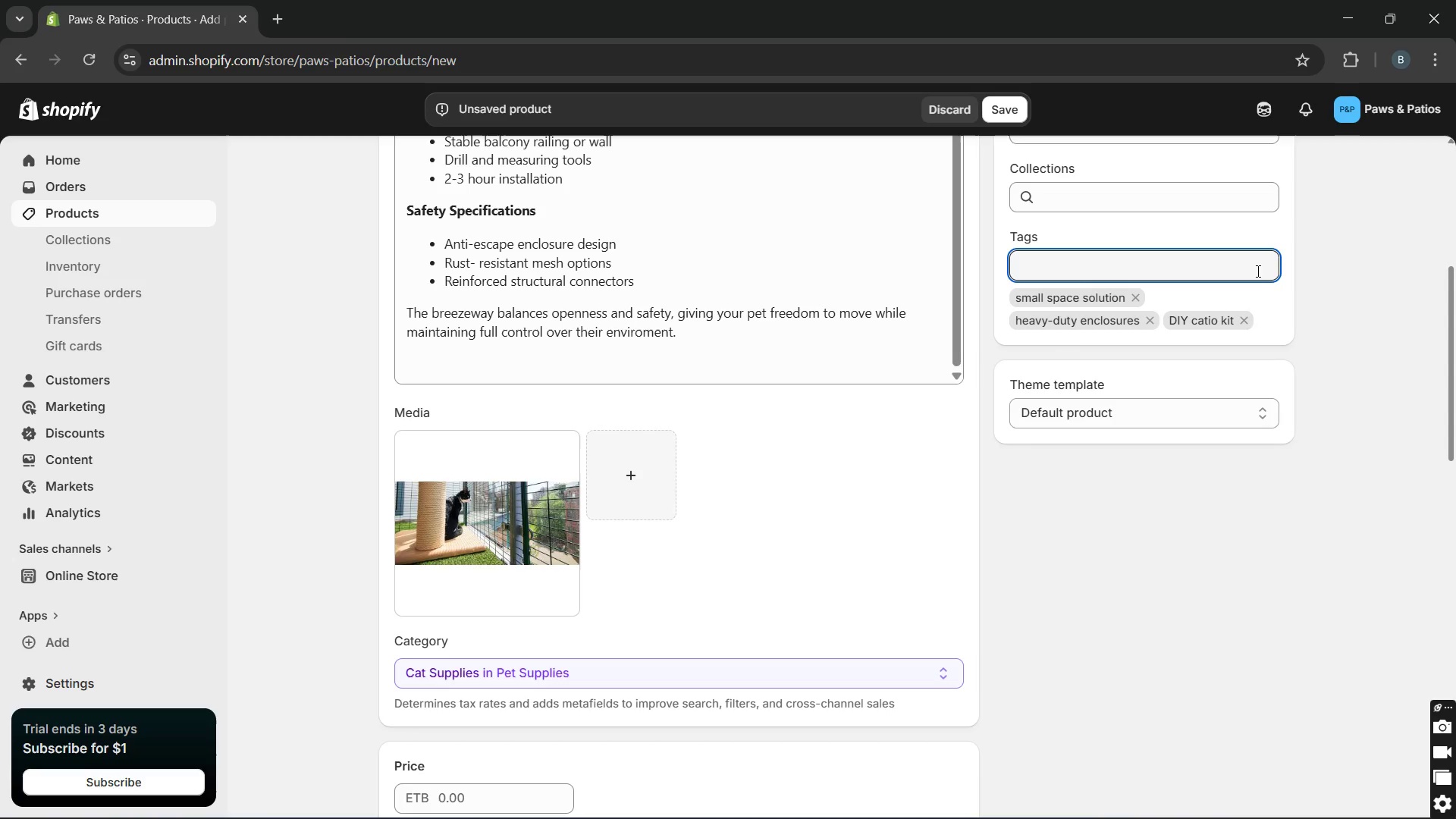 
left_click([491, 601])
 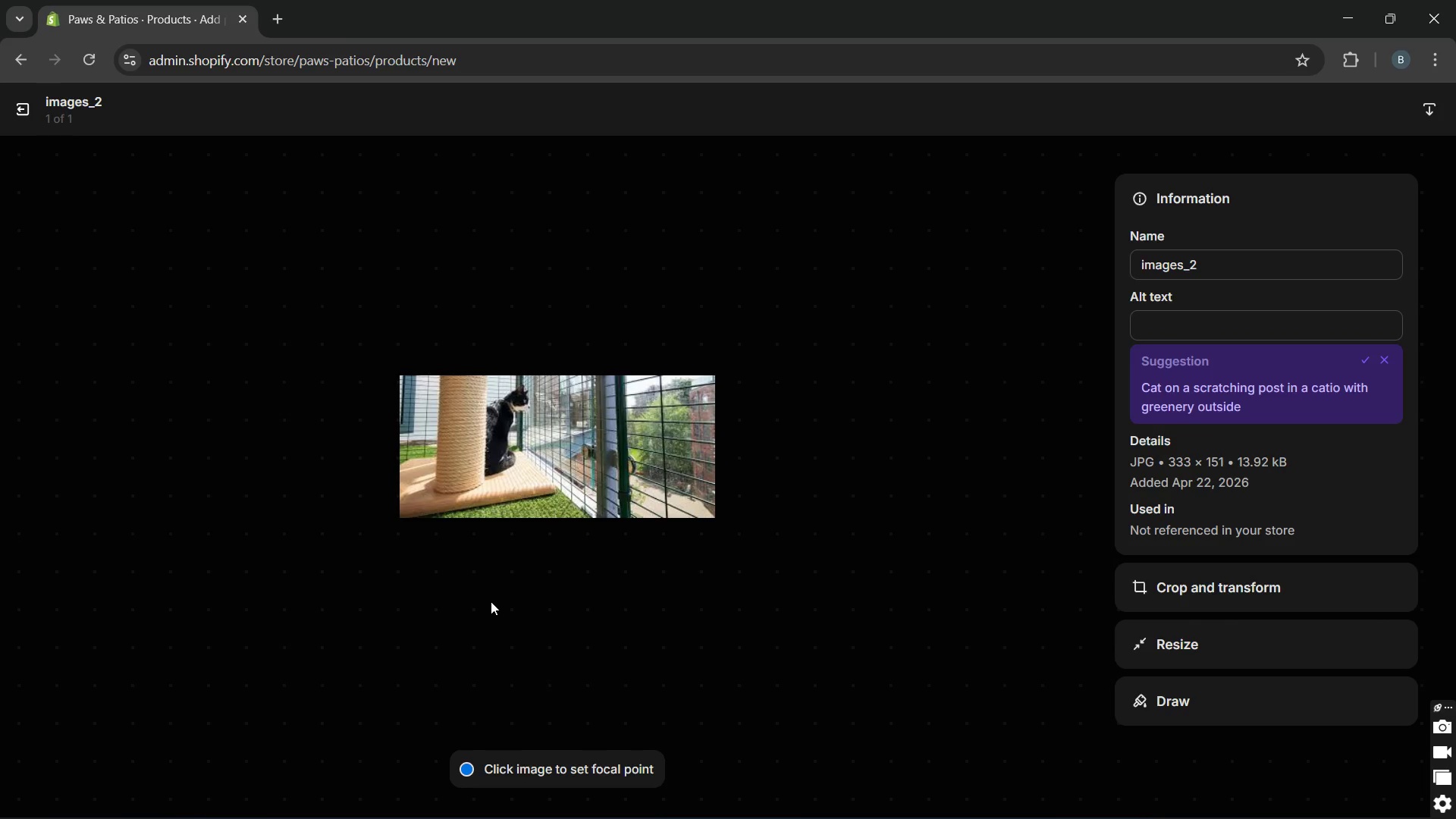 
wait(12.75)
 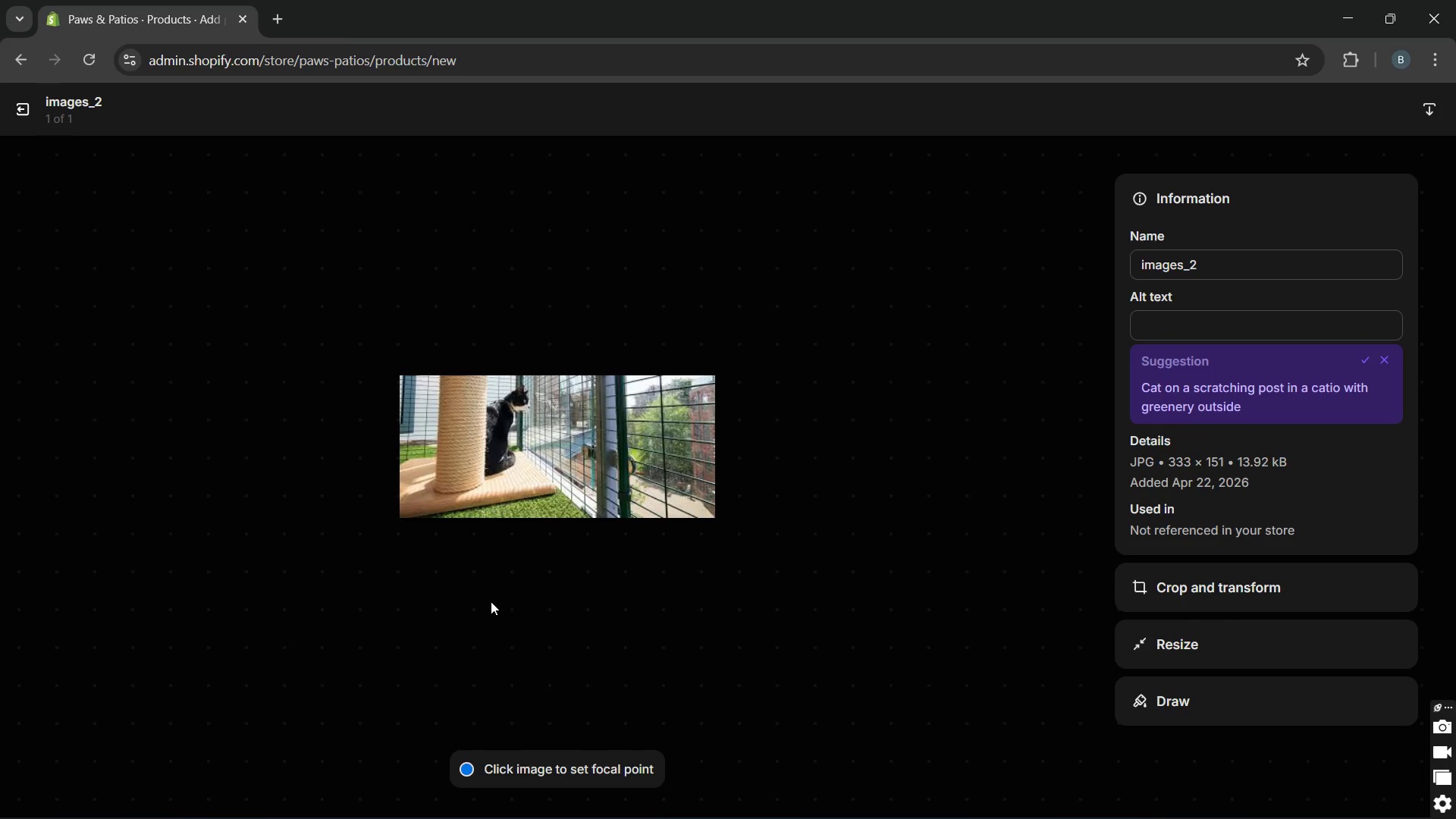 
left_click([1156, 327])
 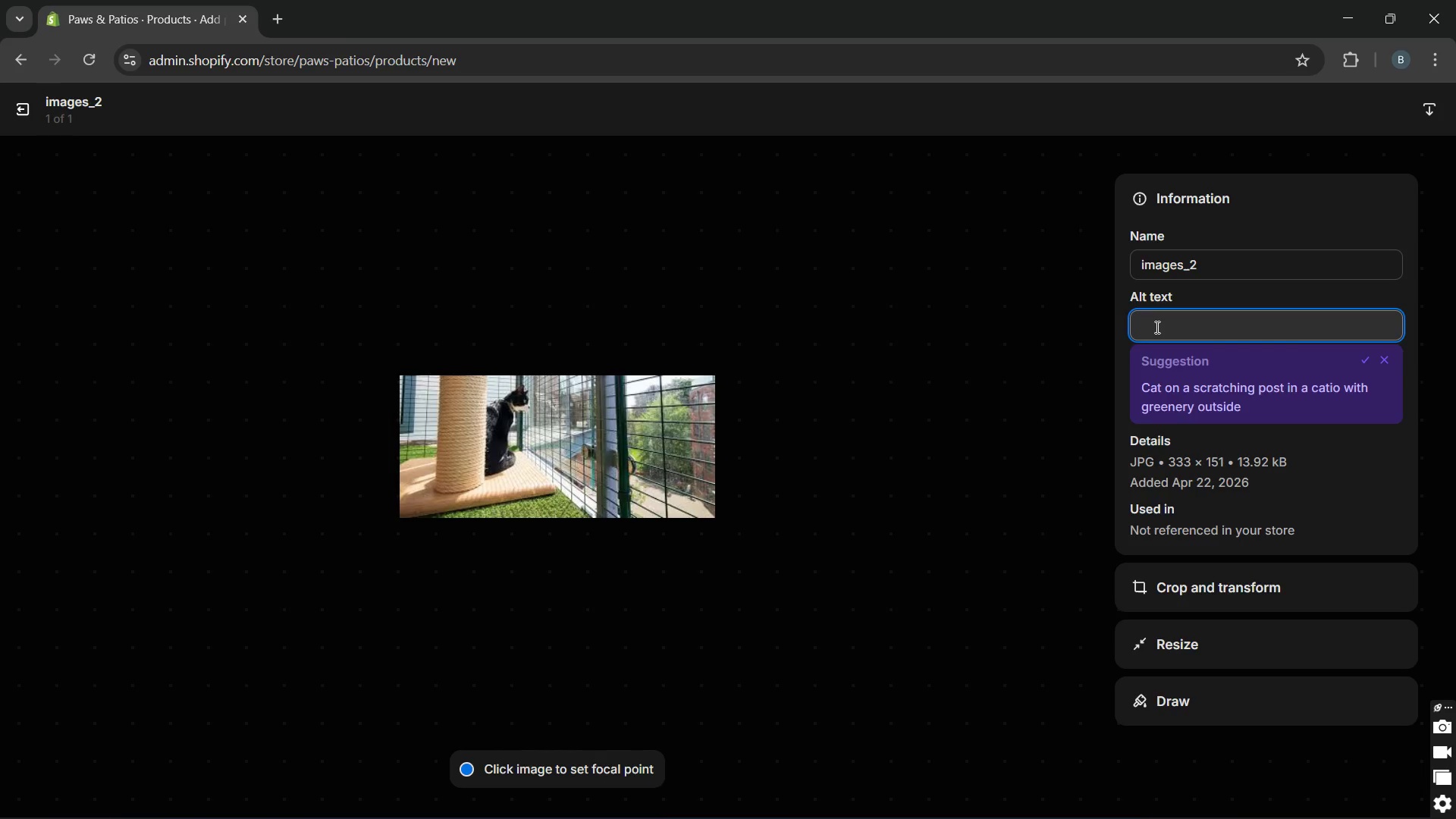 
type(paws-patio-balcony-breezewat)
key(Backspace)
type(y )
 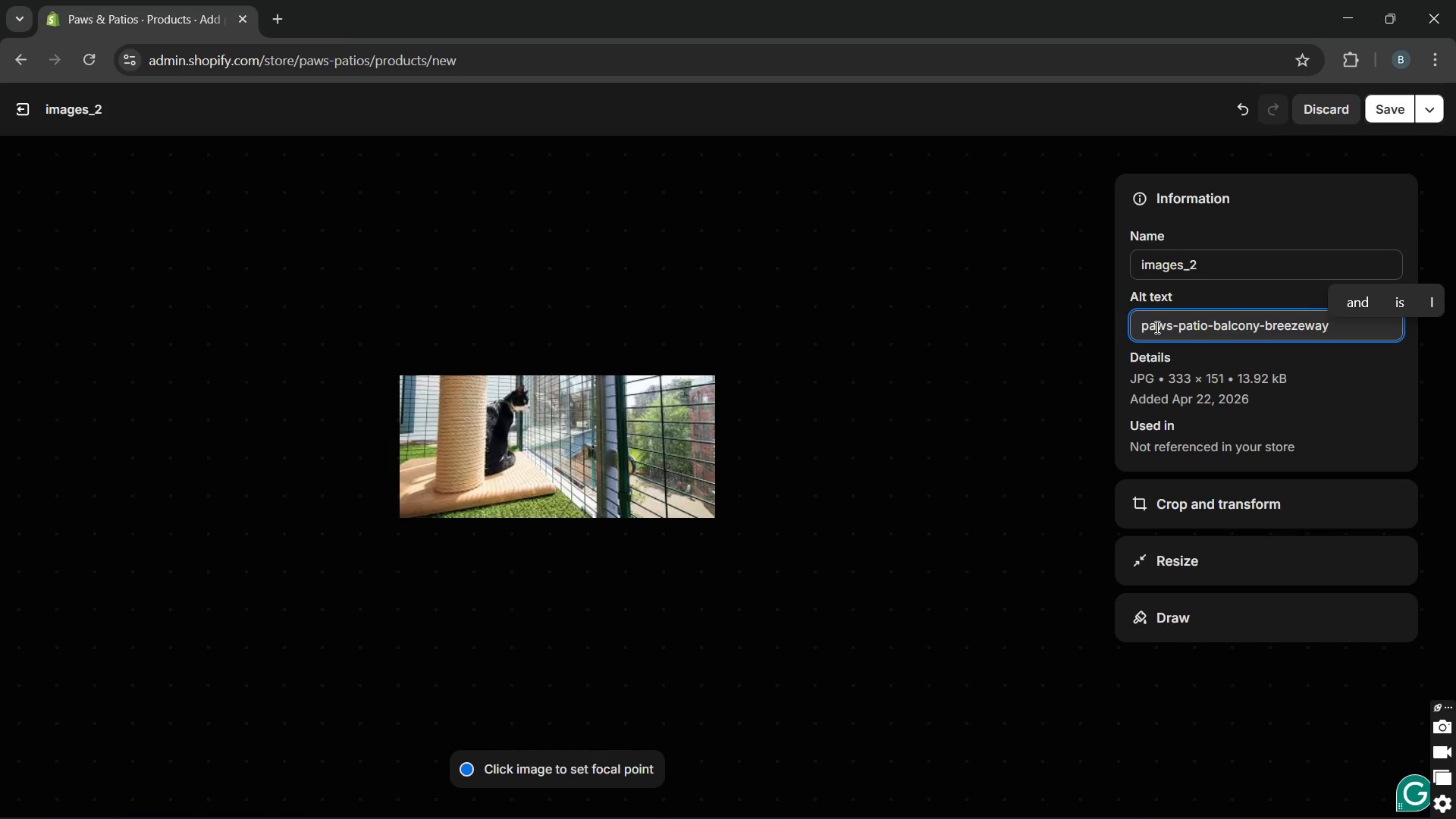 
wait(5.3)
 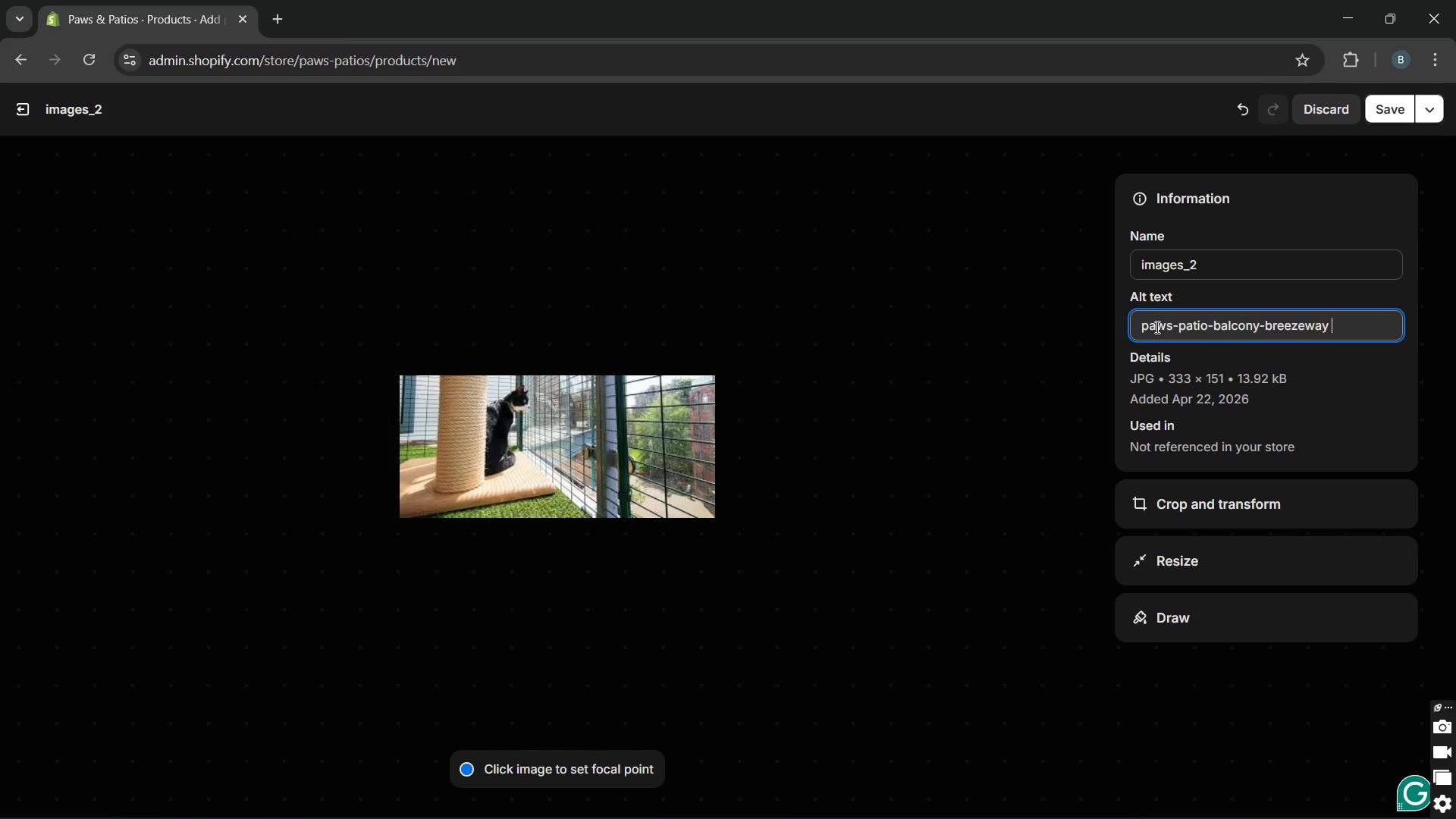 
key(Backspace)
type(-installed)
 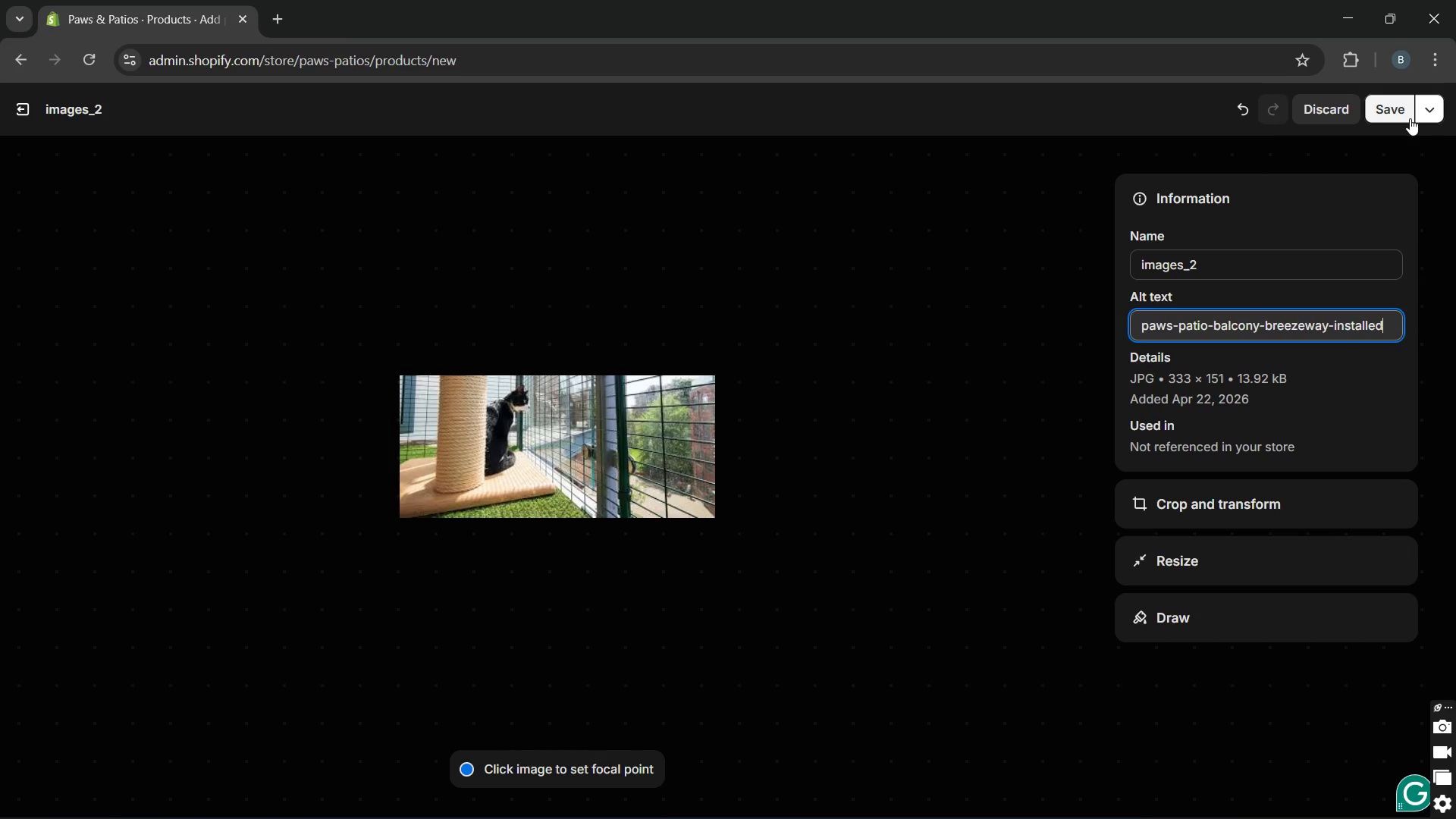 
left_click([1399, 118])
 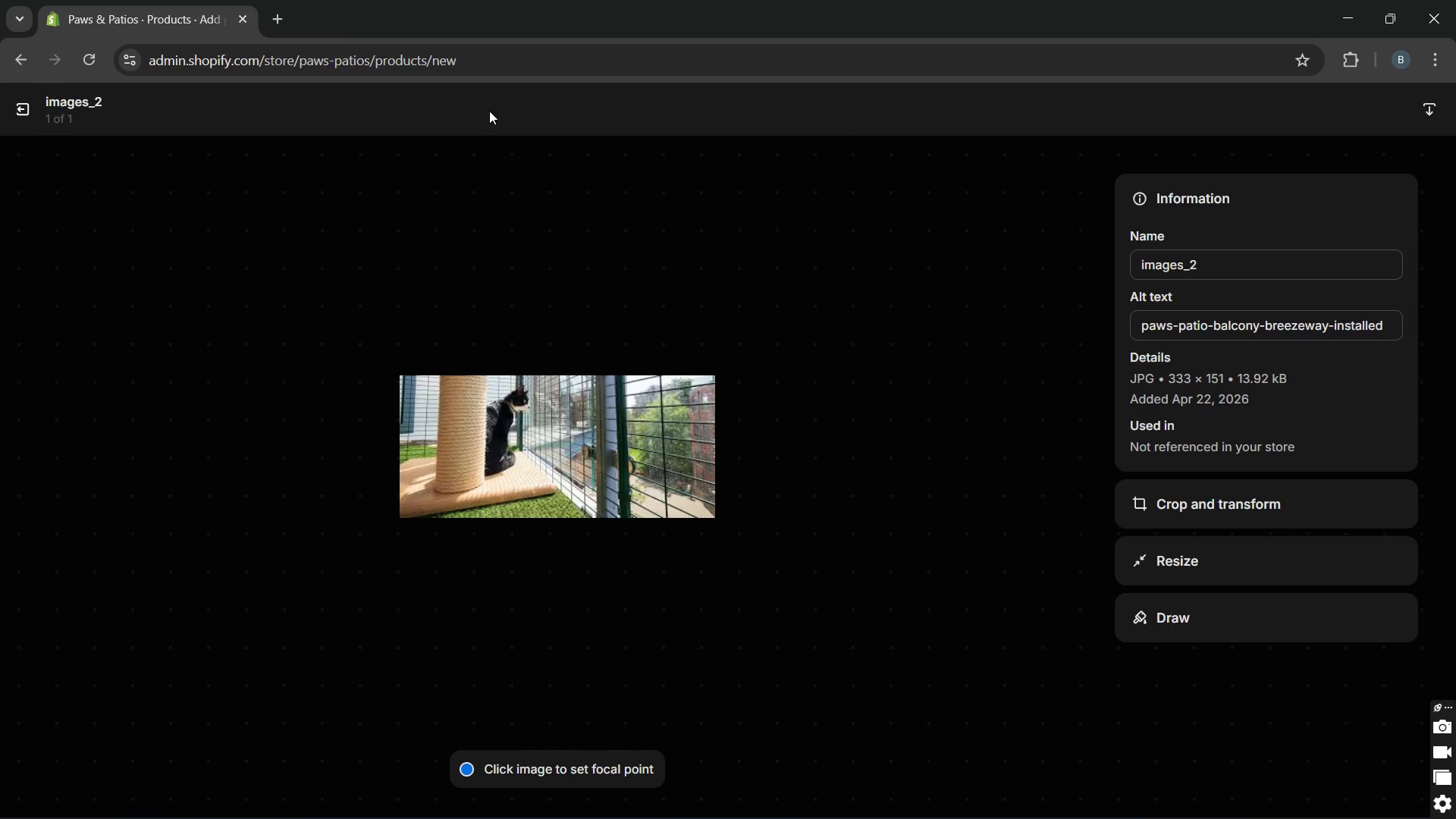 
wait(5.67)
 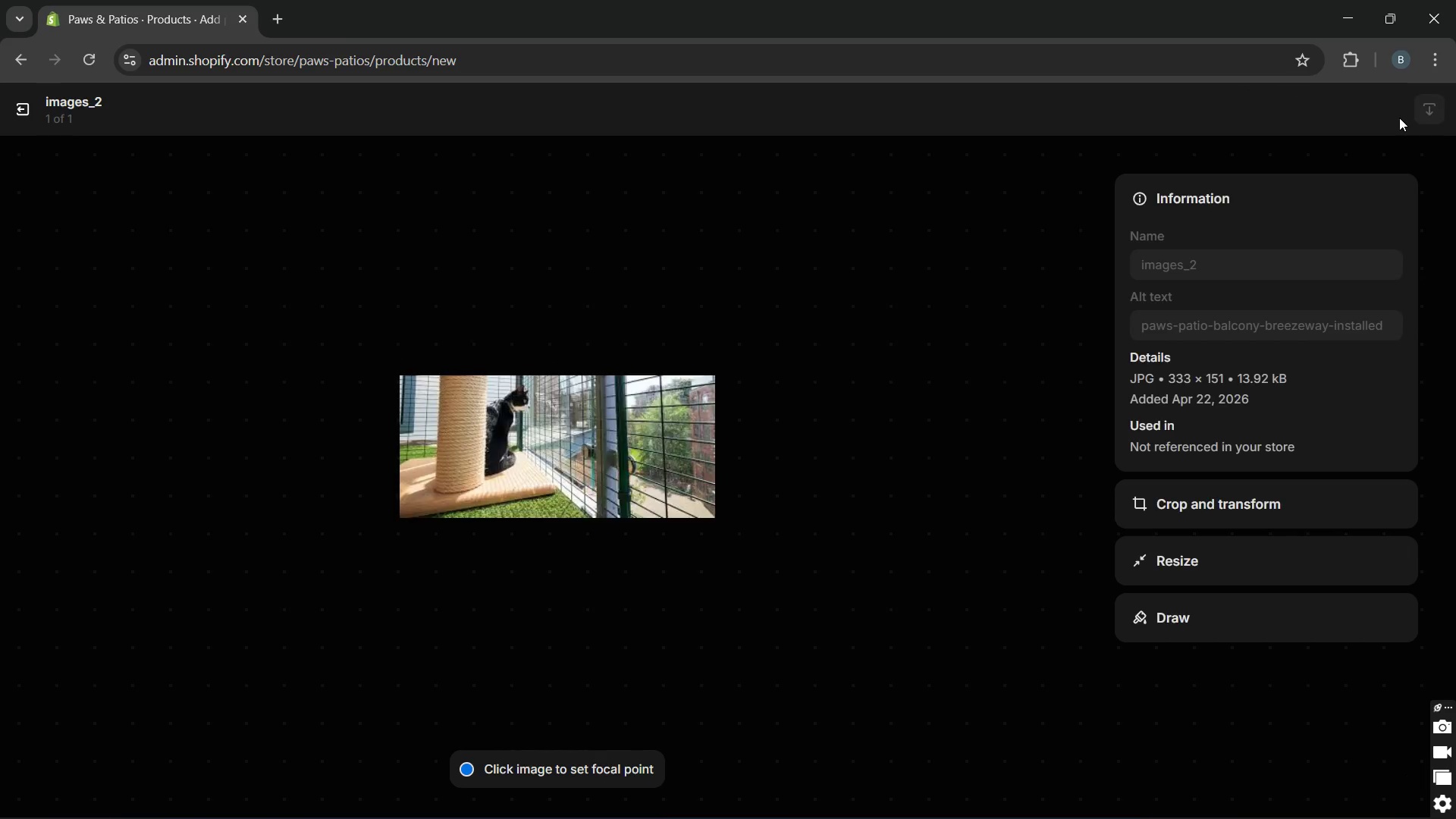 
left_click([23, 105])
 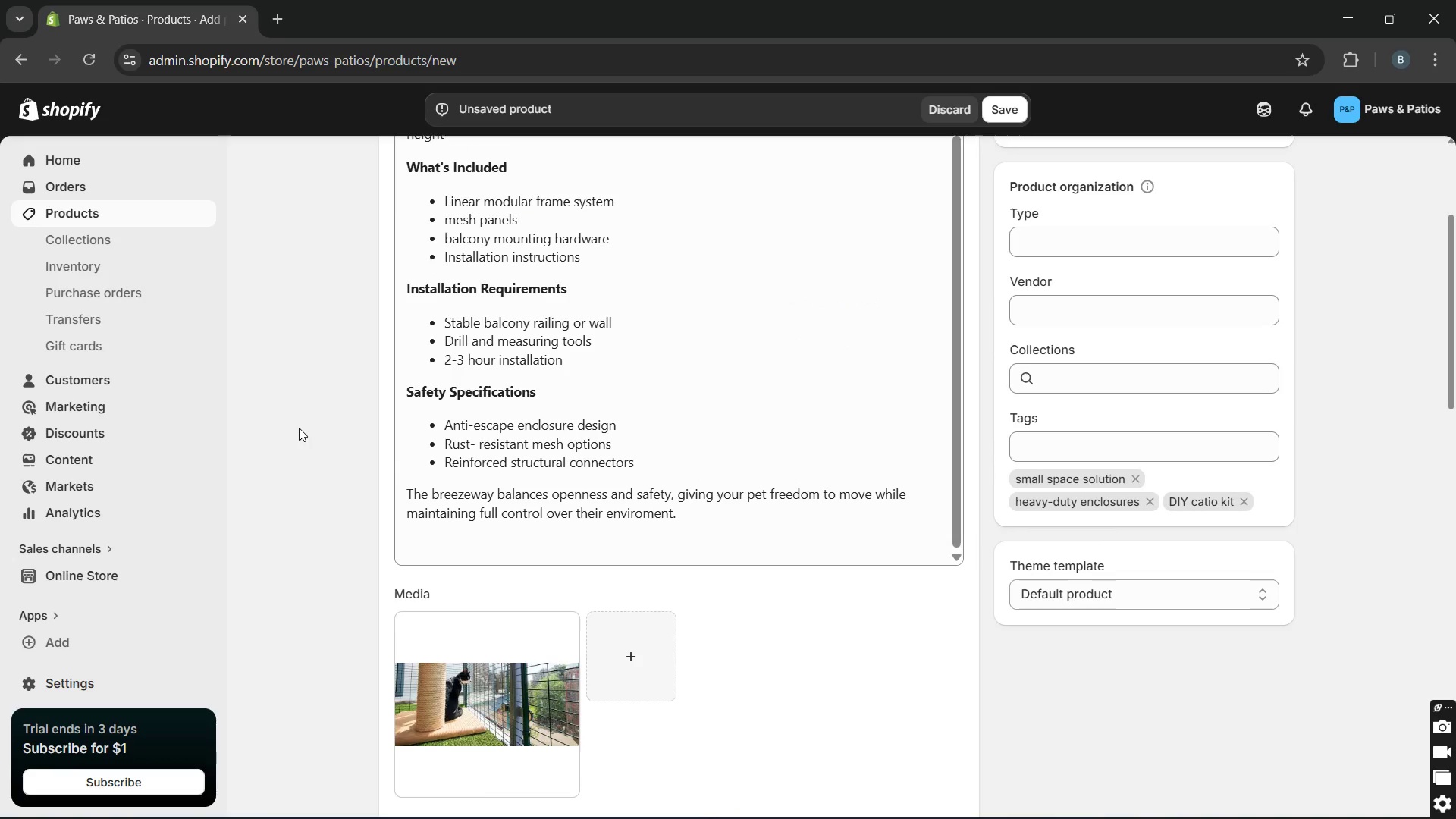 
wait(14.72)
 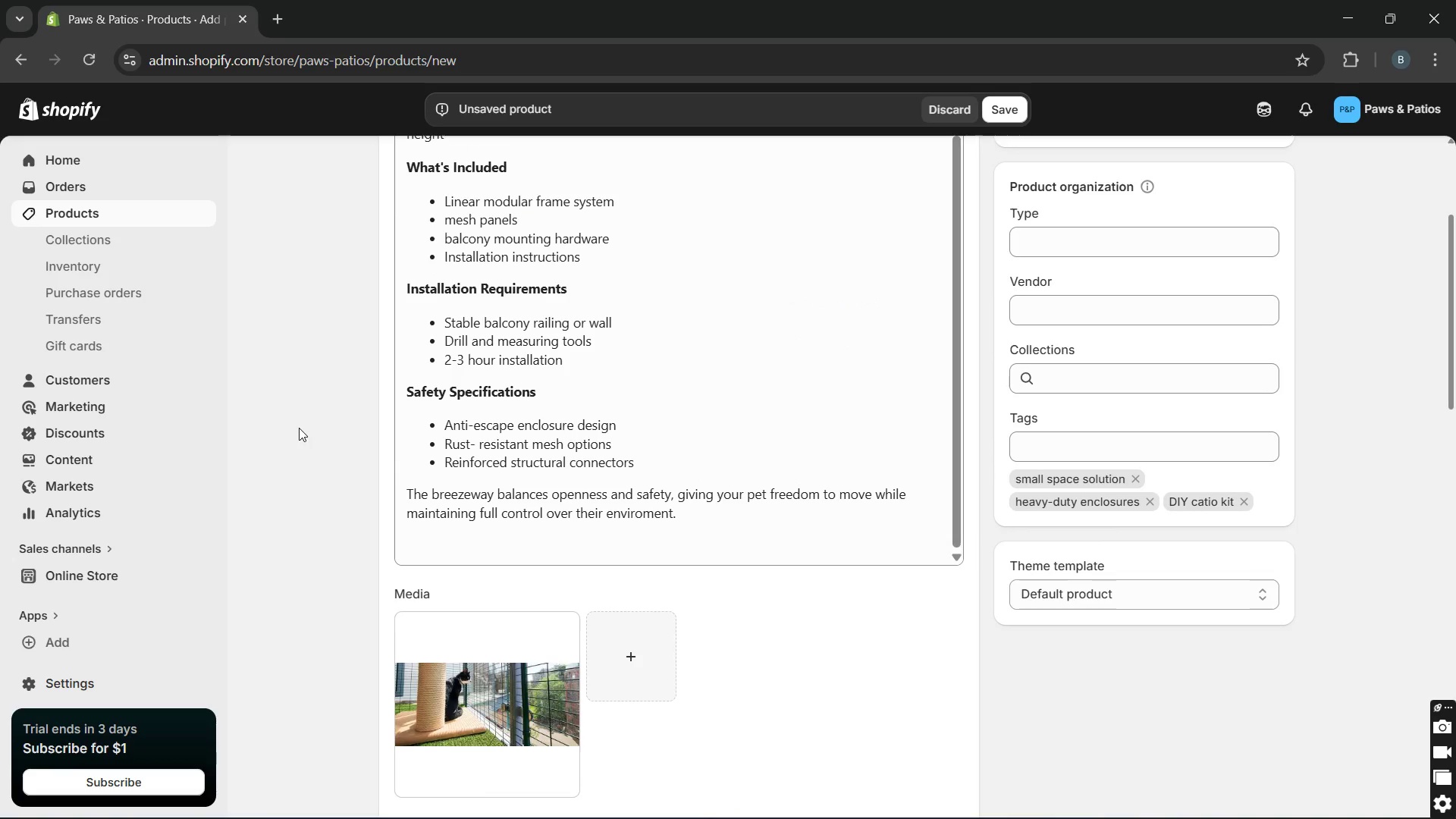 
left_click([420, 530])
 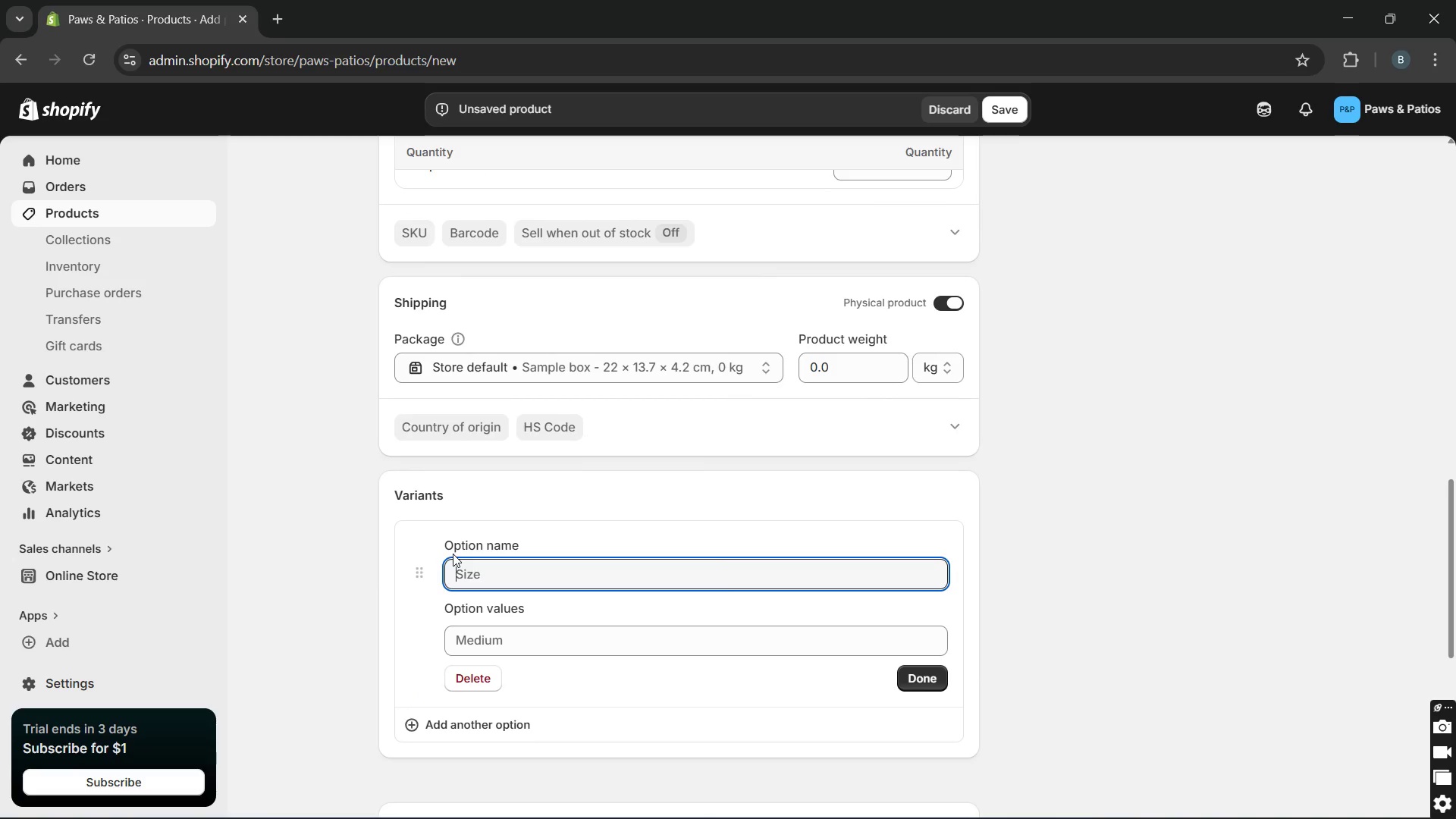 
type(size)
 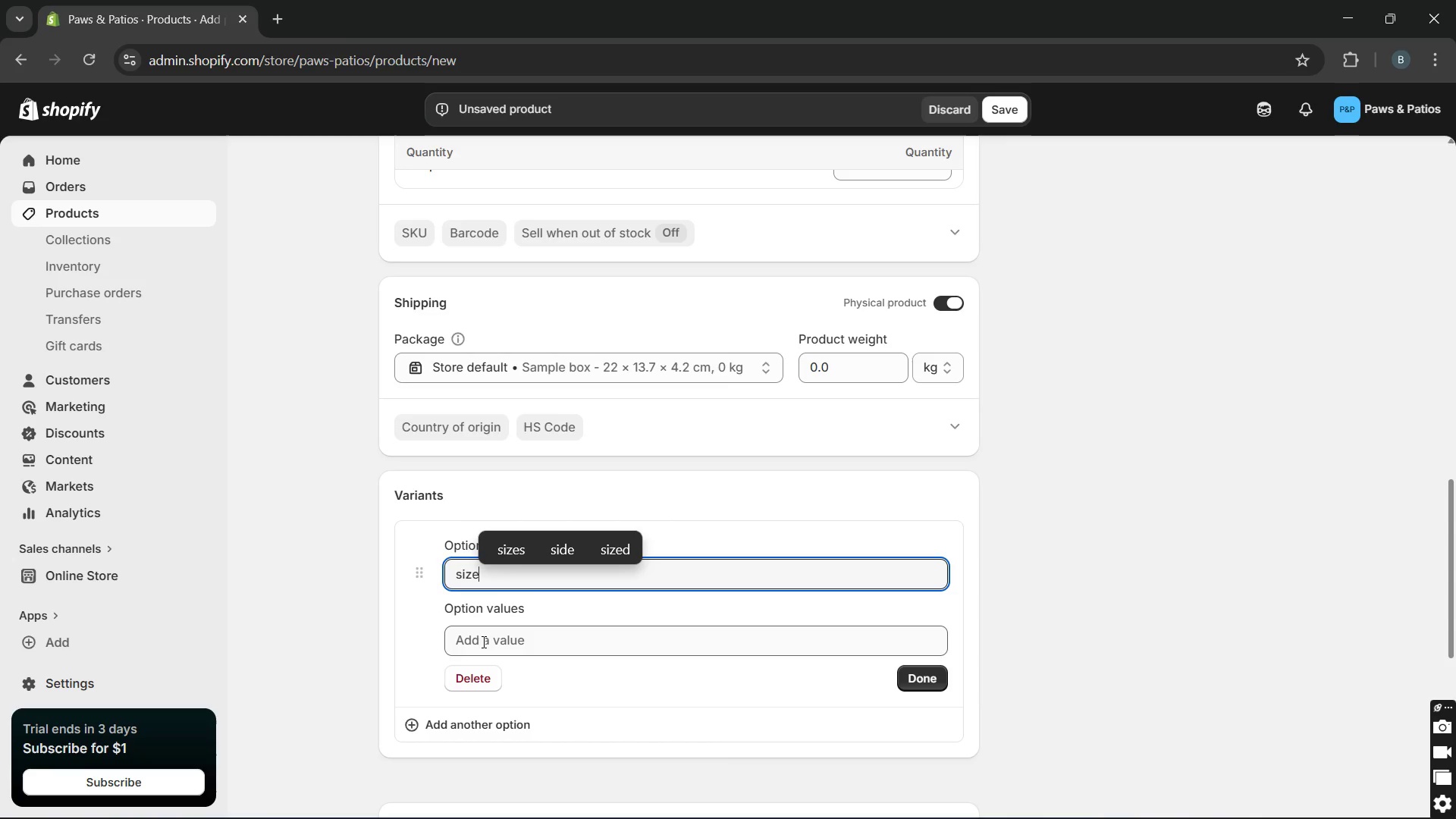 
left_click([482, 647])
 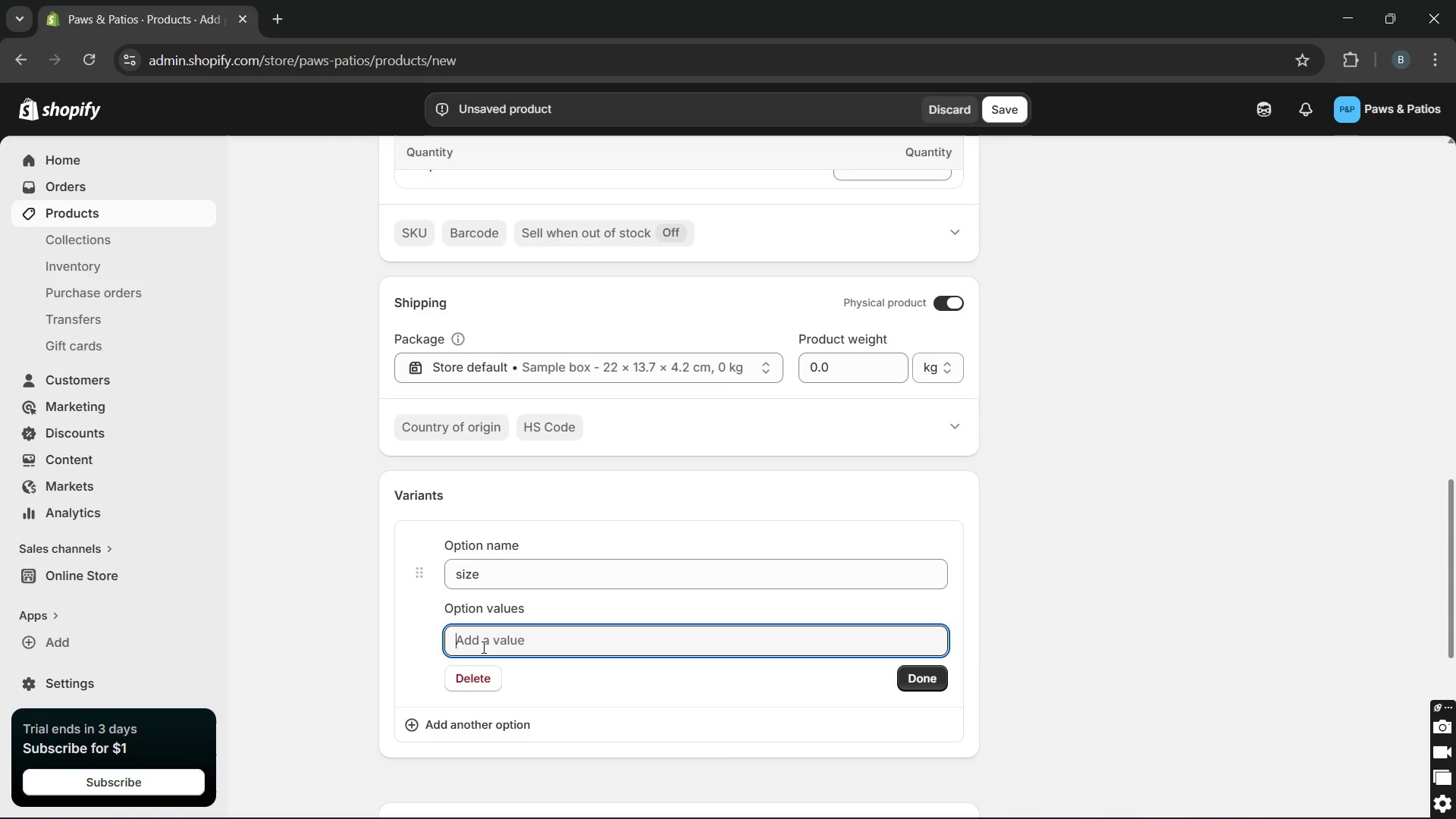 
type(small)
 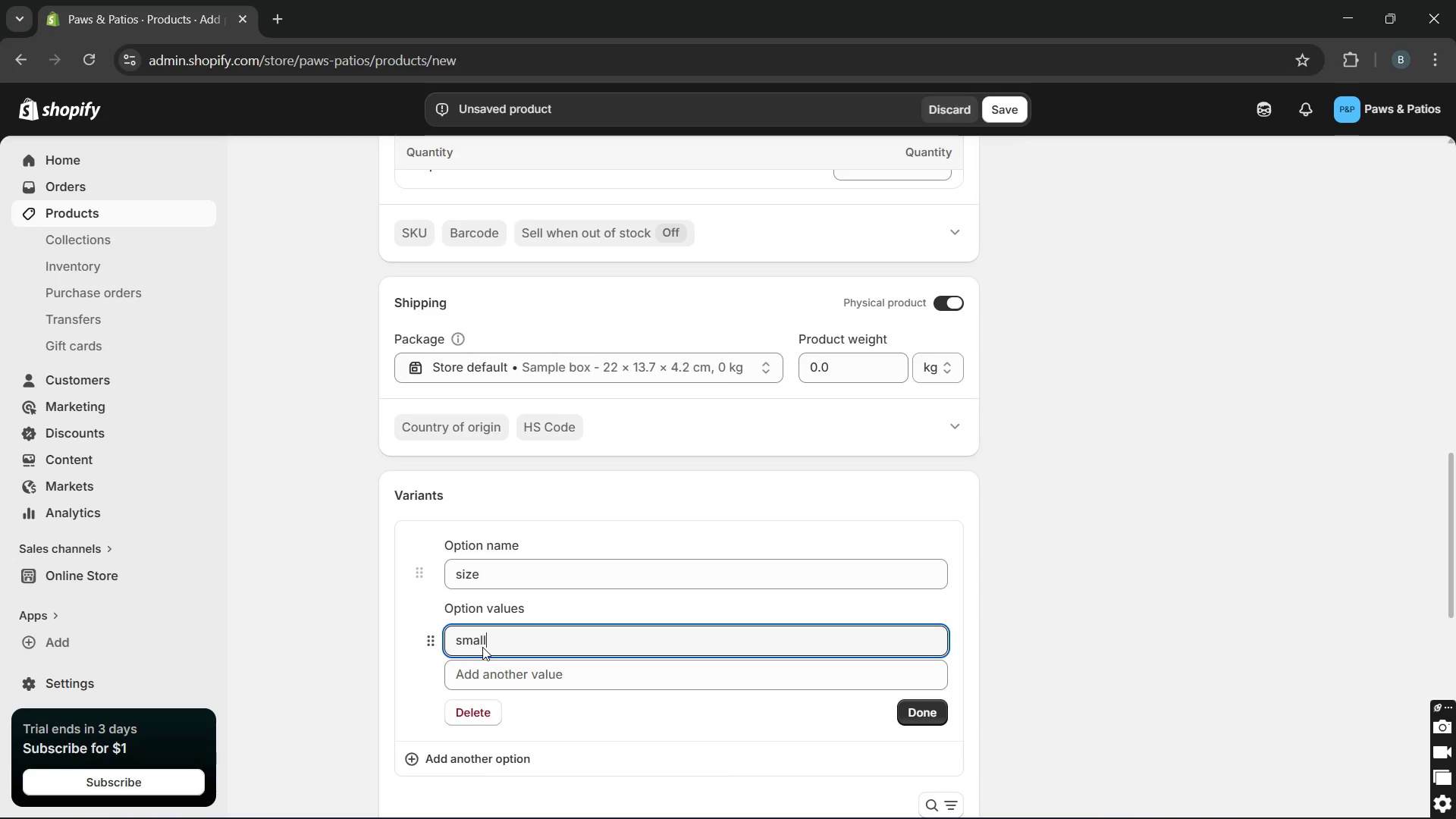 
key(Enter)
 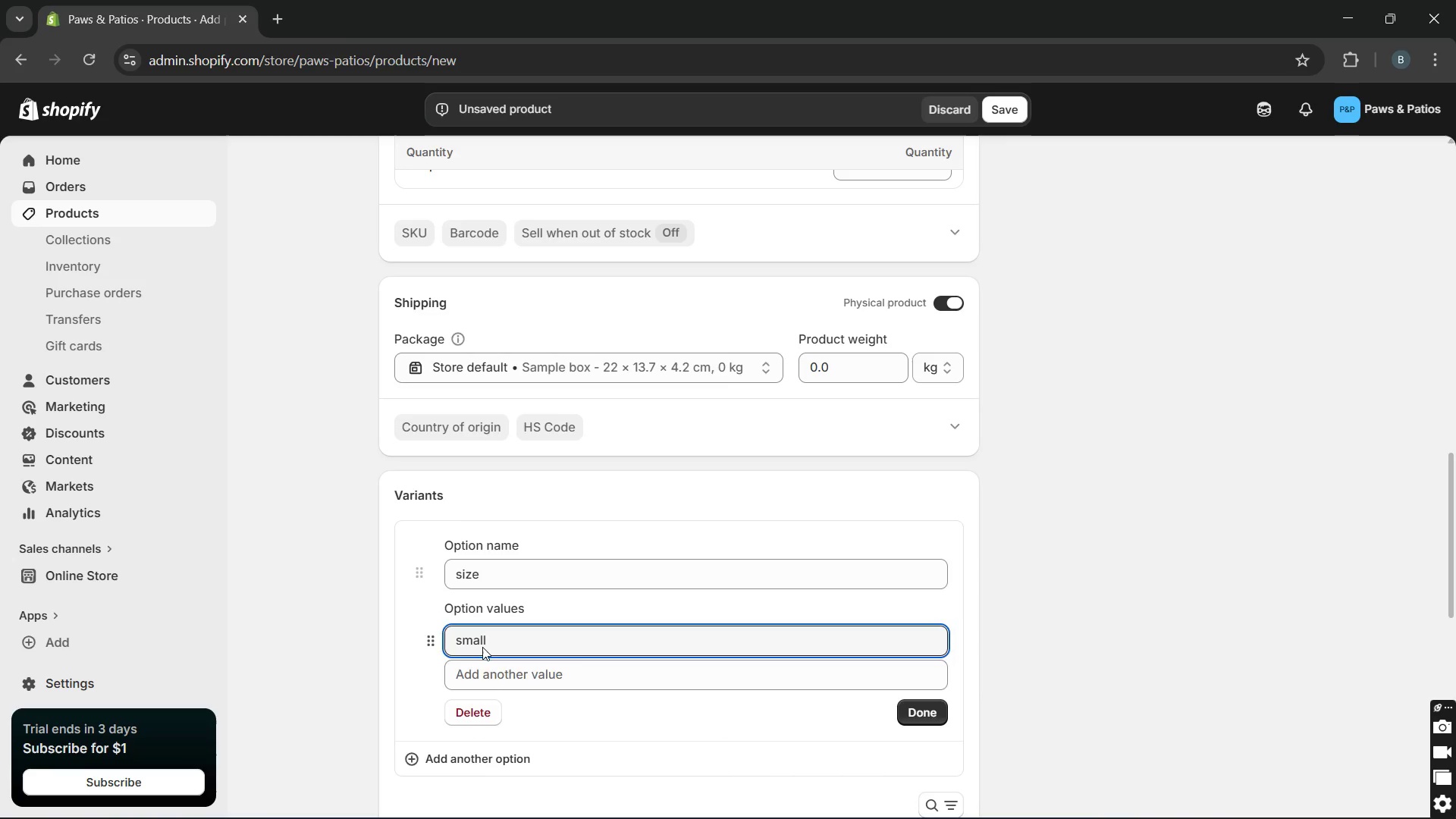 
type(medium)
 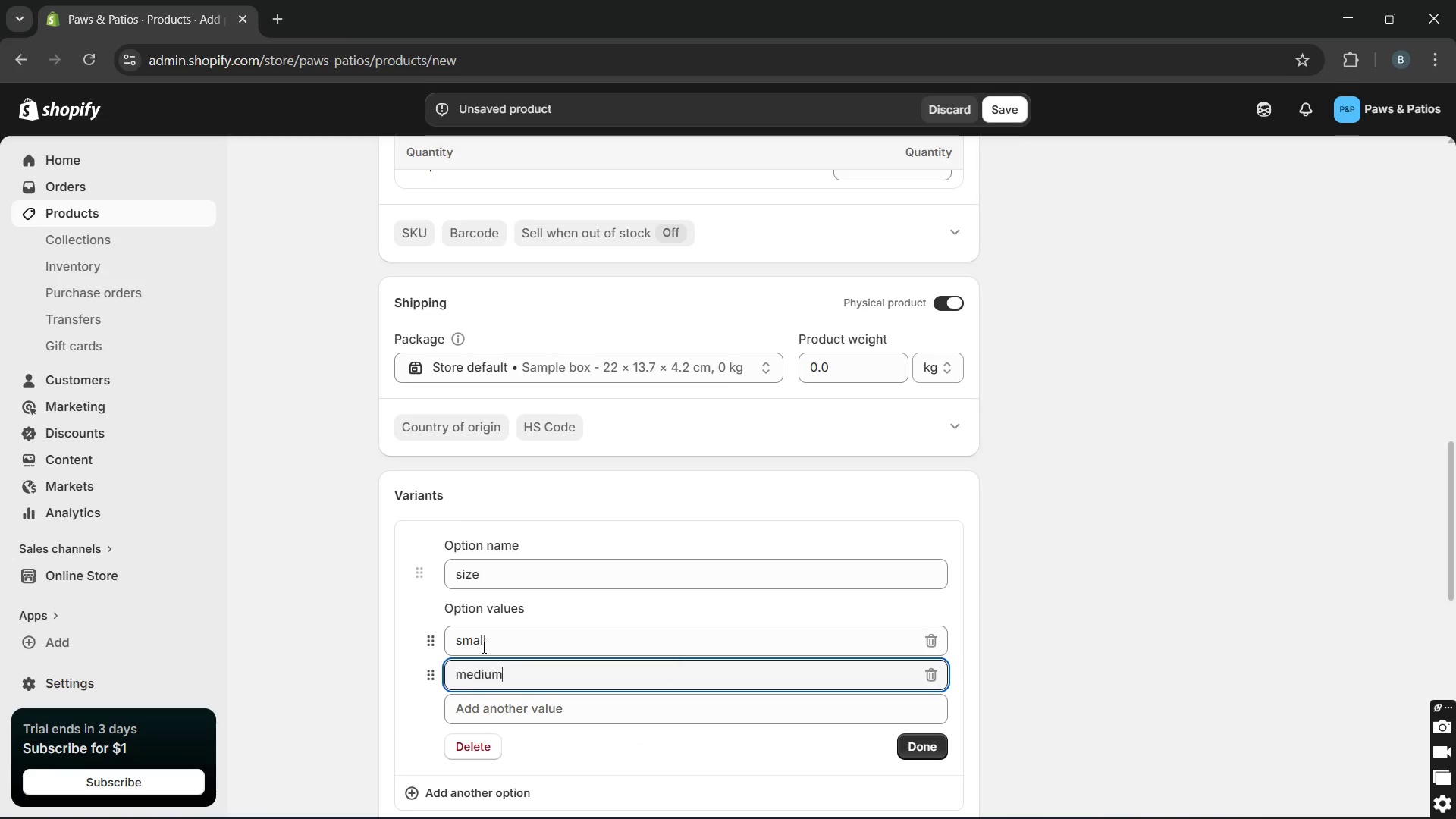 
key(Enter)
 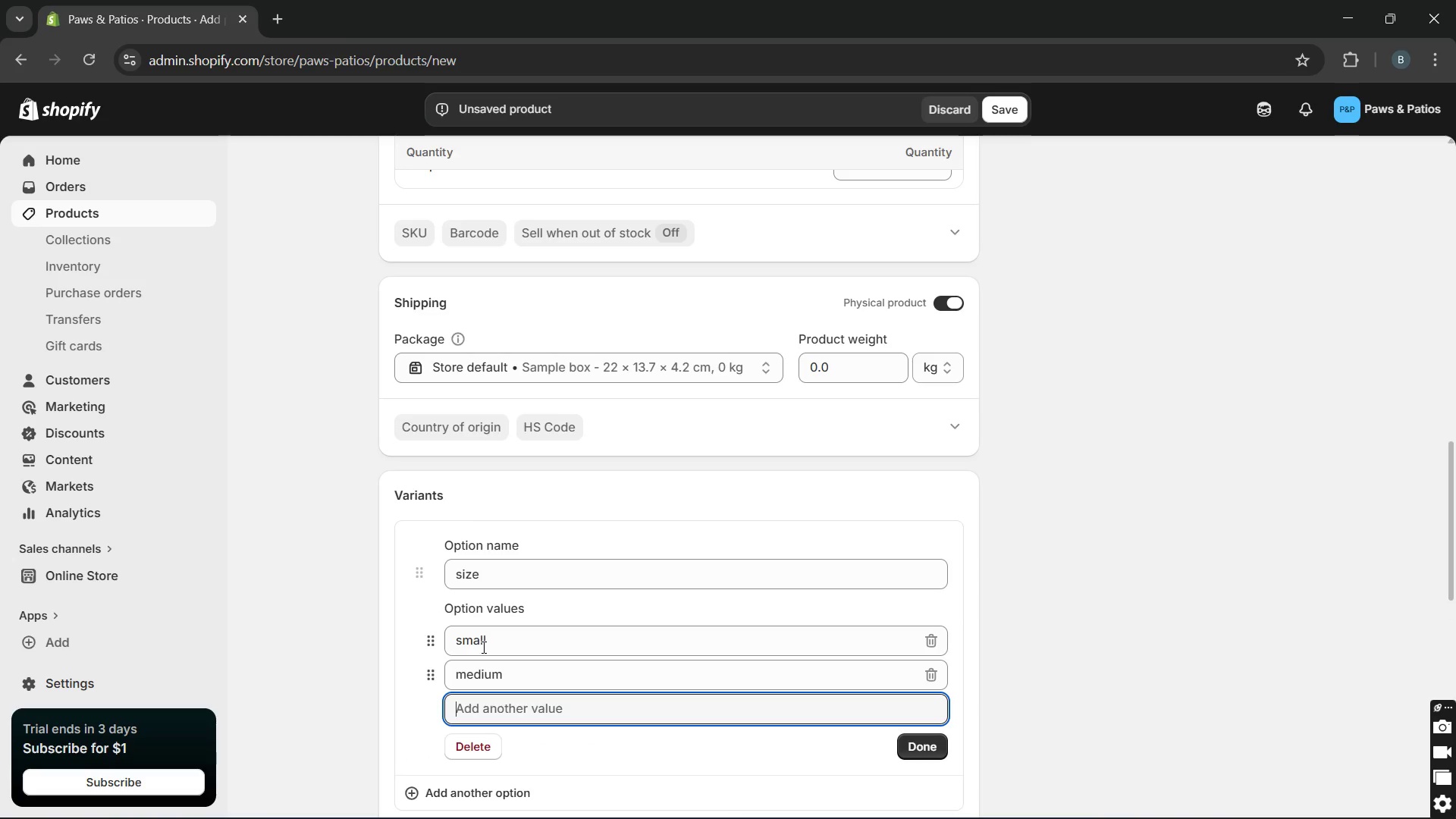 
type(large)
 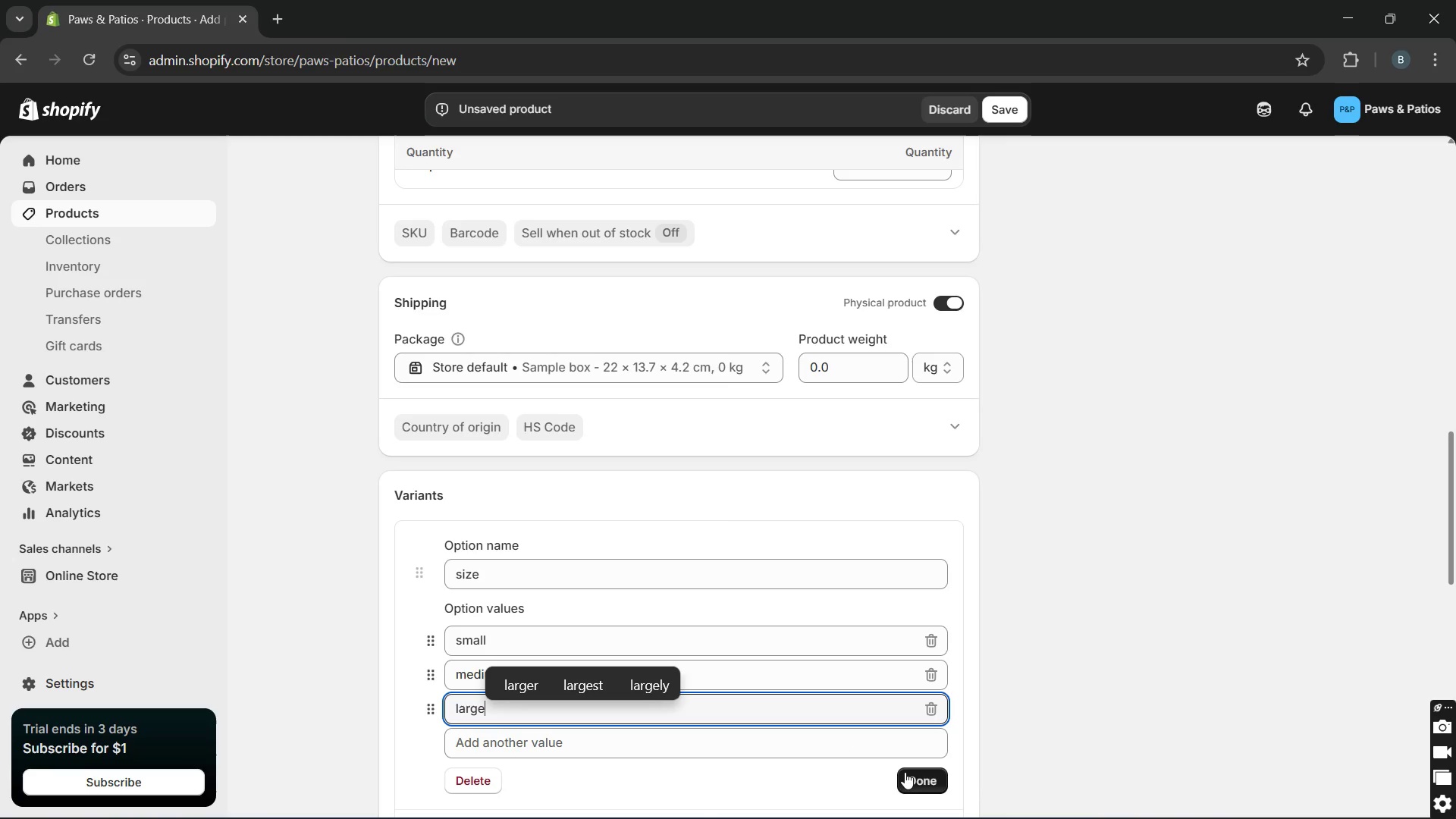 
left_click([906, 773])
 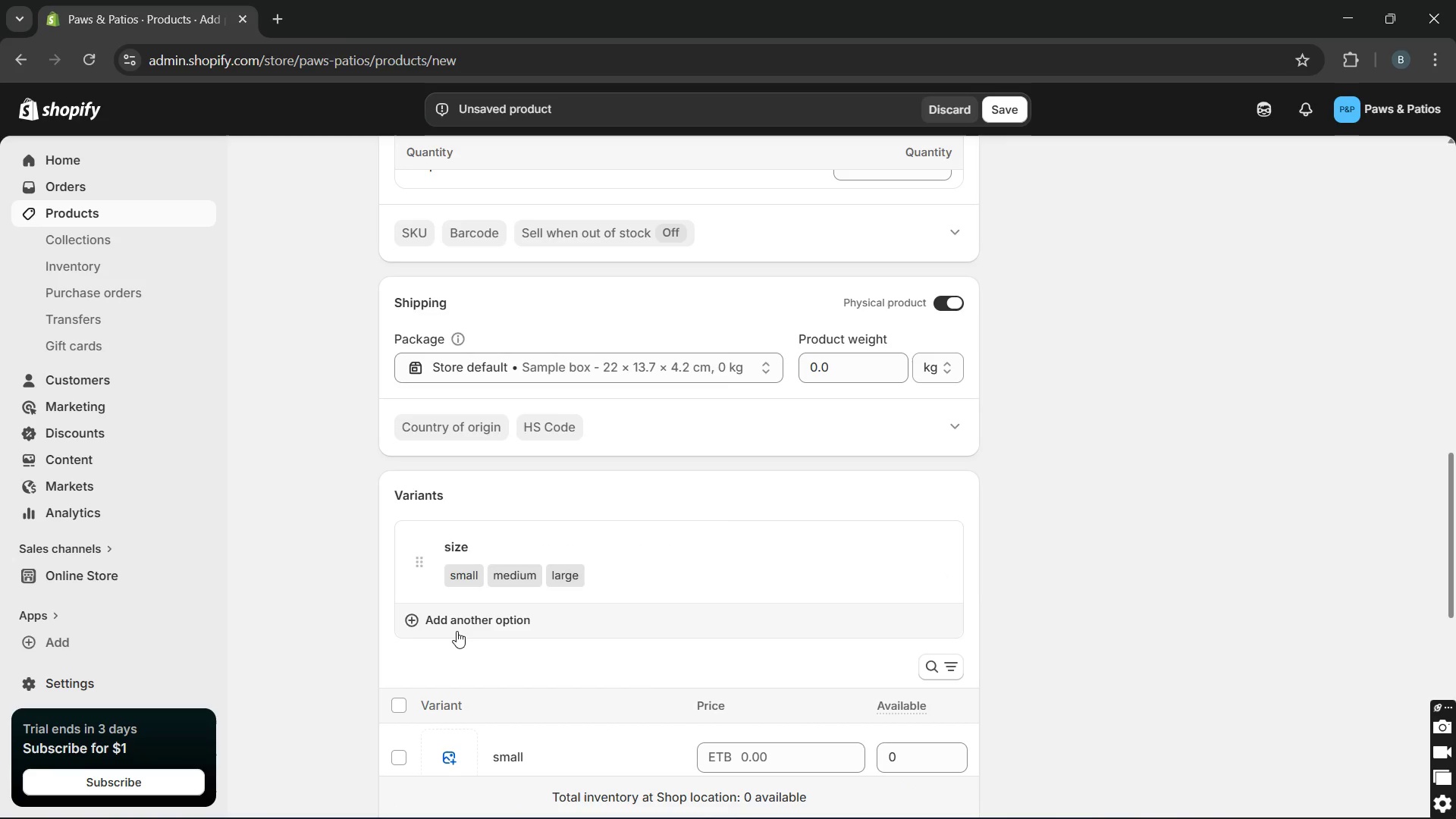 
left_click([453, 622])
 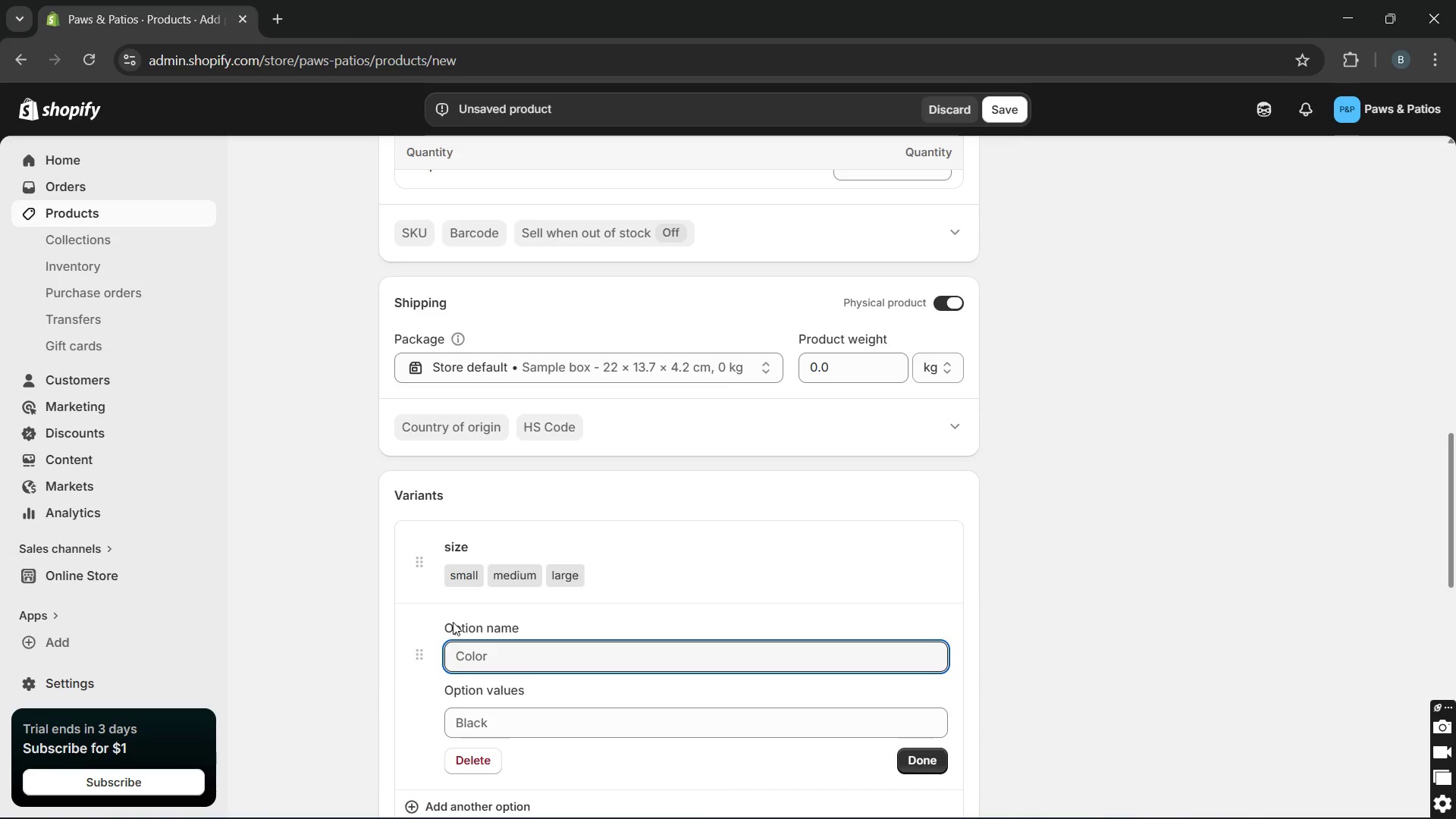 
type(mesh)
 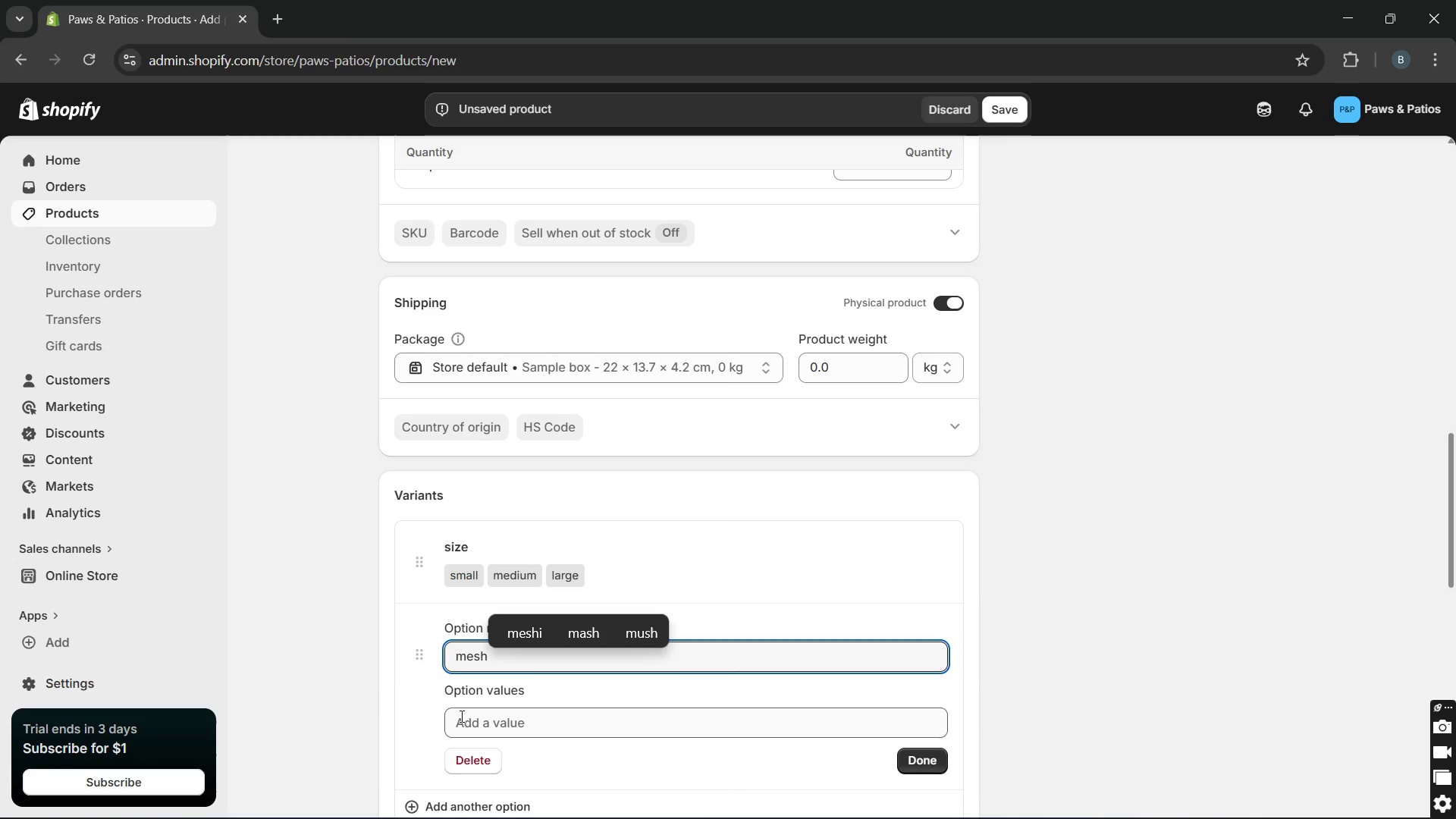 
left_click([475, 717])
 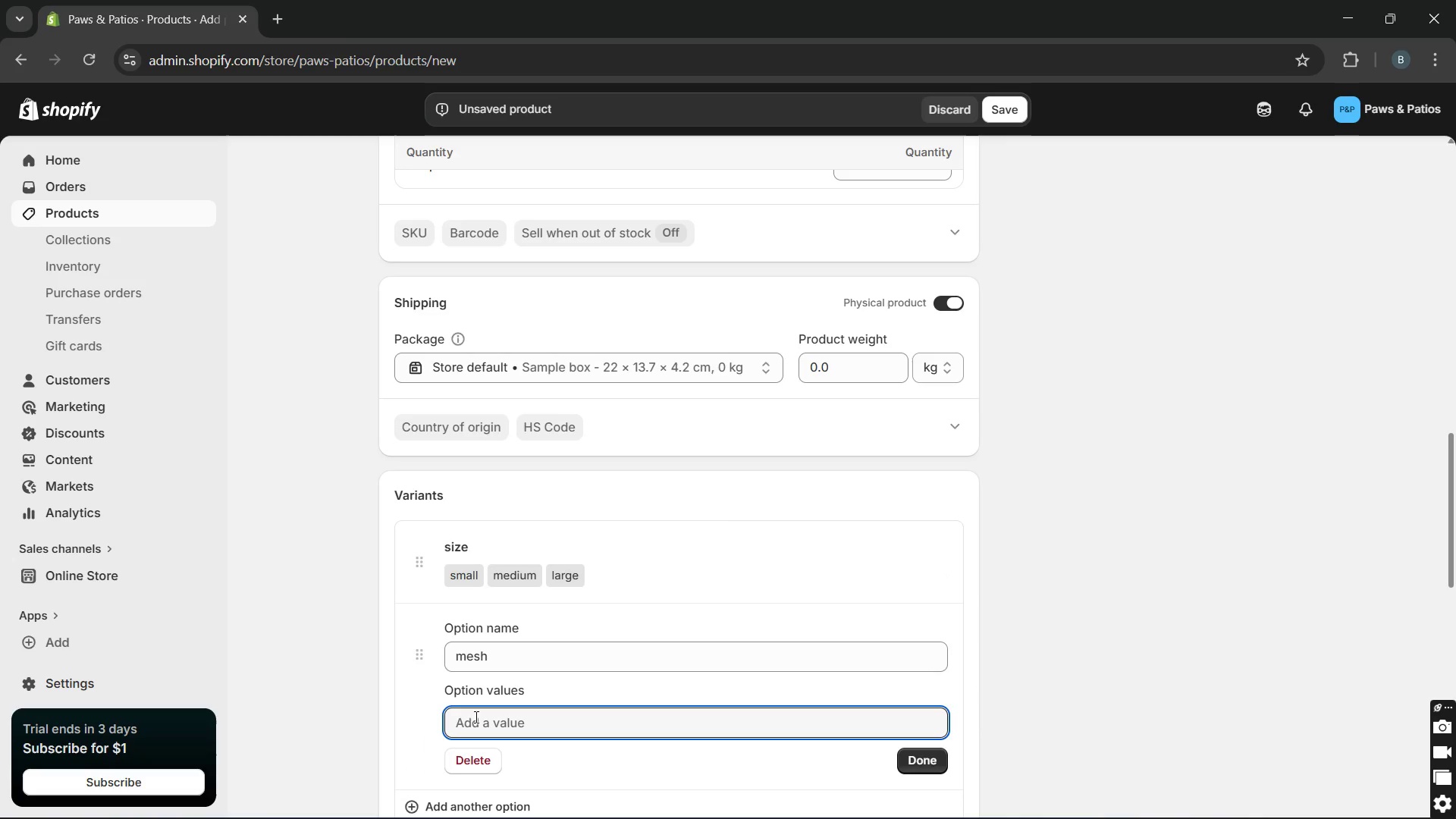 
type(poly )
 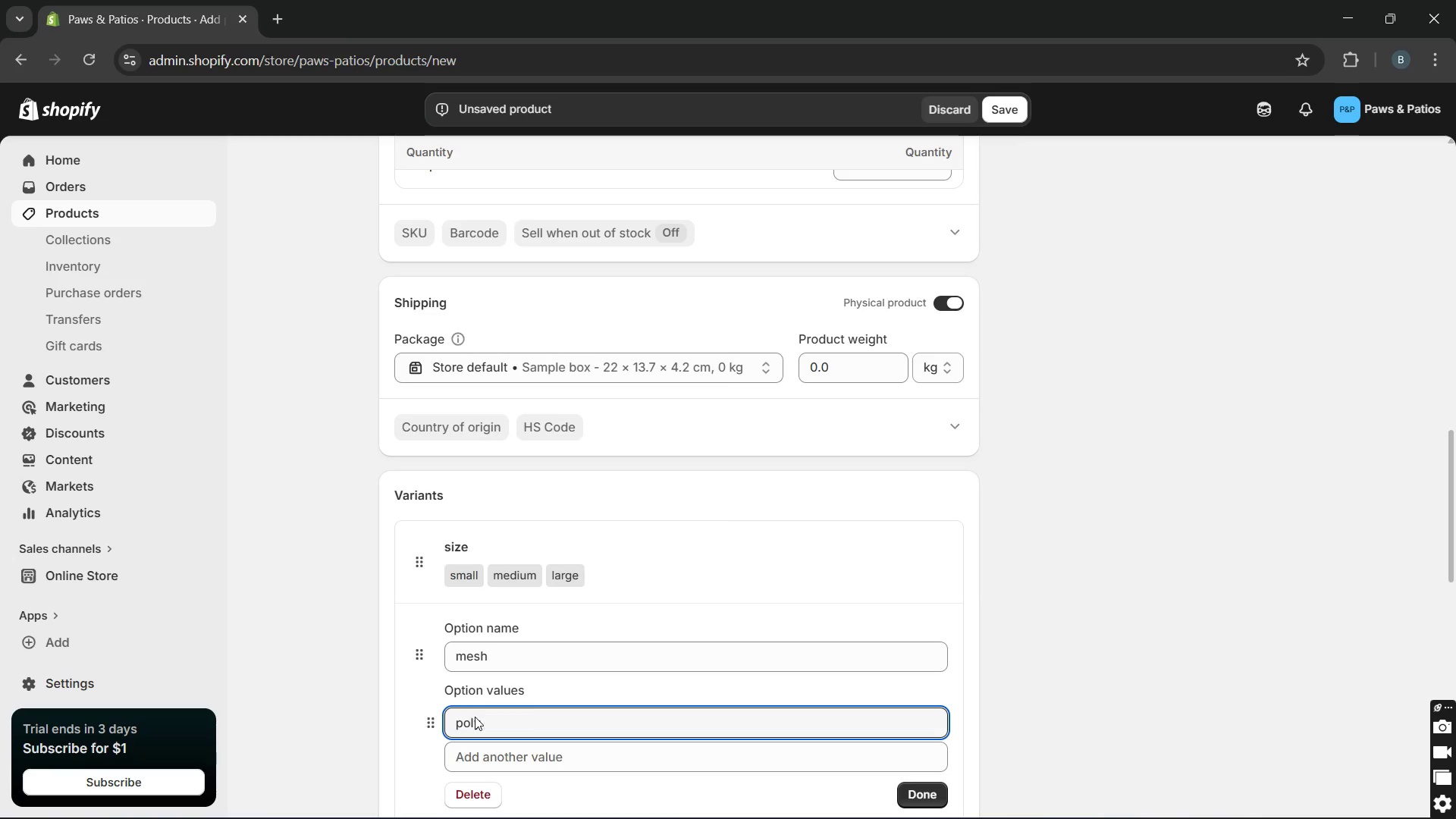 
key(Enter)
 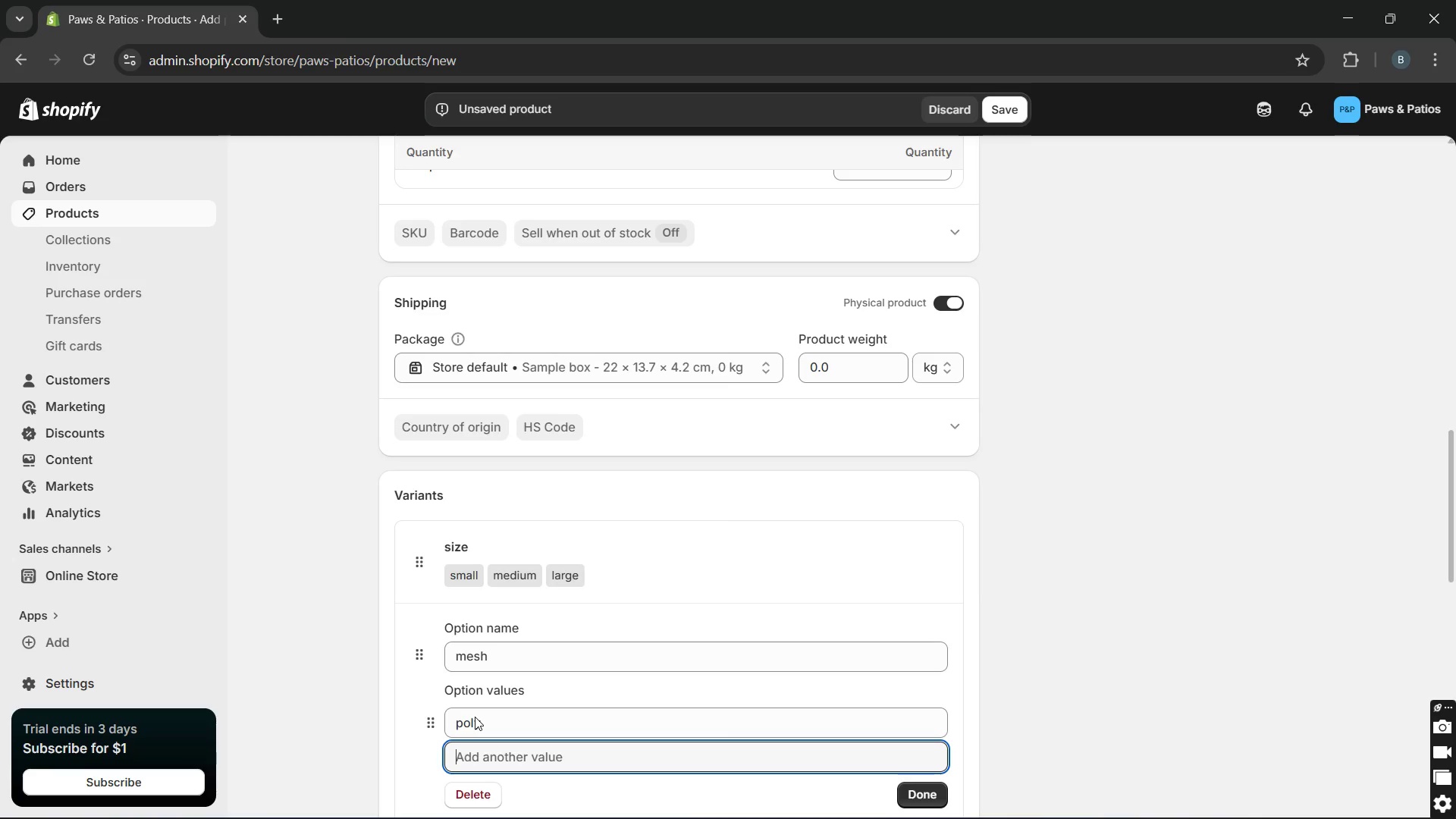 
type(steel)
 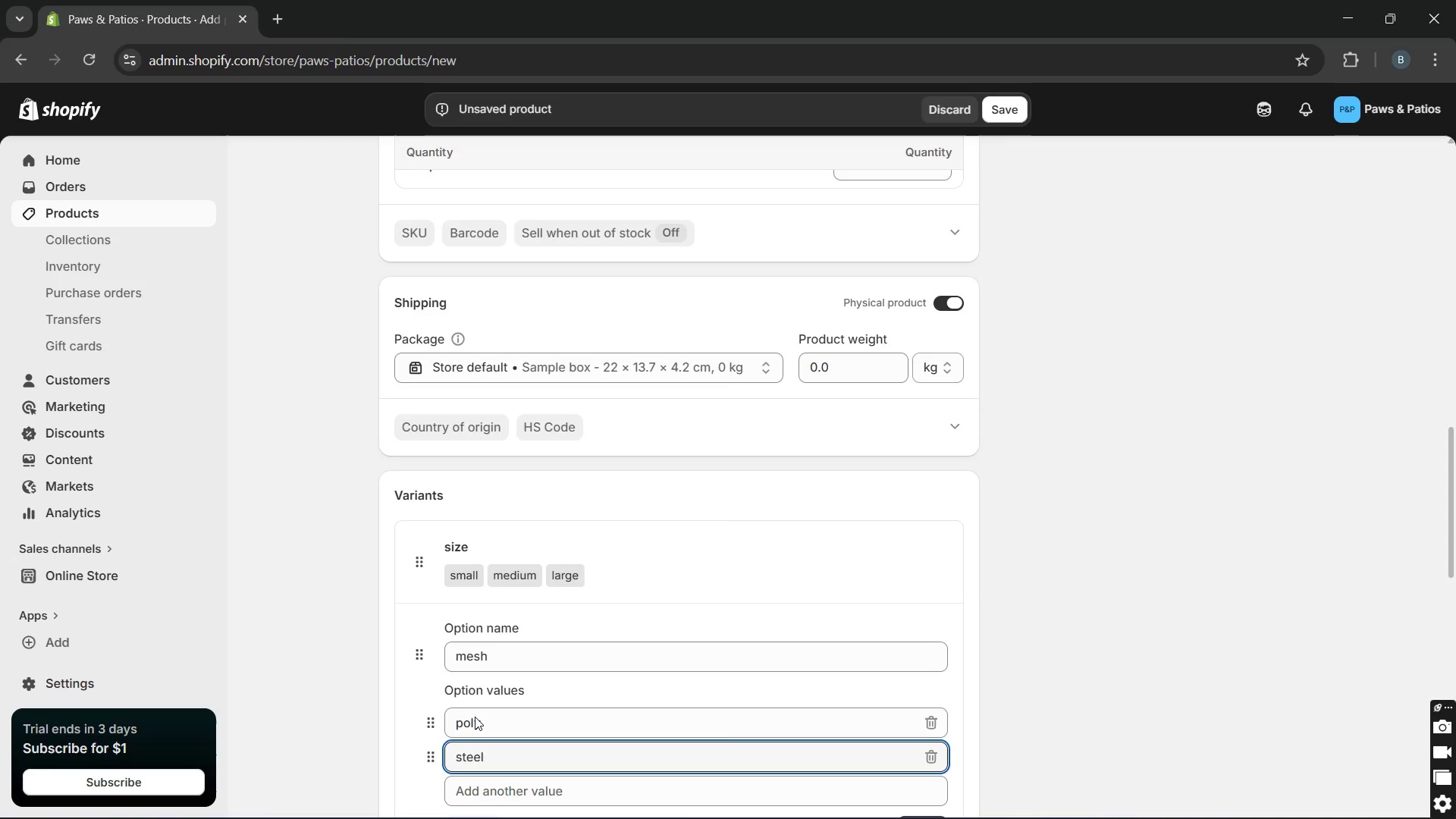 
key(Enter)
 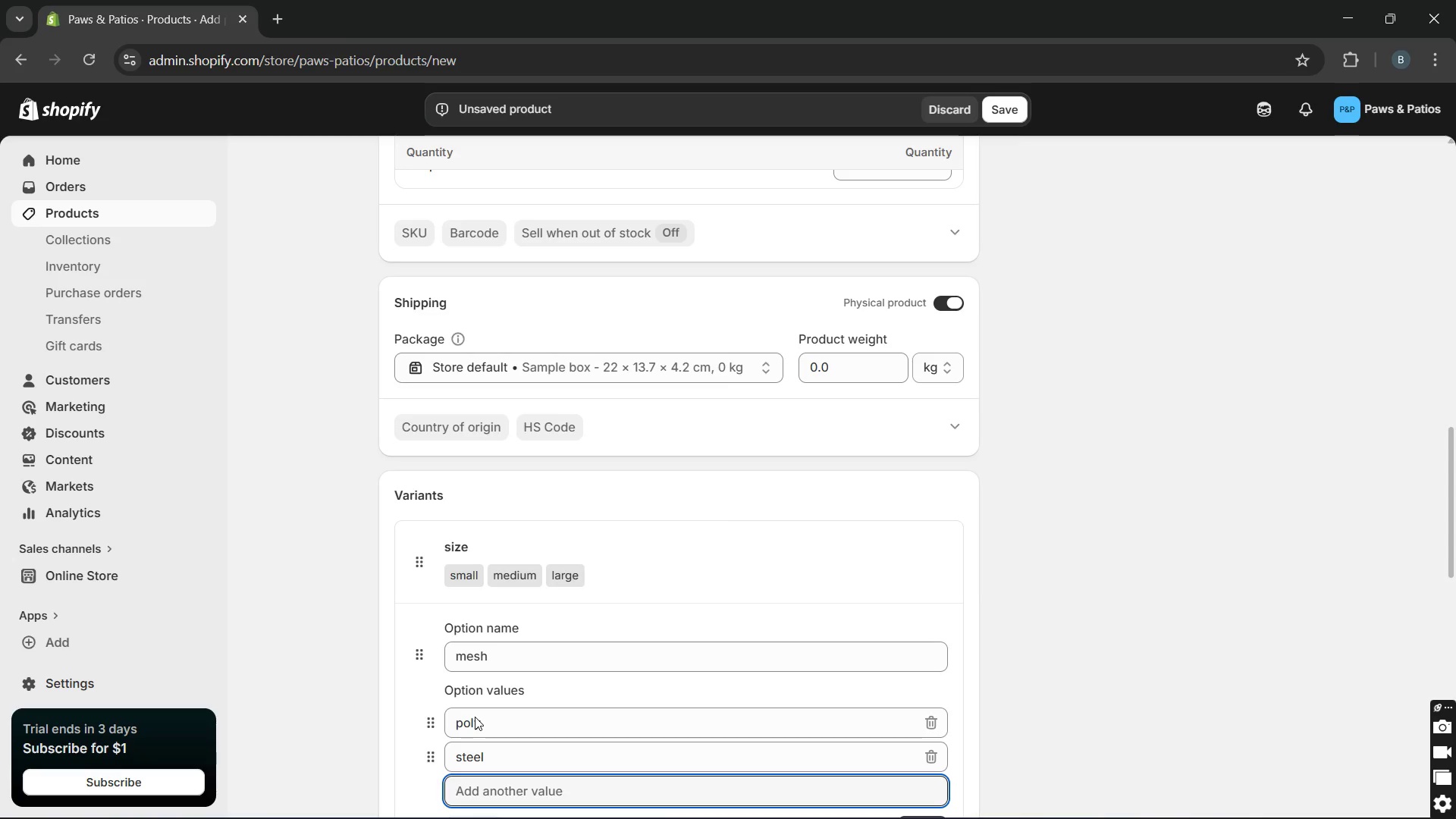 
wait(8.36)
 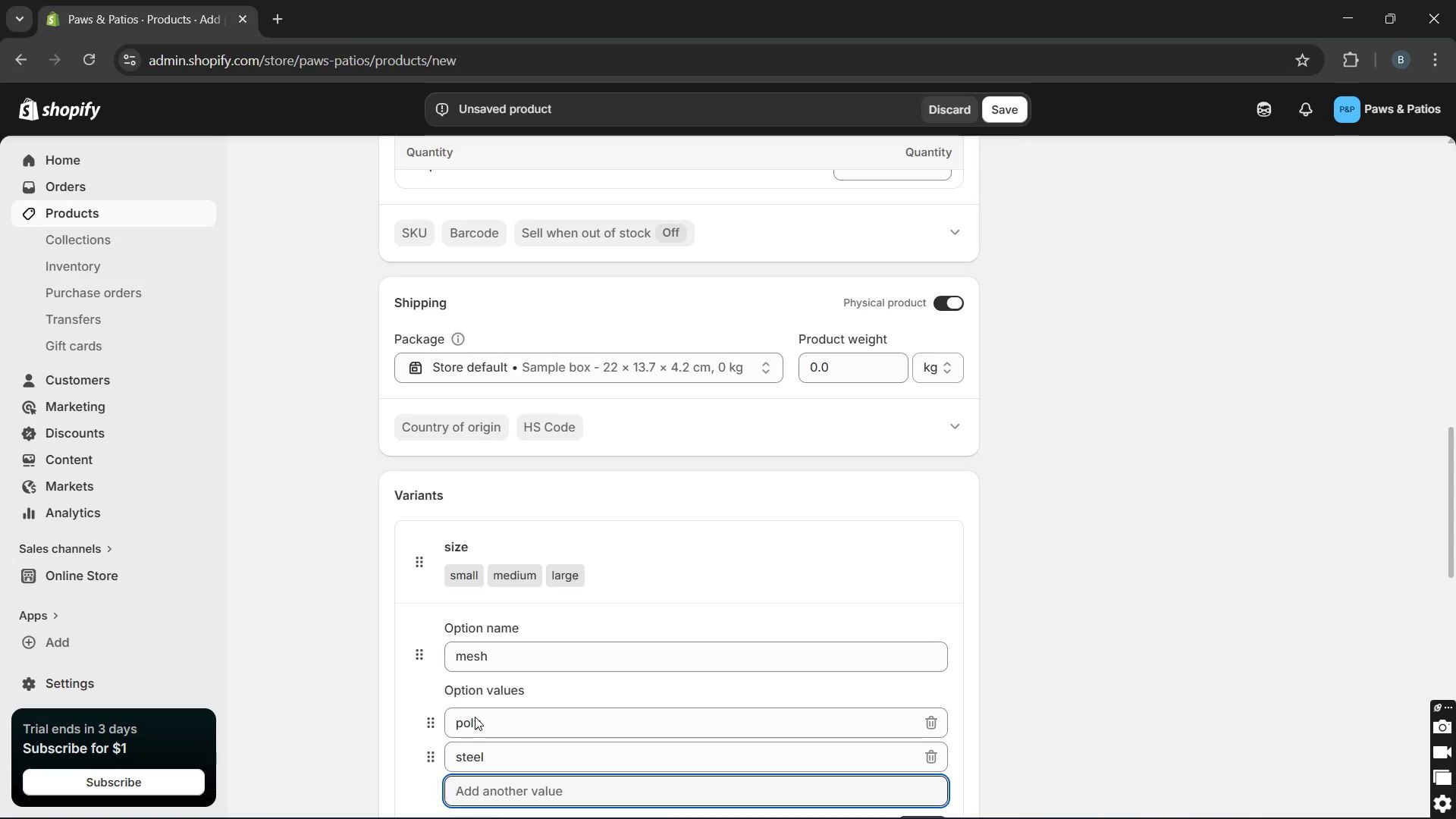 
left_click([930, 722])
 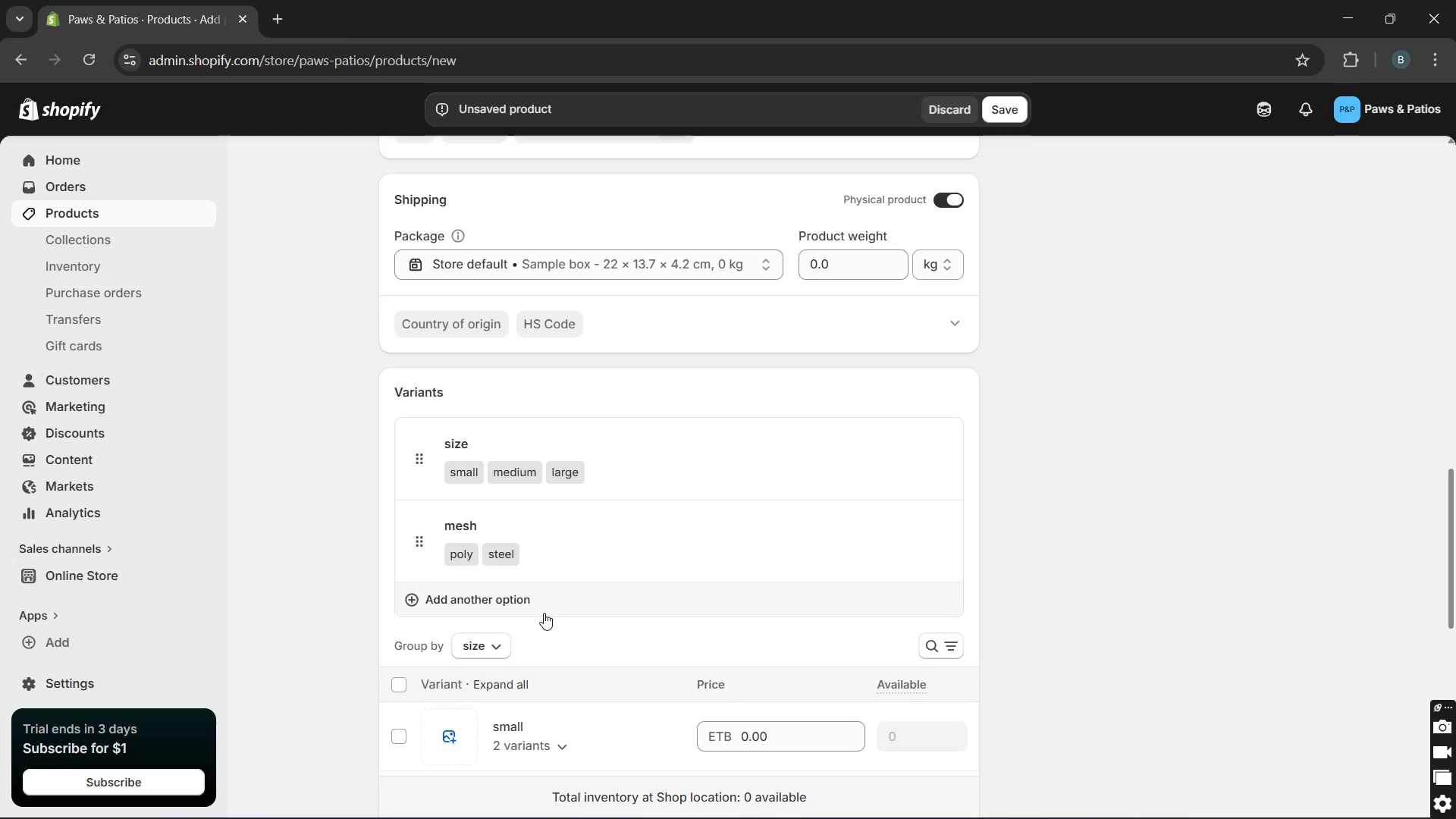 
left_click([519, 601])
 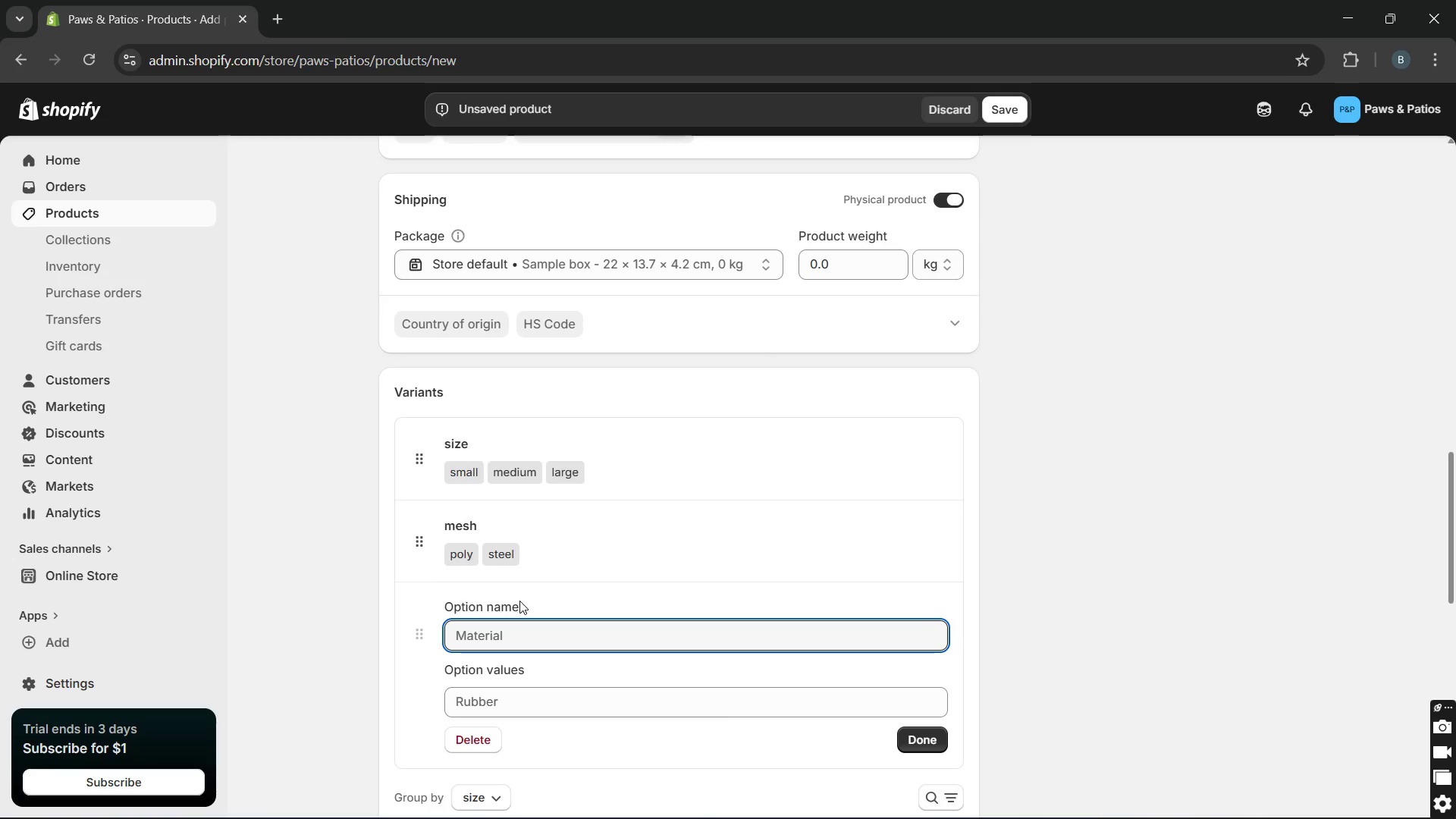 
type(finidh )
key(Backspace)
key(Backspace)
key(Backspace)
type(sh)
 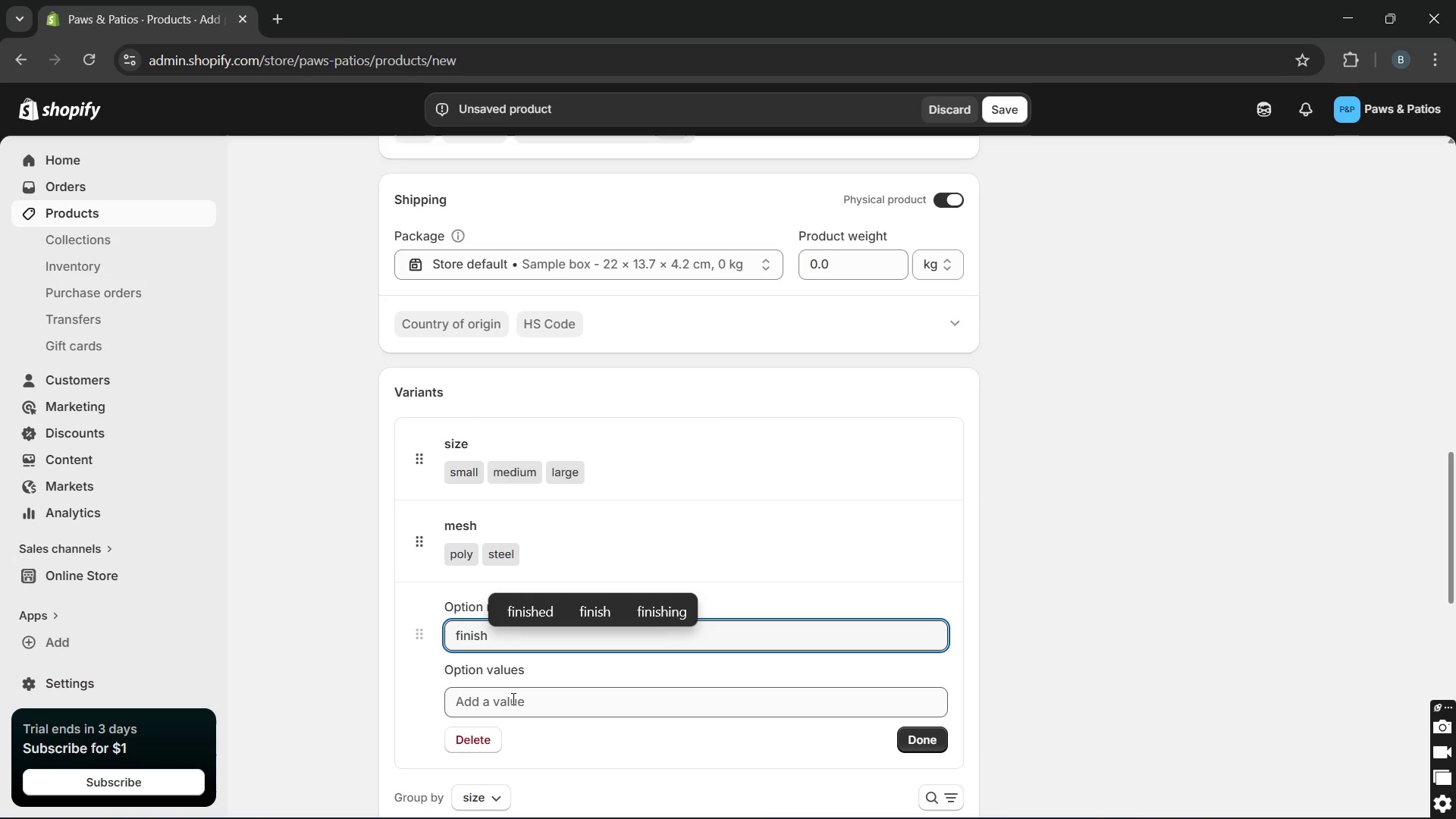 
left_click([510, 703])
 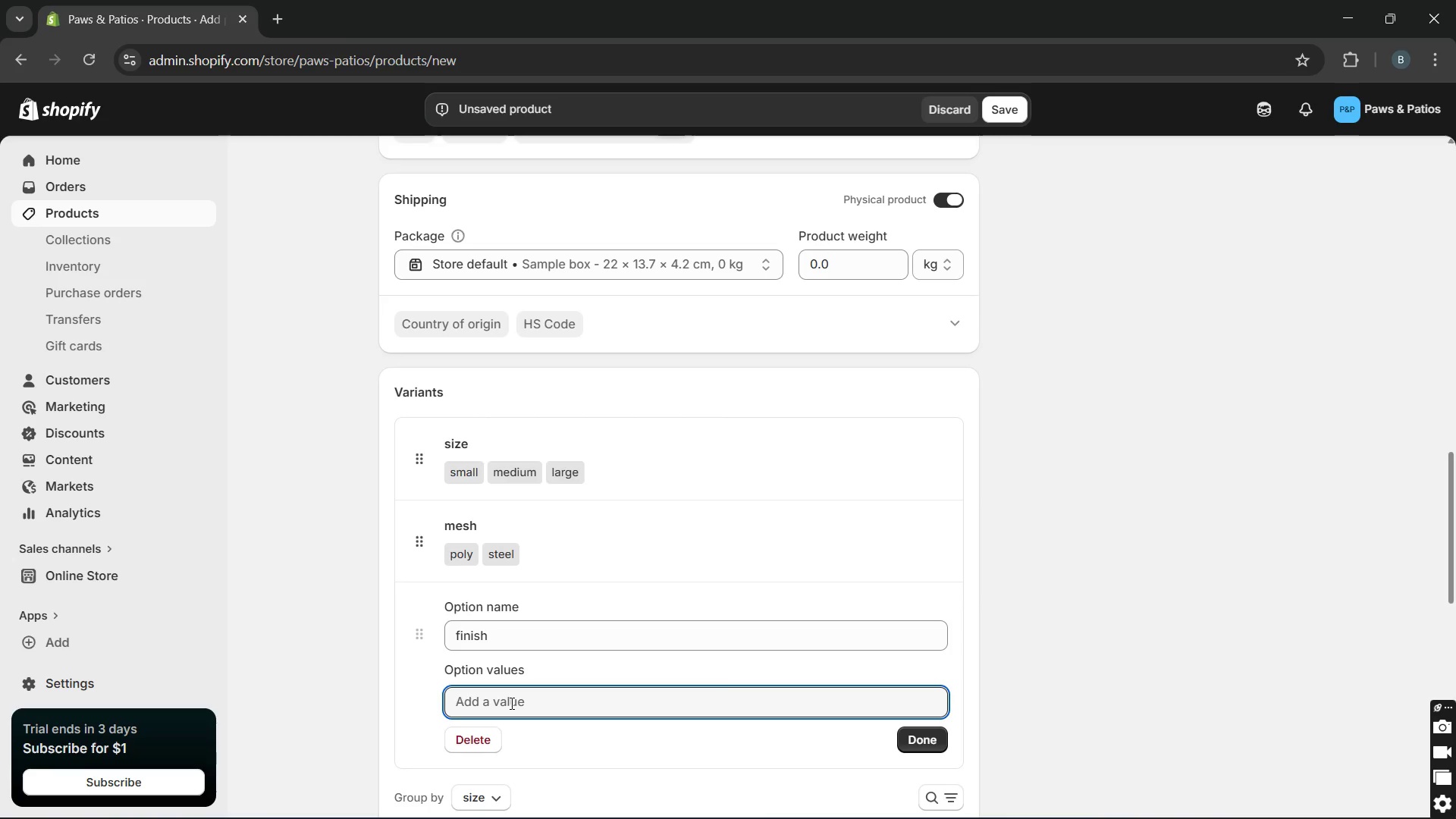 
type(cedar)
 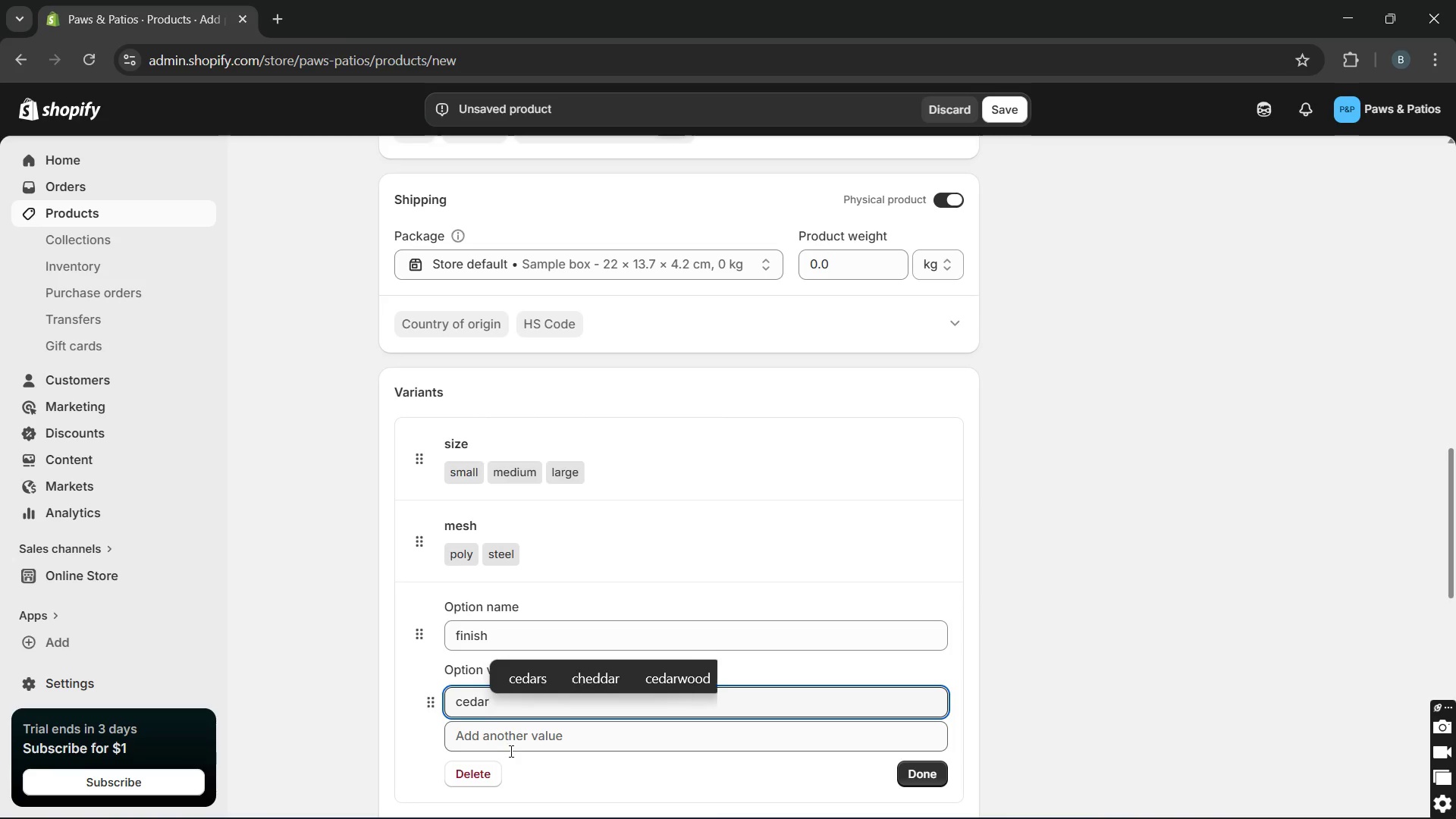 
left_click([509, 751])
 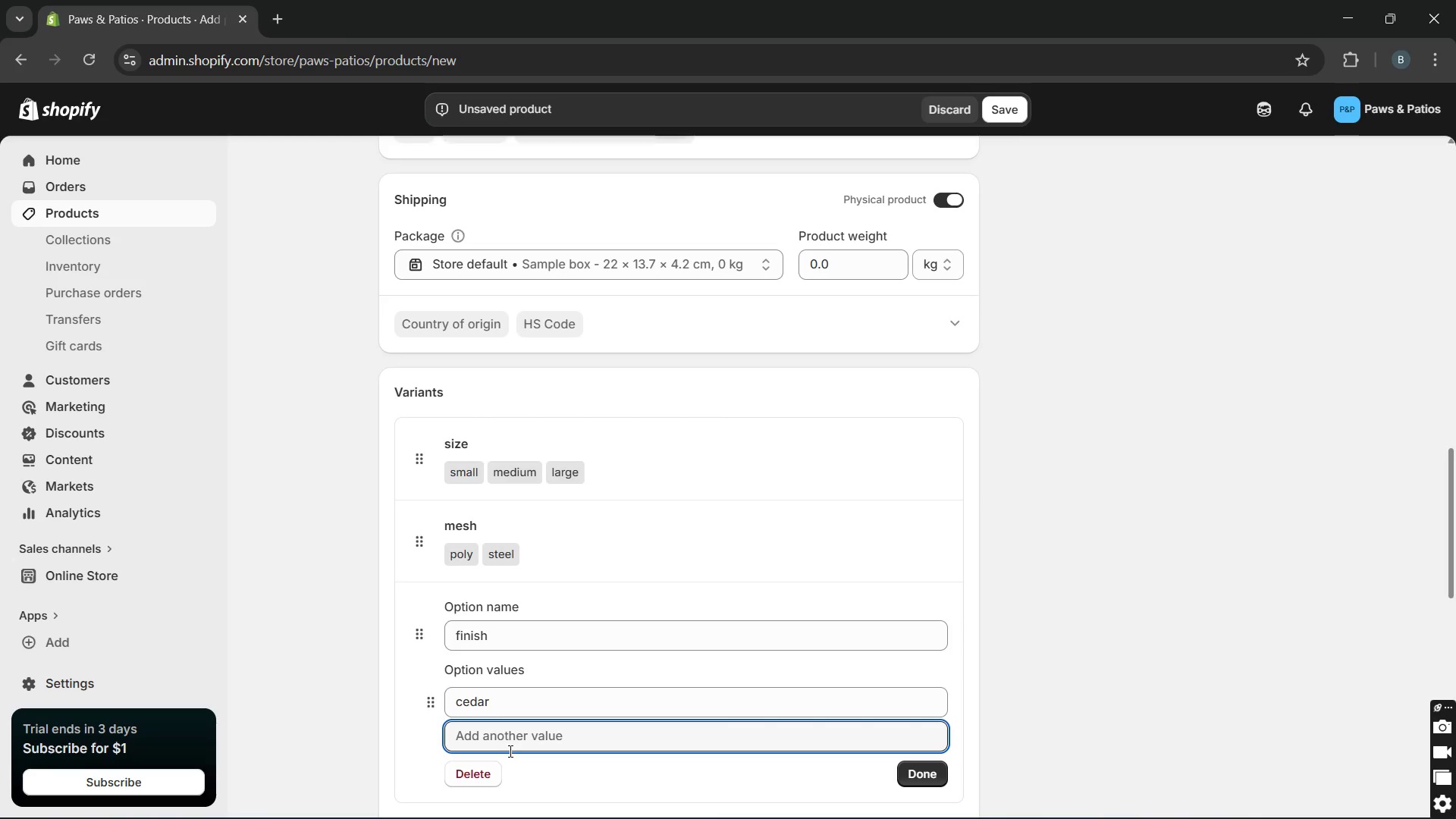 
type(grey)
 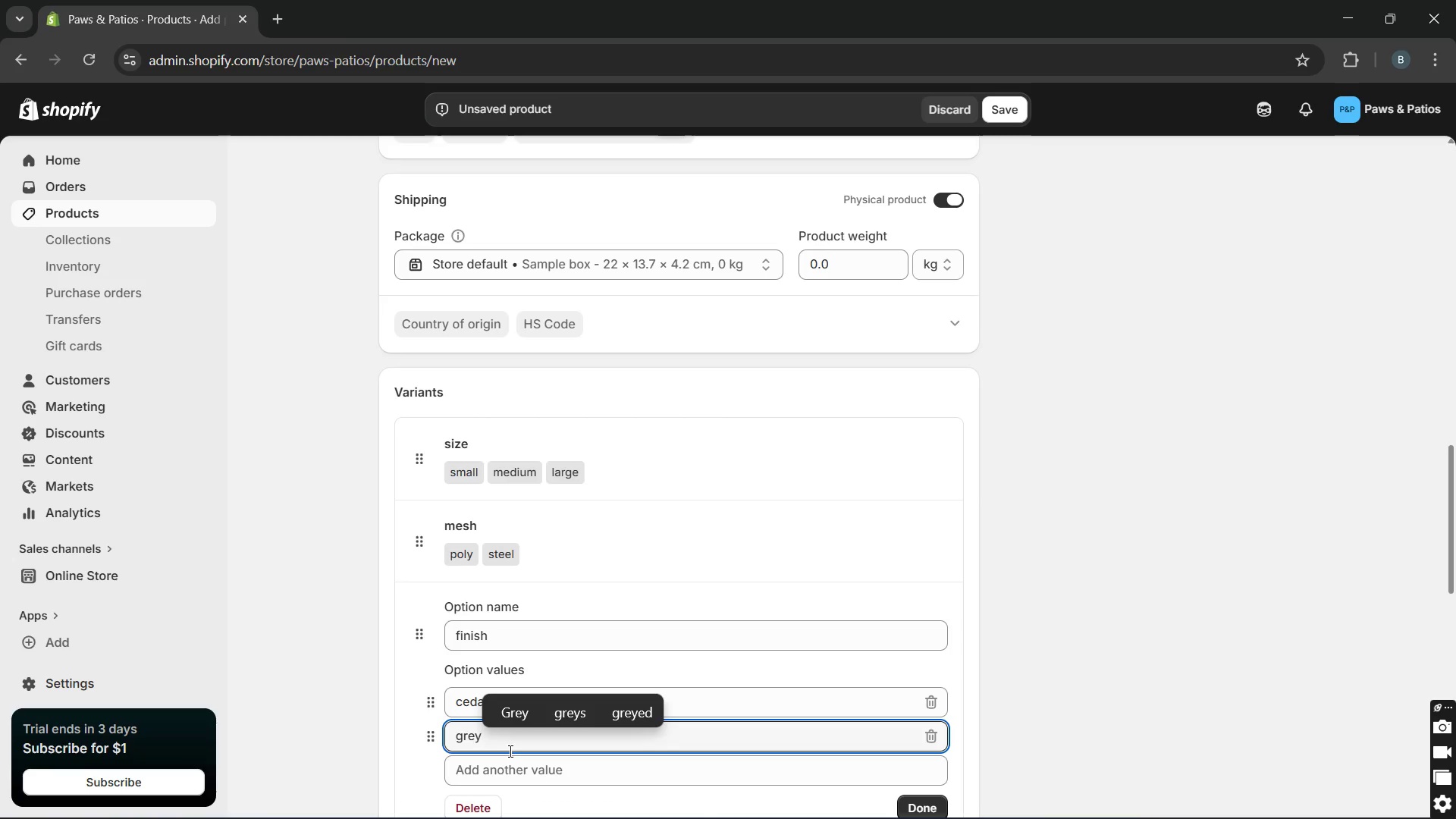 
wait(5.03)
 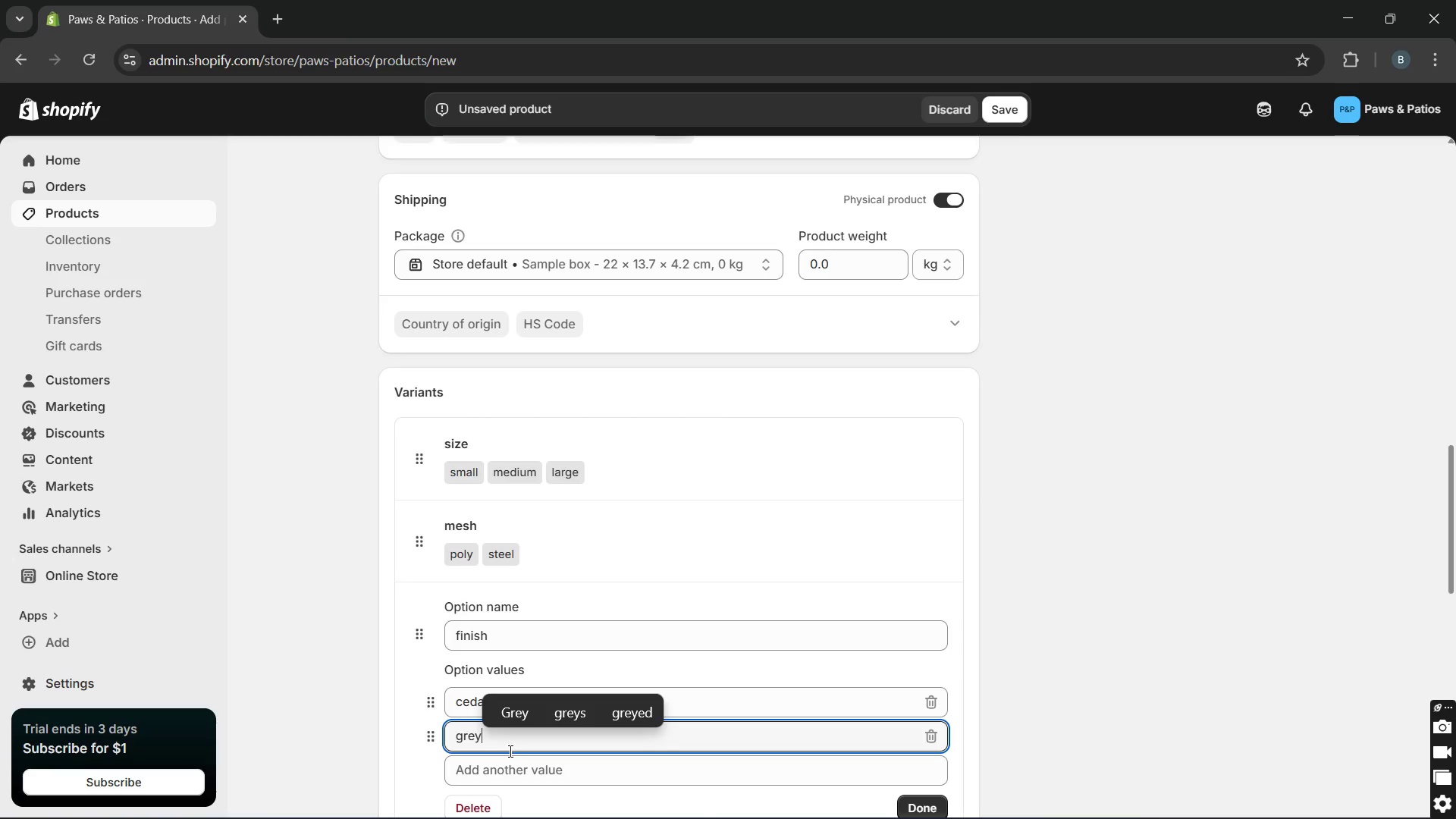 
key(Enter)
 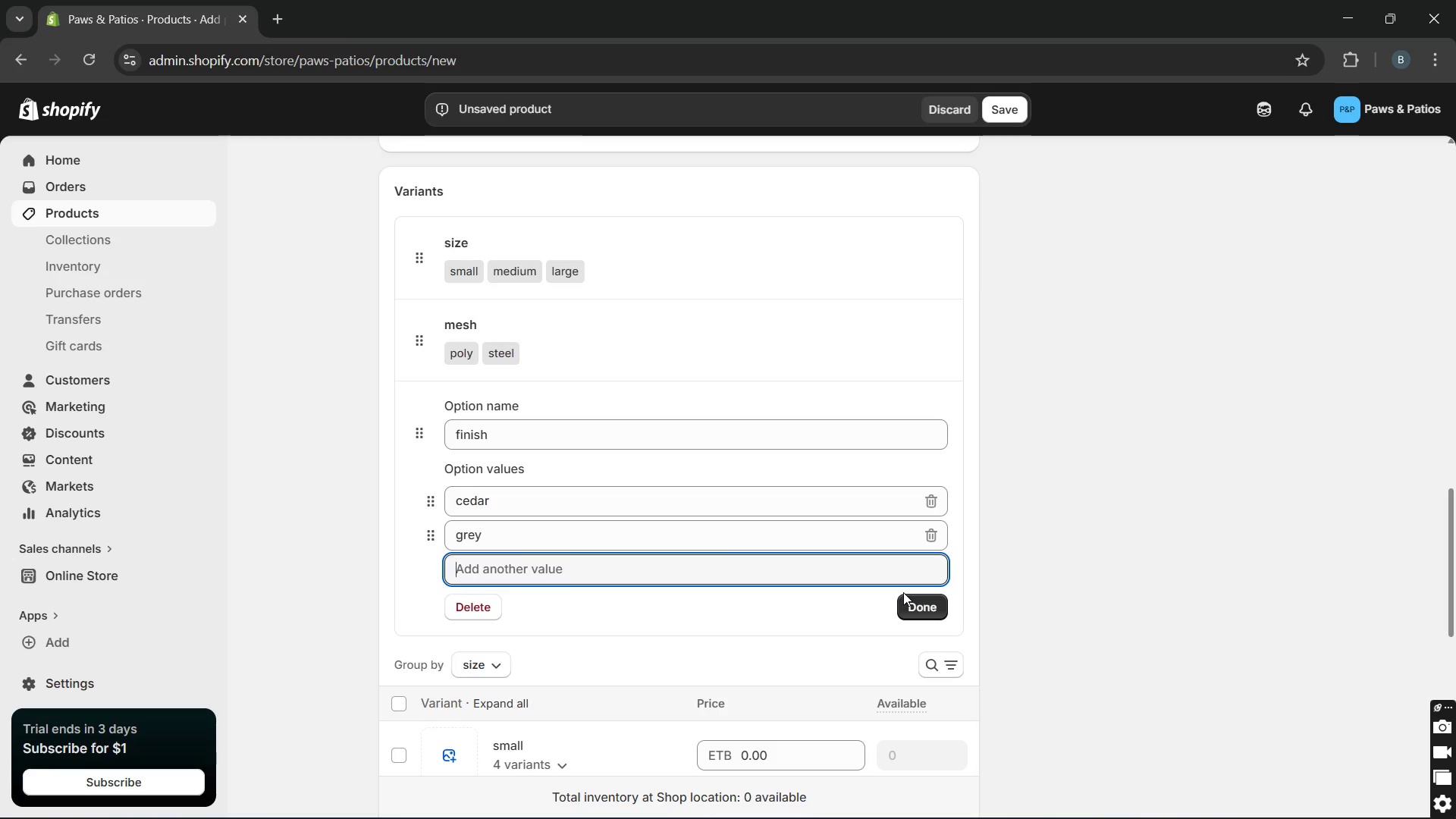 
wait(5.84)
 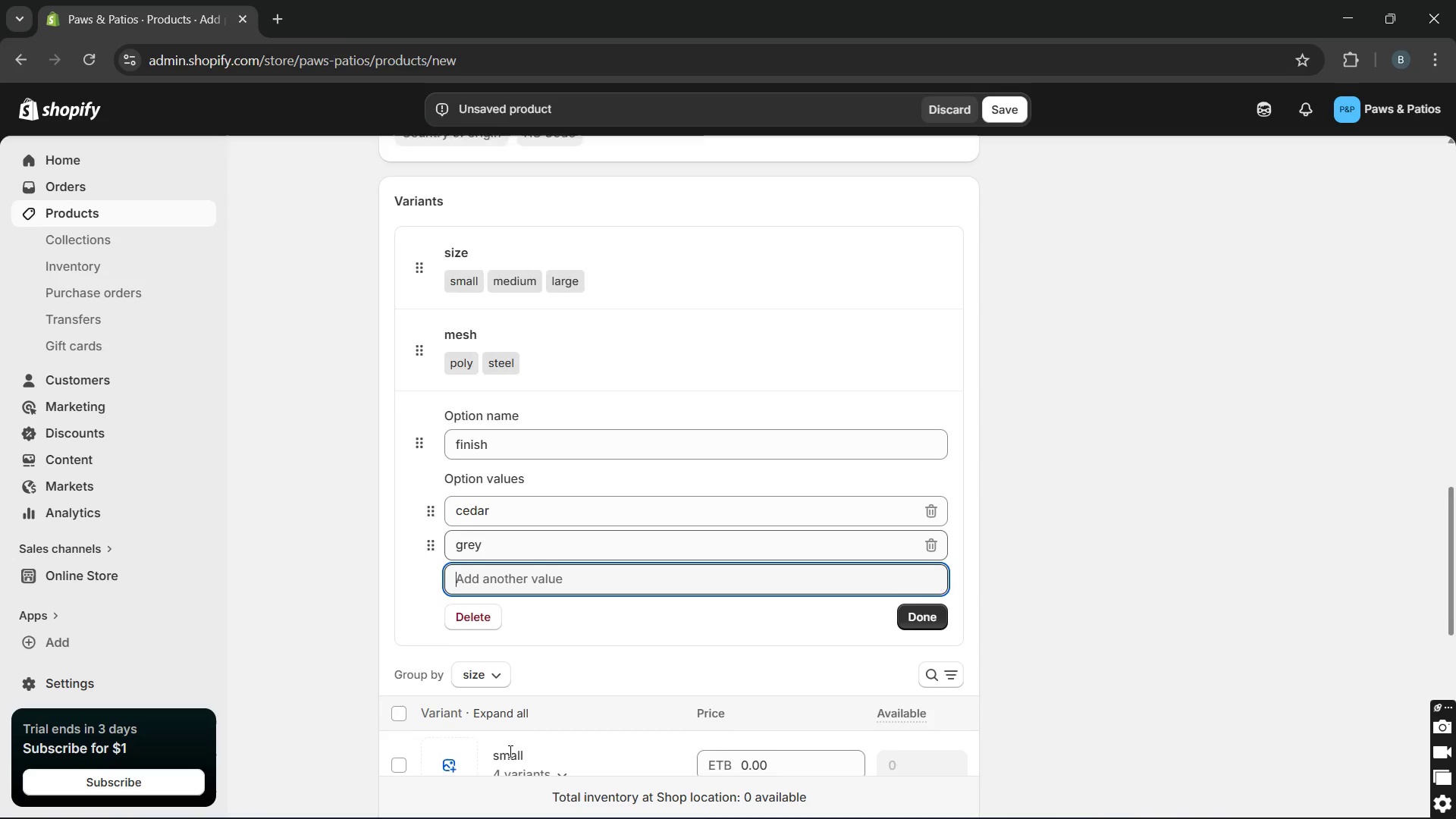 
left_click([915, 607])
 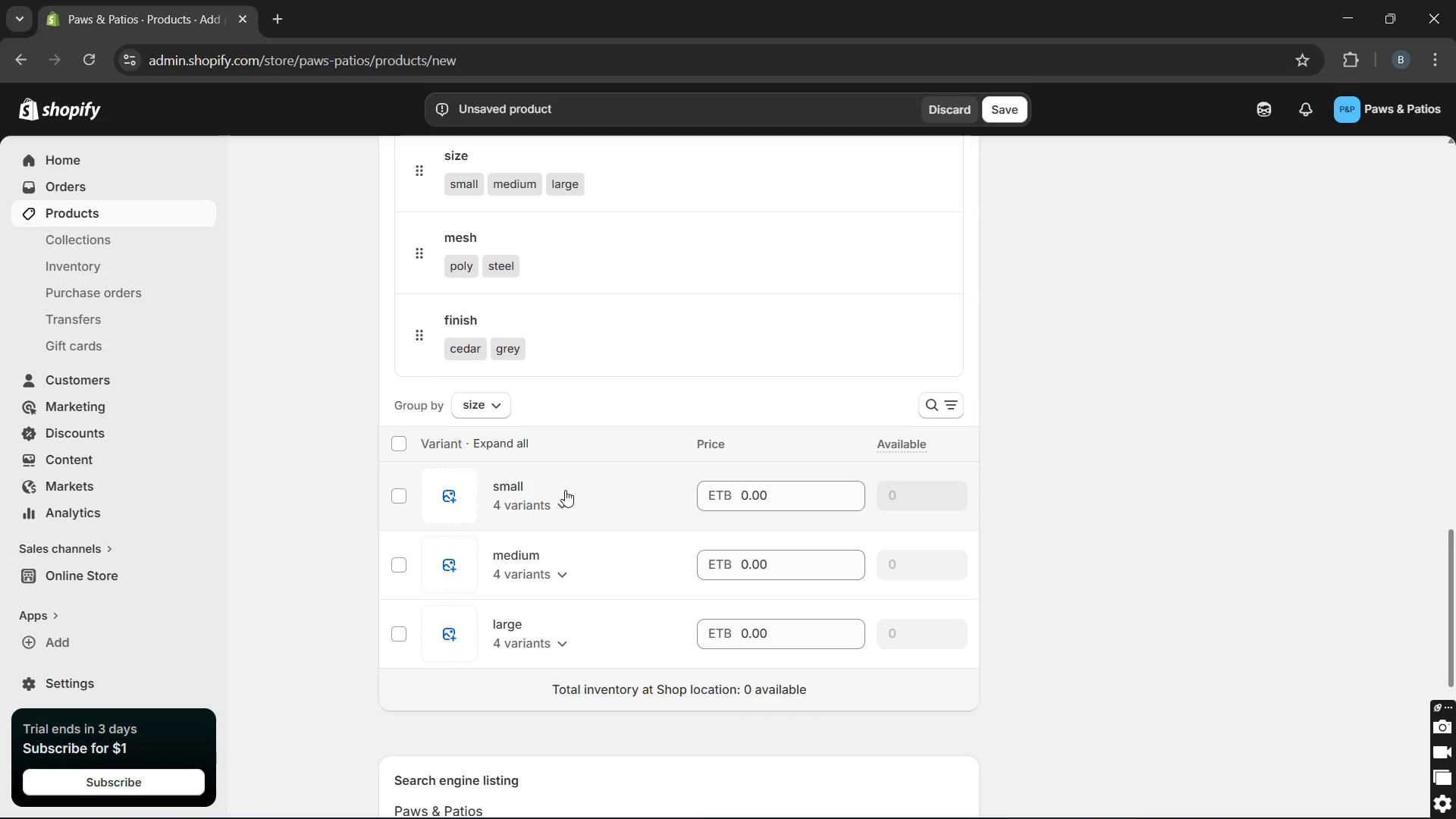 
wait(18.31)
 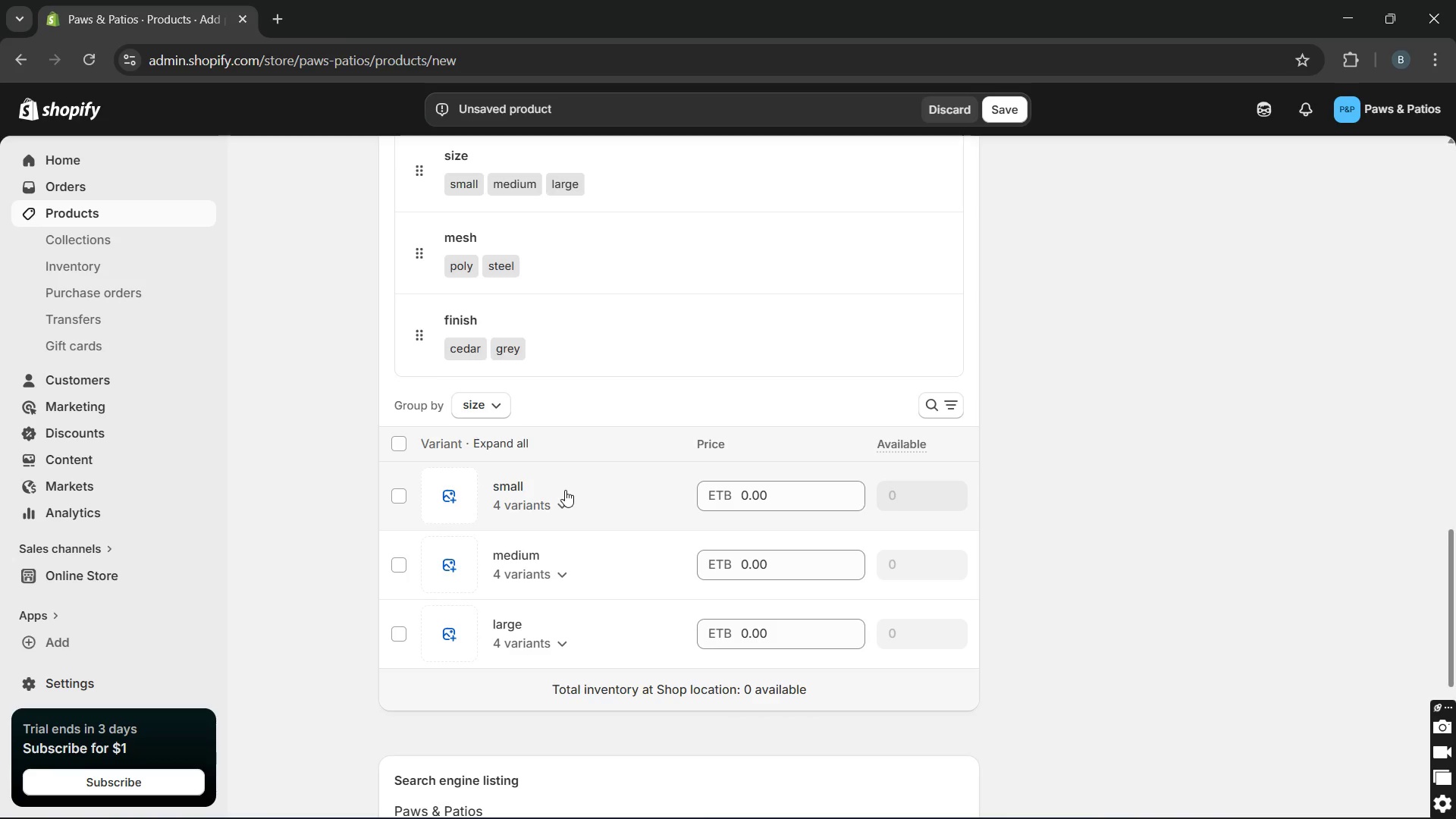 
left_click([565, 490])
 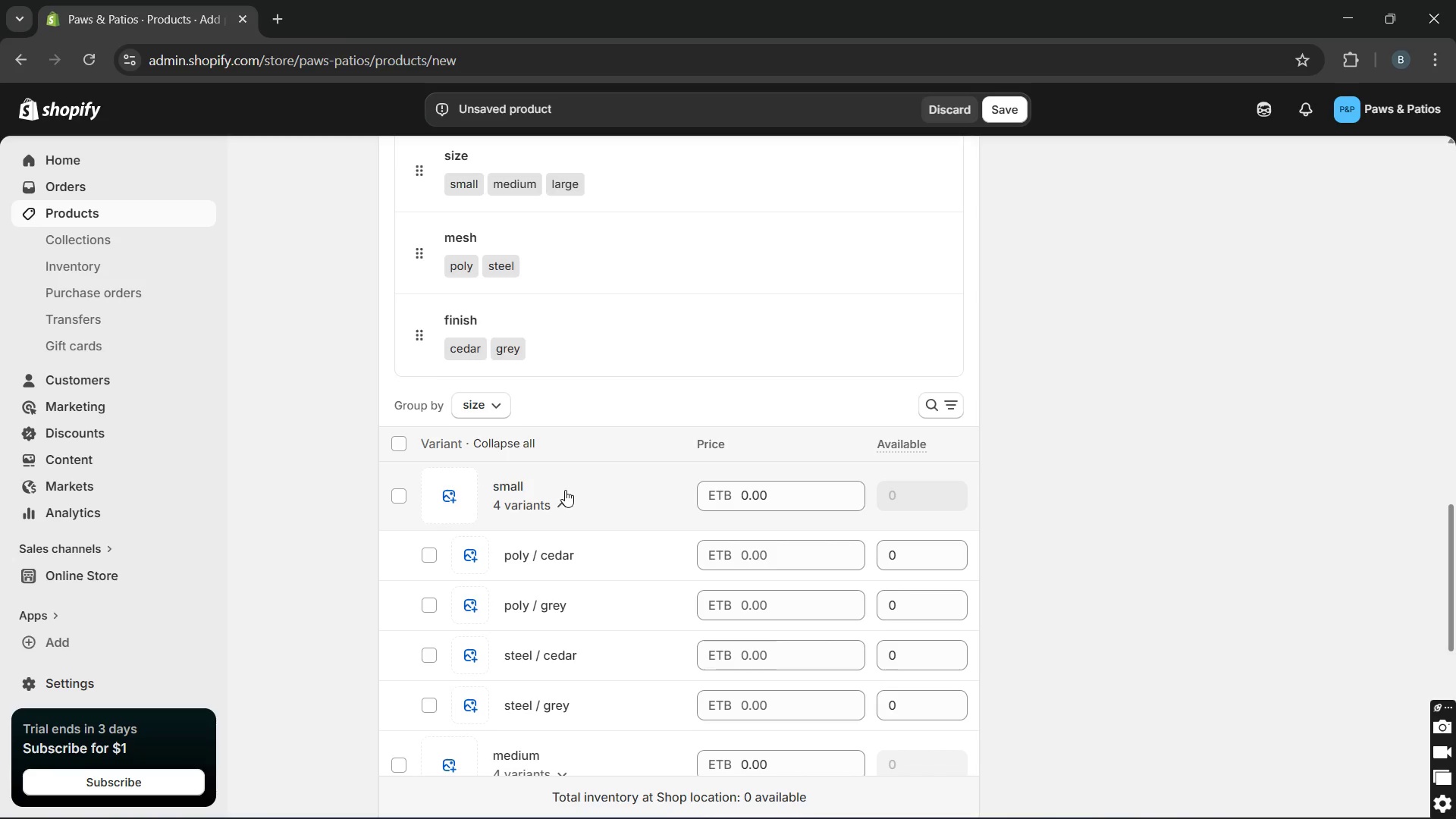 
wait(10.69)
 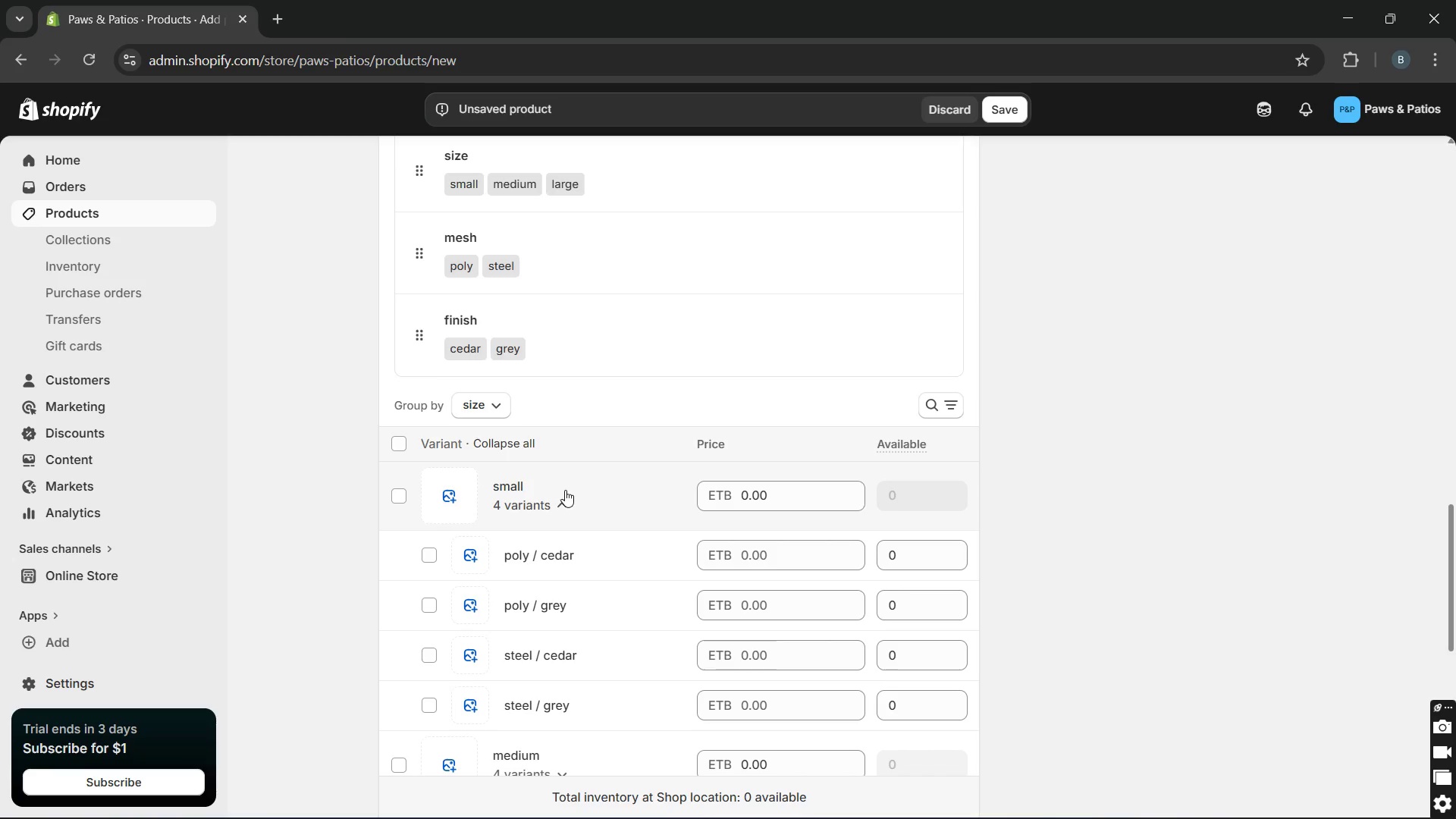 
left_click([764, 601])
 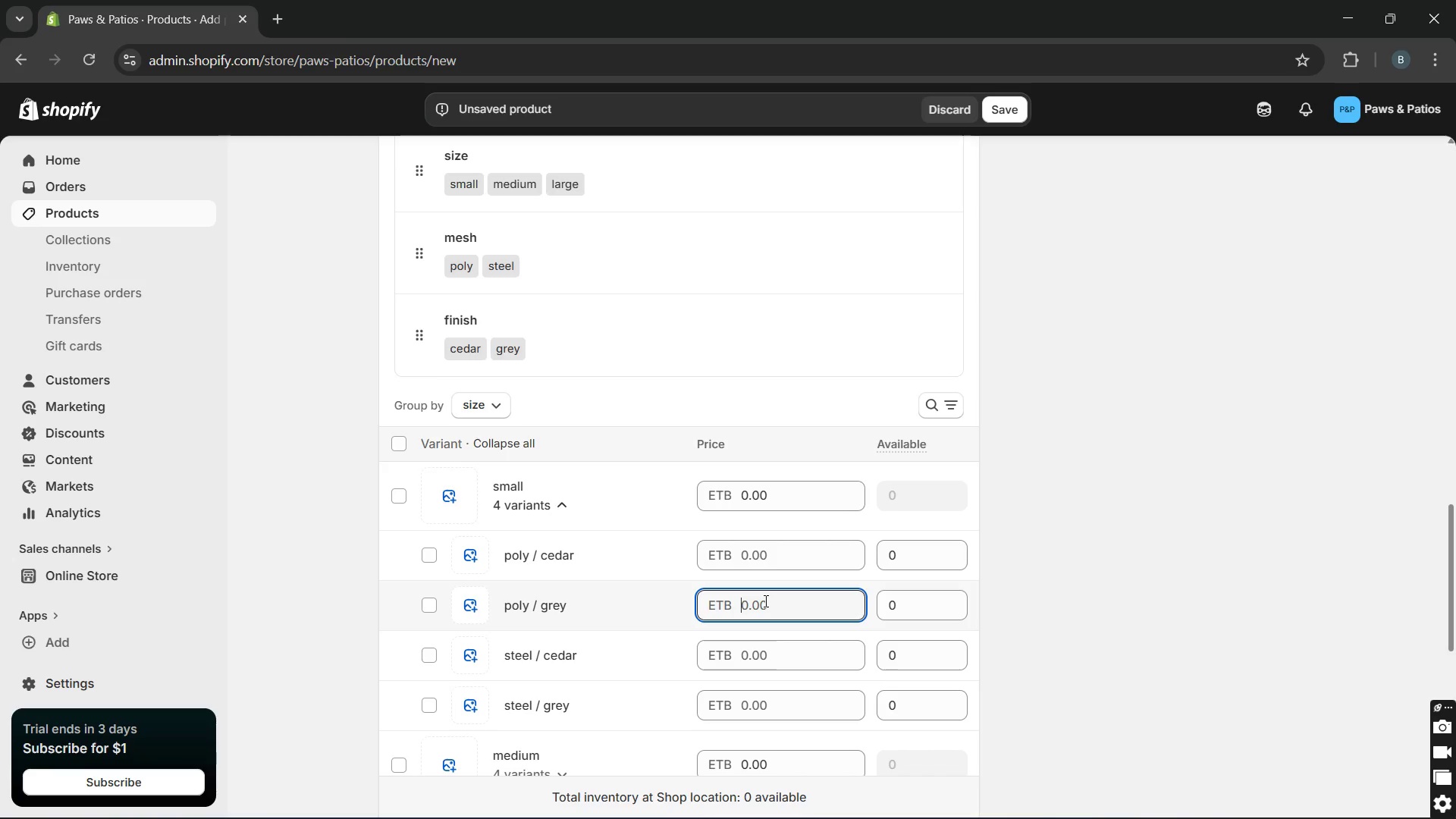 
type(299)
 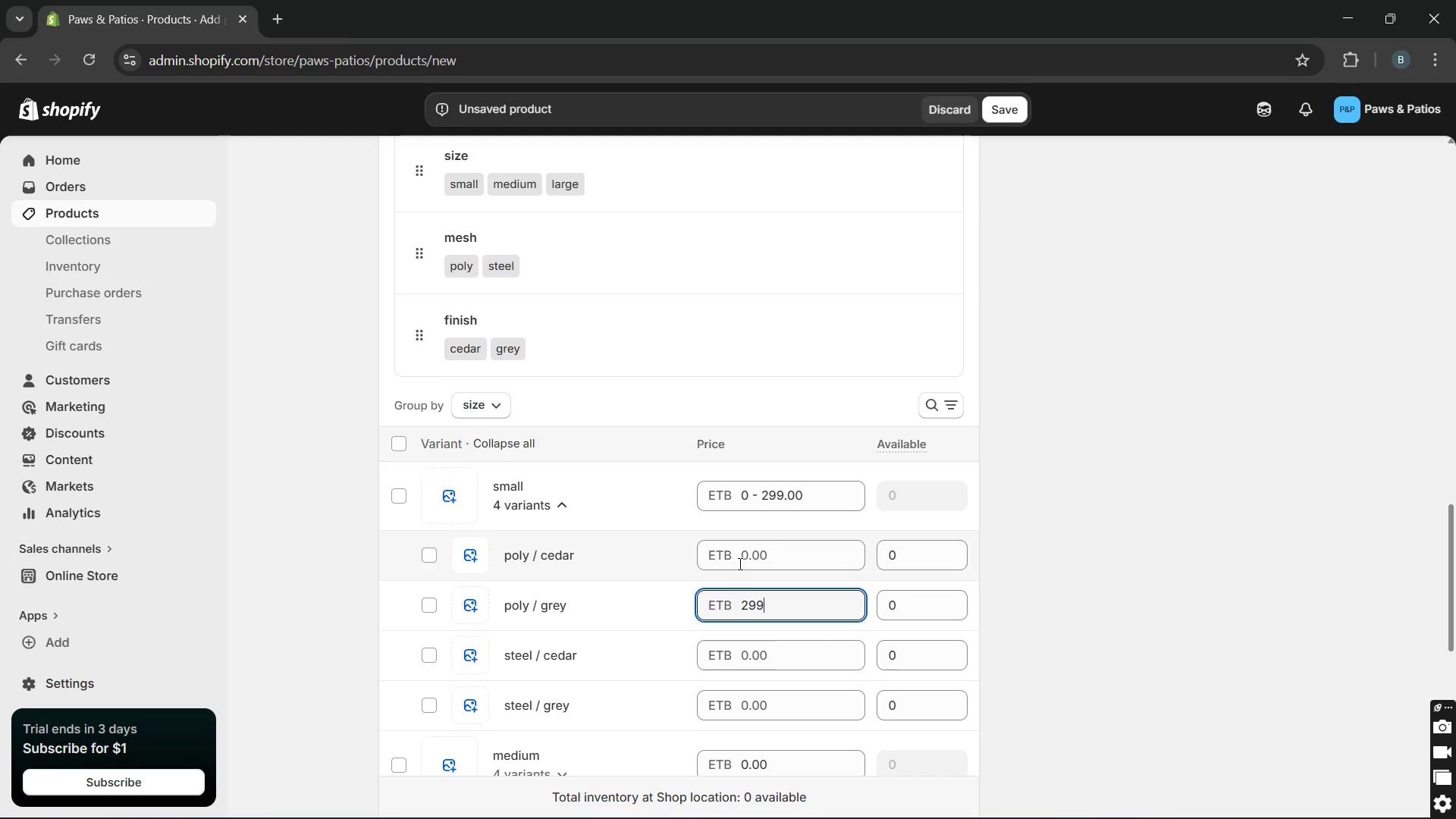 
left_click([746, 554])
 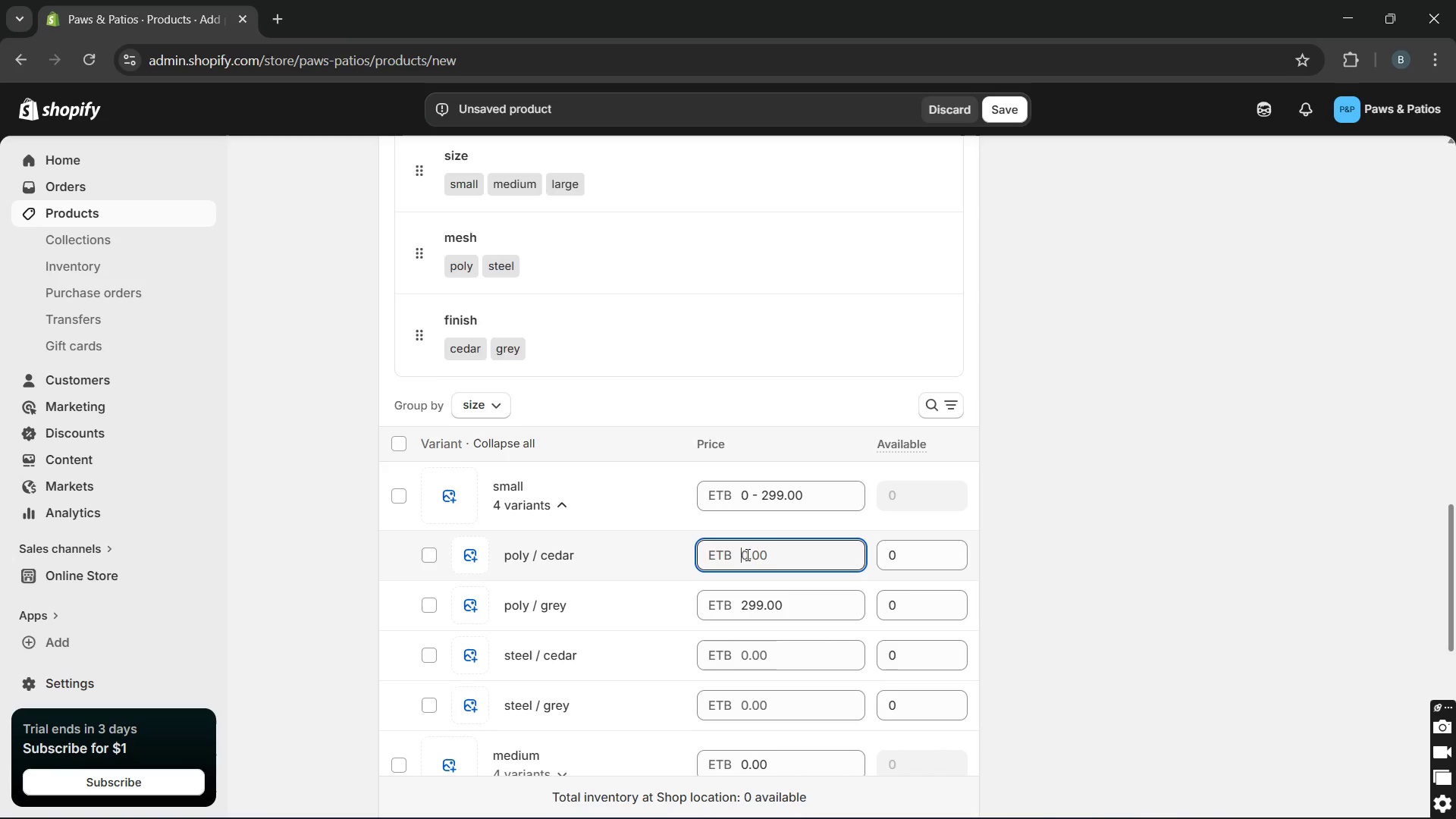 
type(329)
 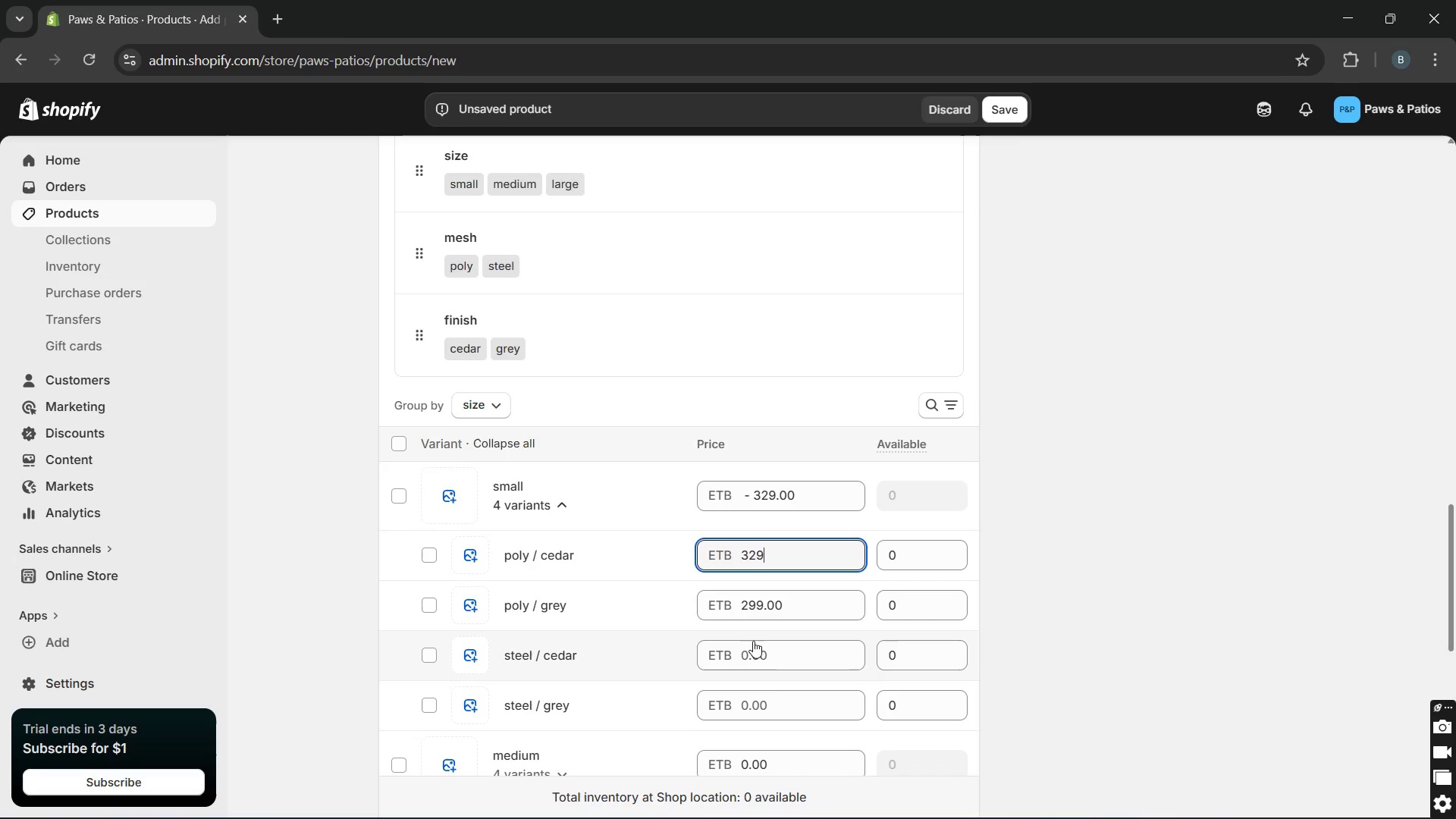 
left_click([752, 648])
 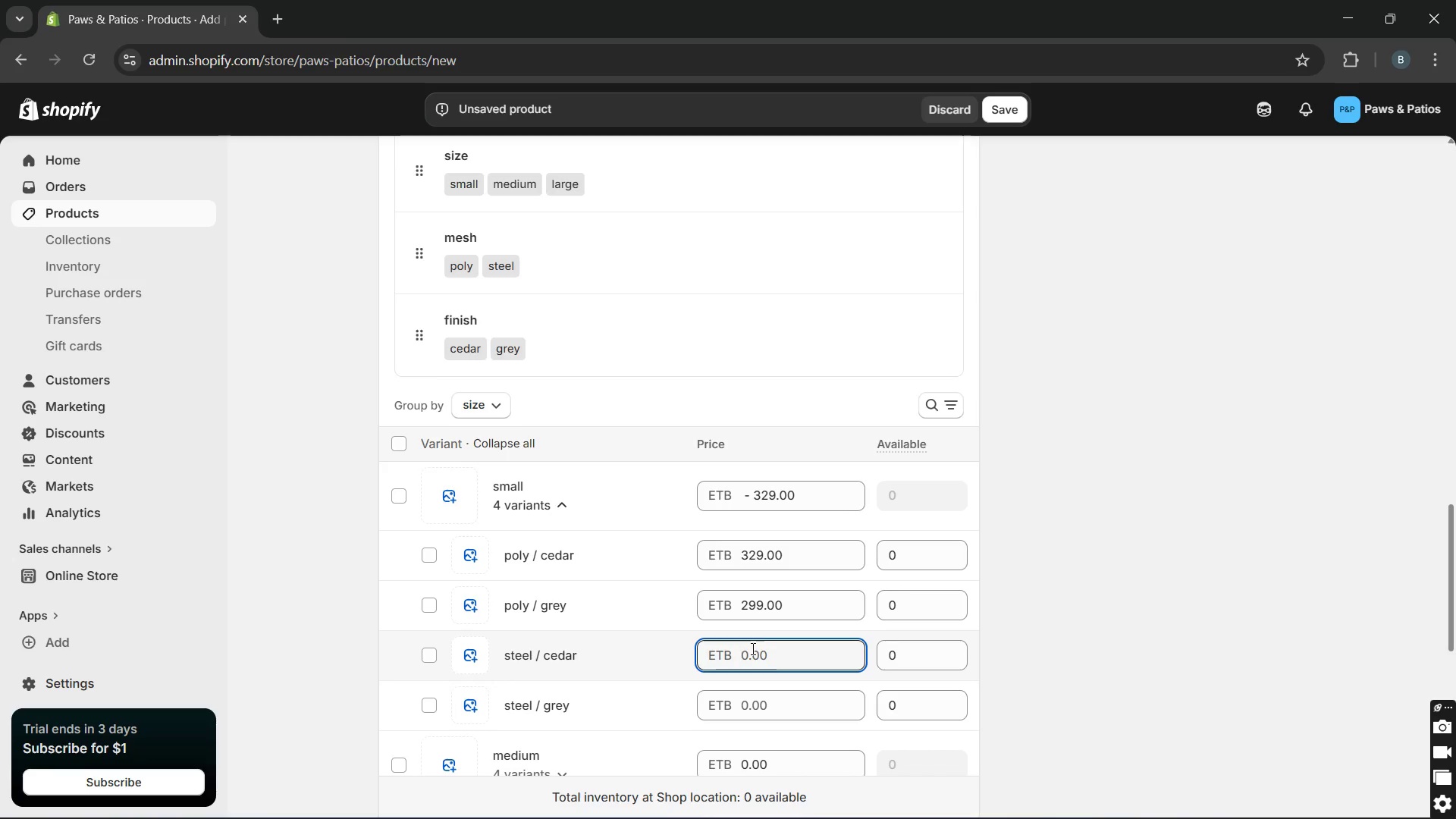 
type(379)
 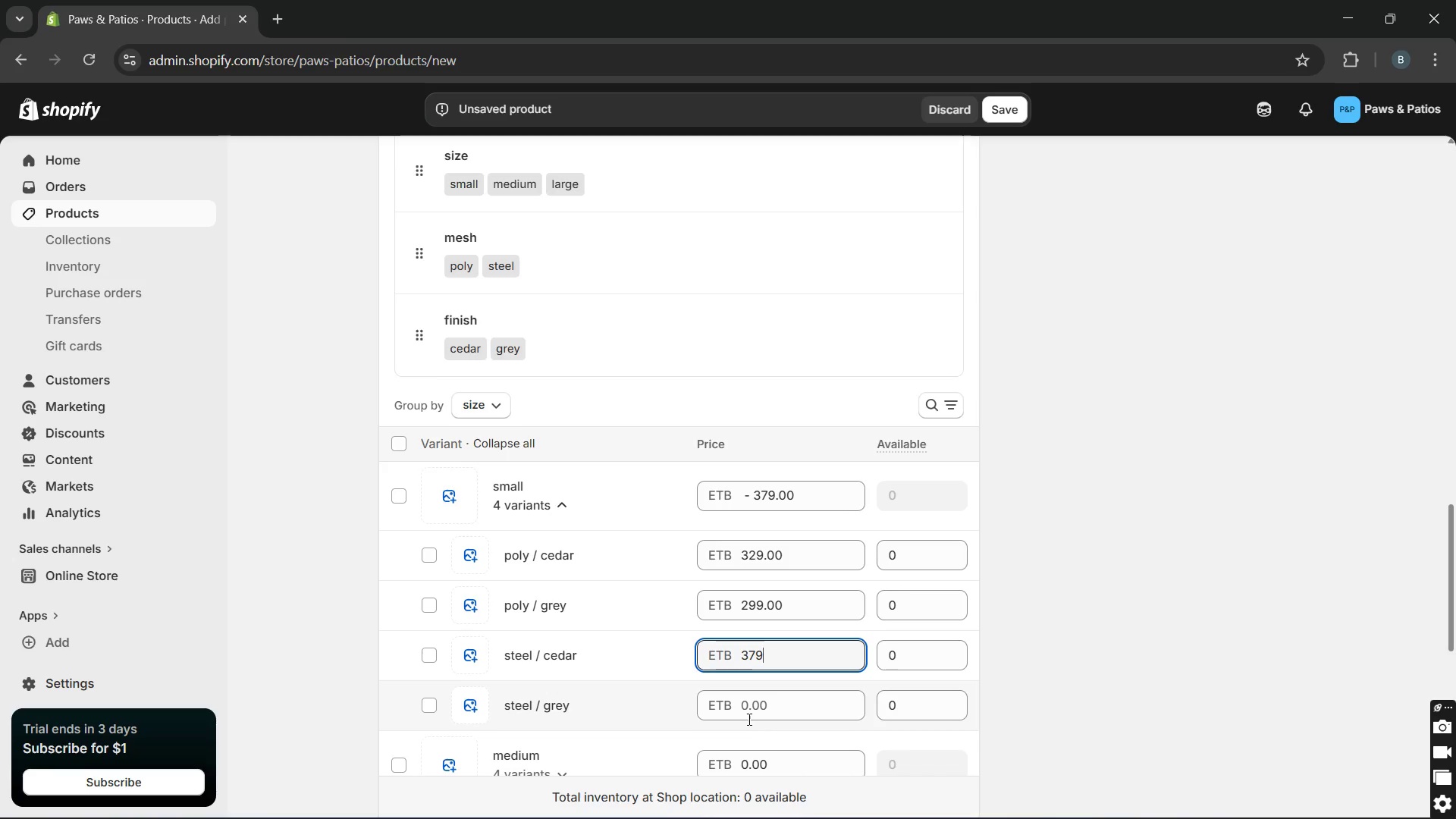 
left_click([745, 710])
 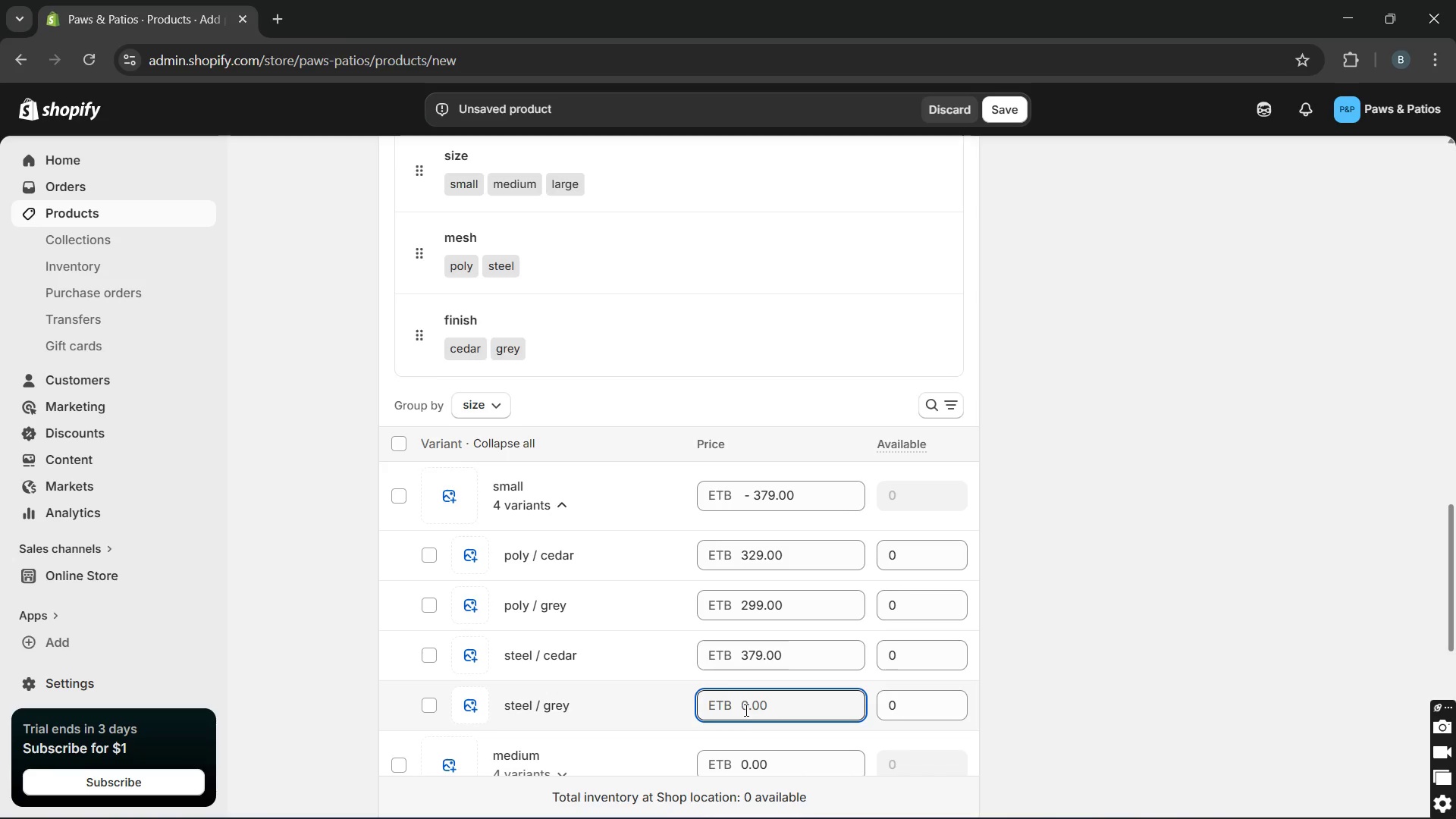 
type(349)
 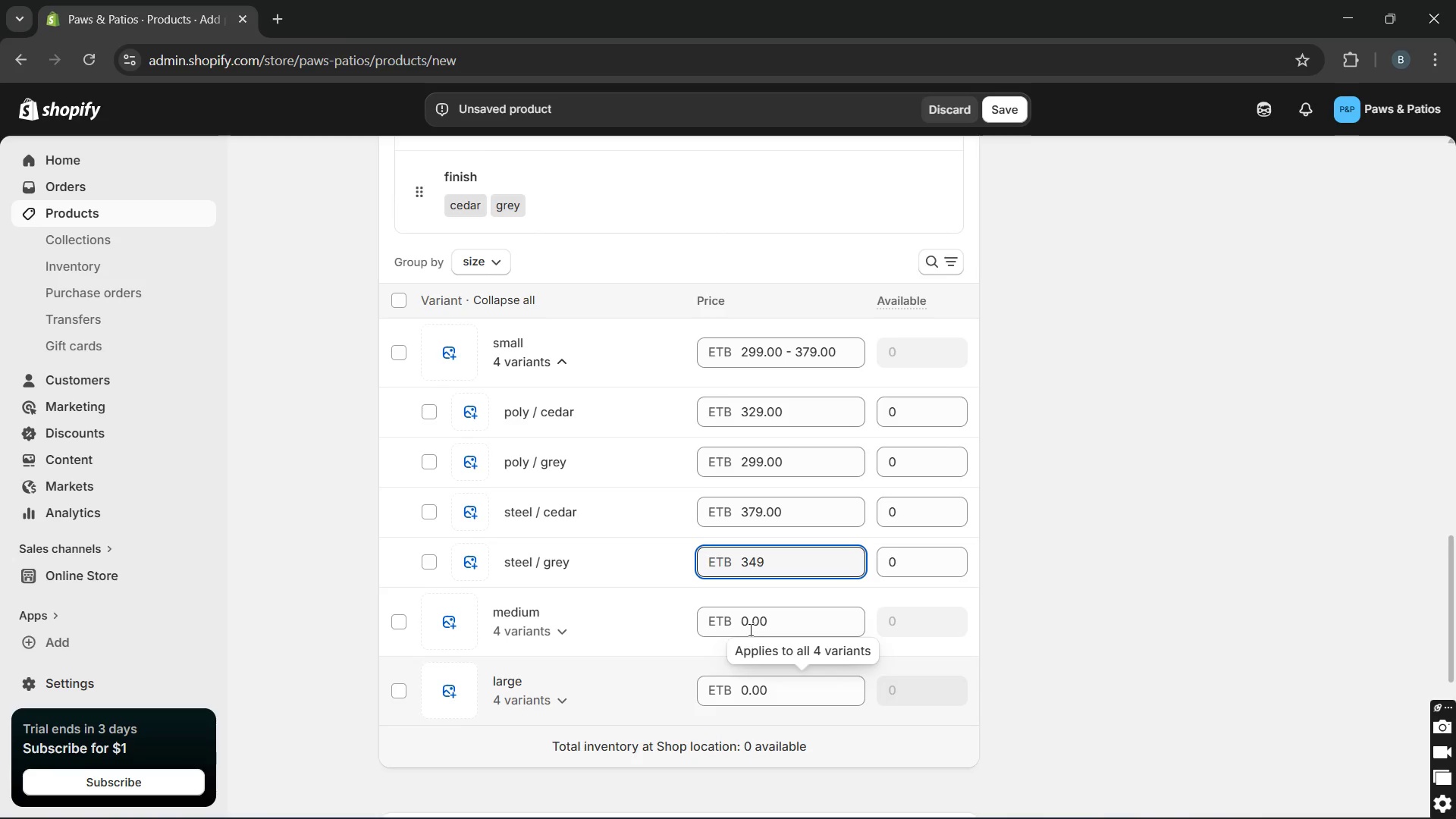 
left_click([749, 620])
 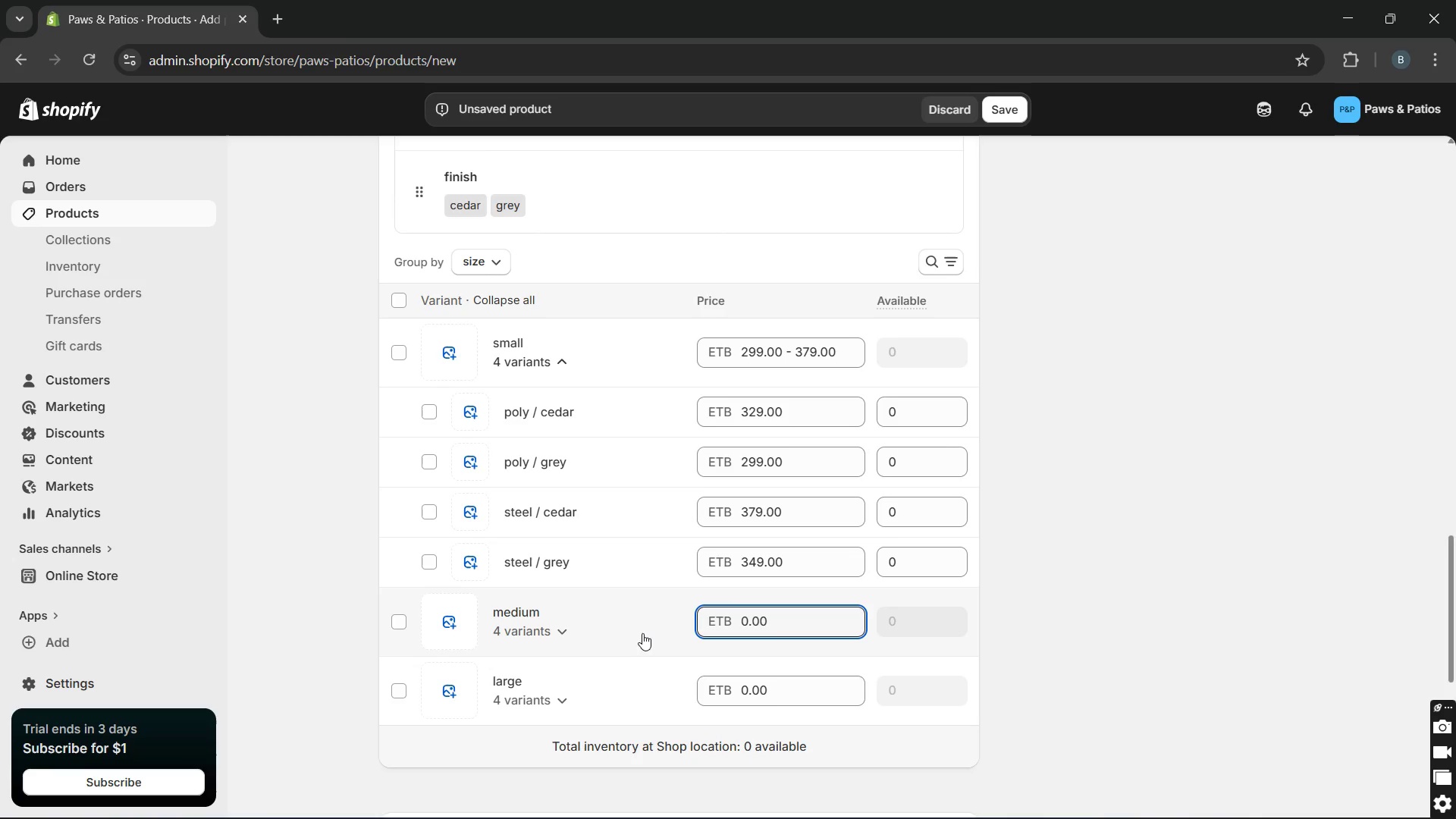 
left_click([642, 632])
 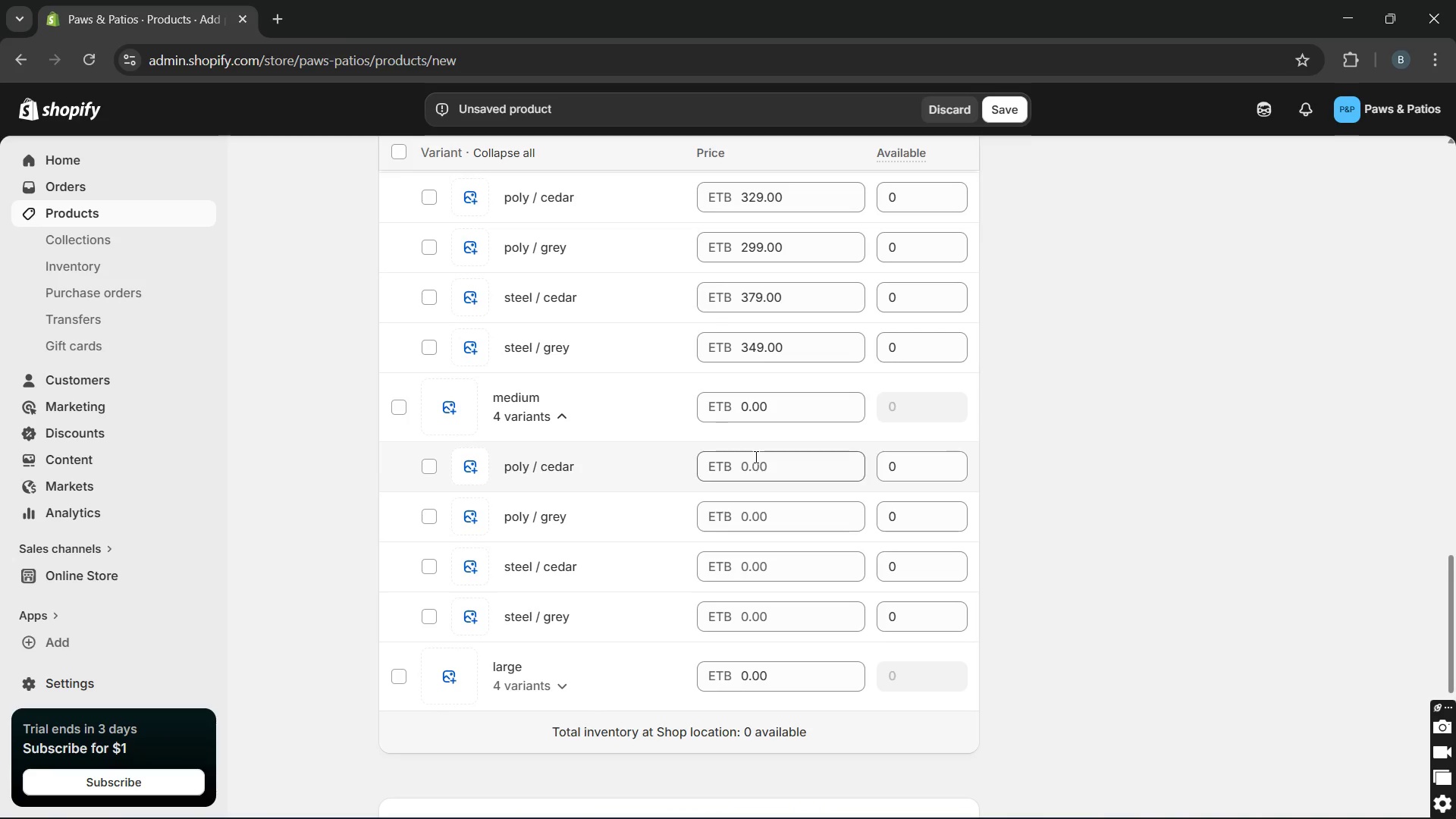 
left_click([752, 466])
 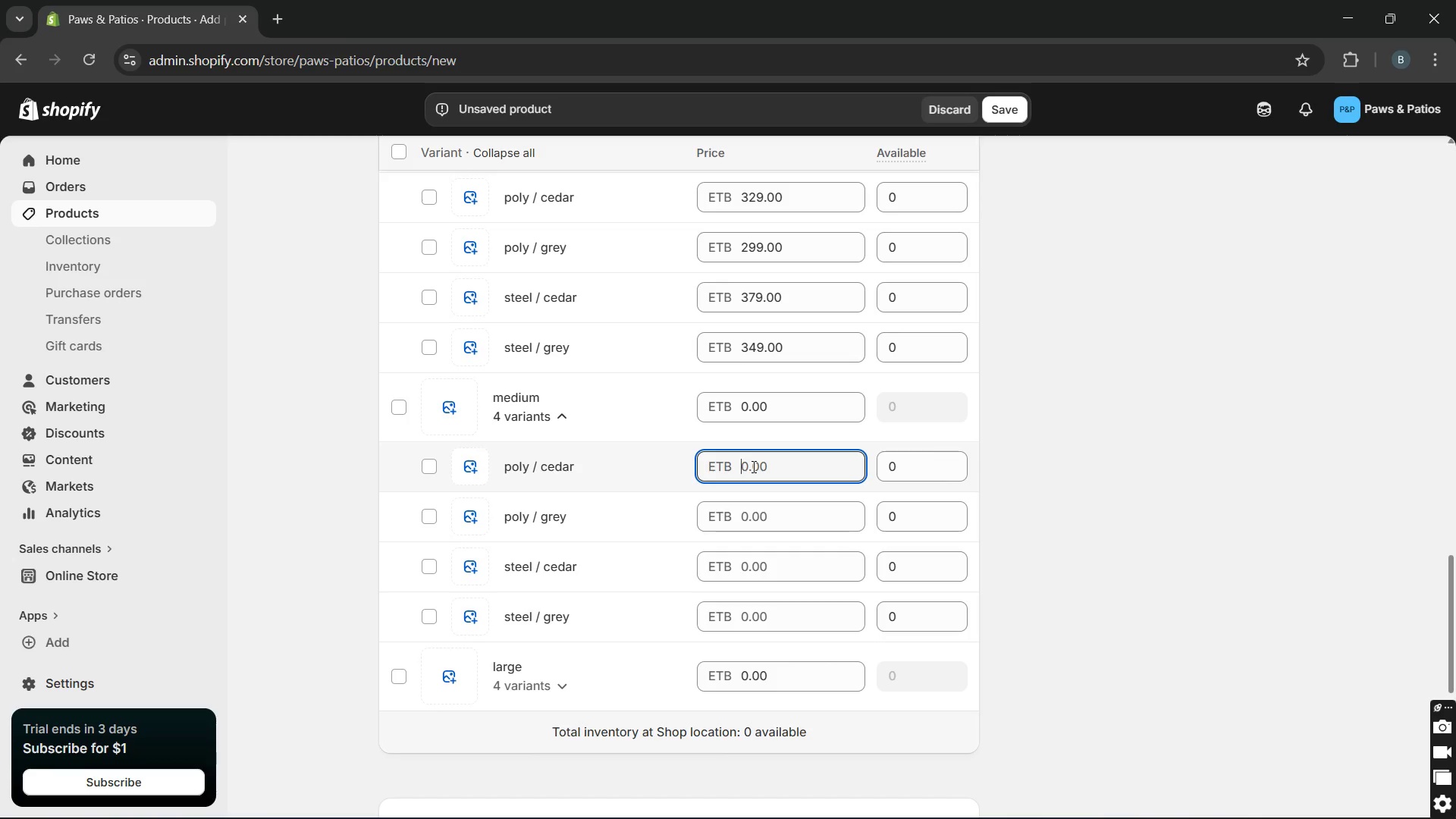 
type(399)
 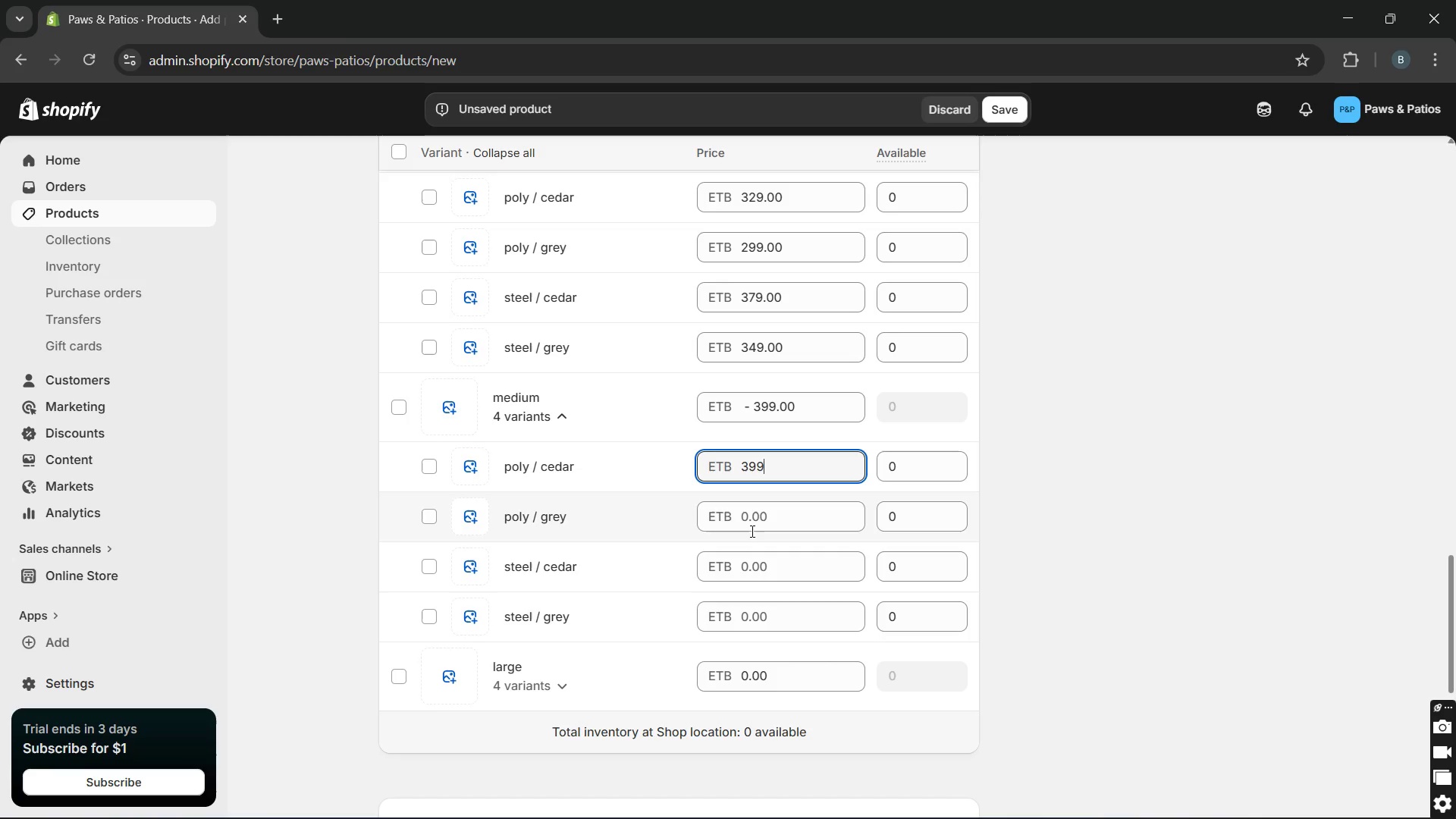 
left_click([751, 521])
 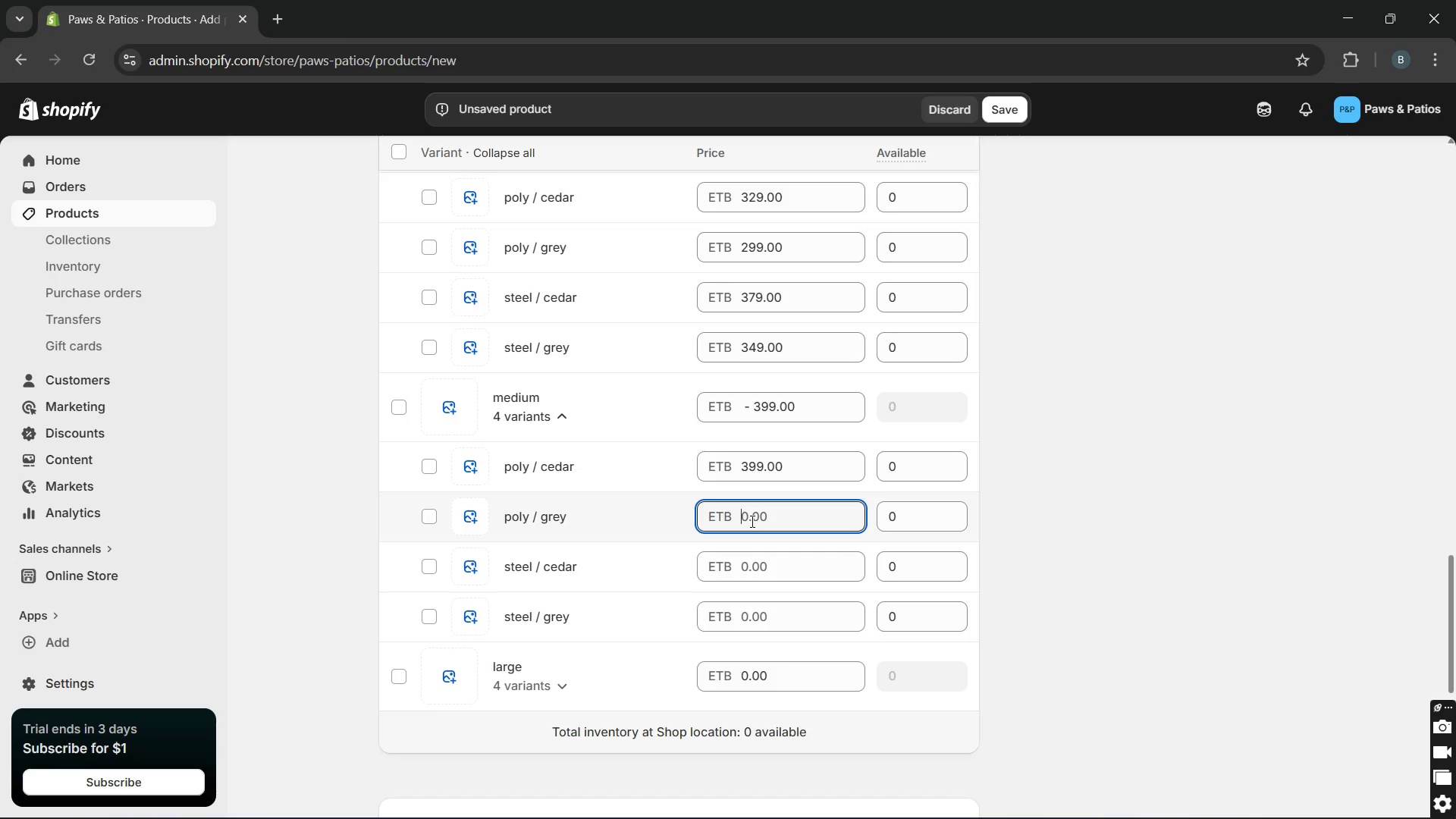 
type(369)
 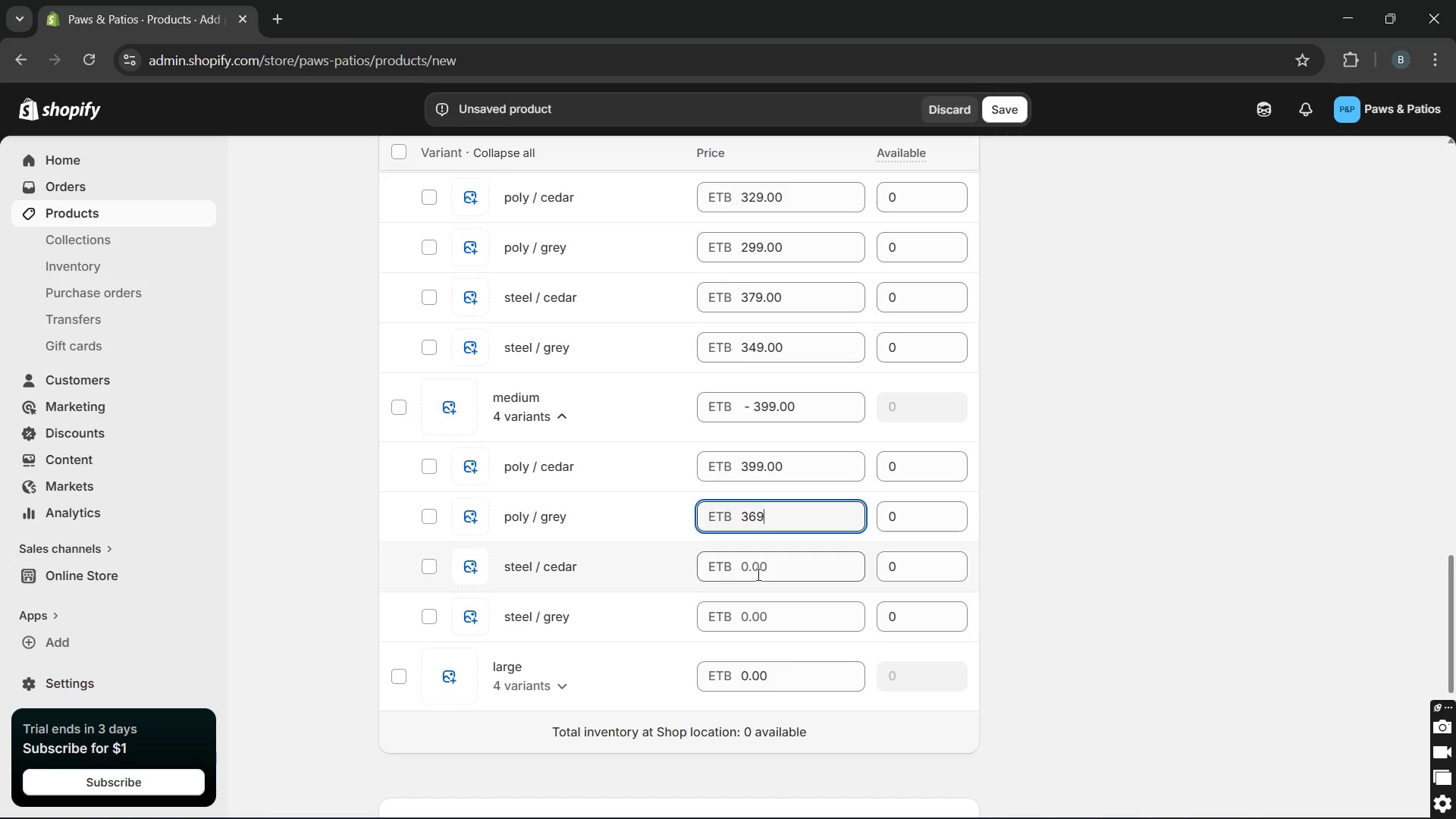 
left_click([757, 575])
 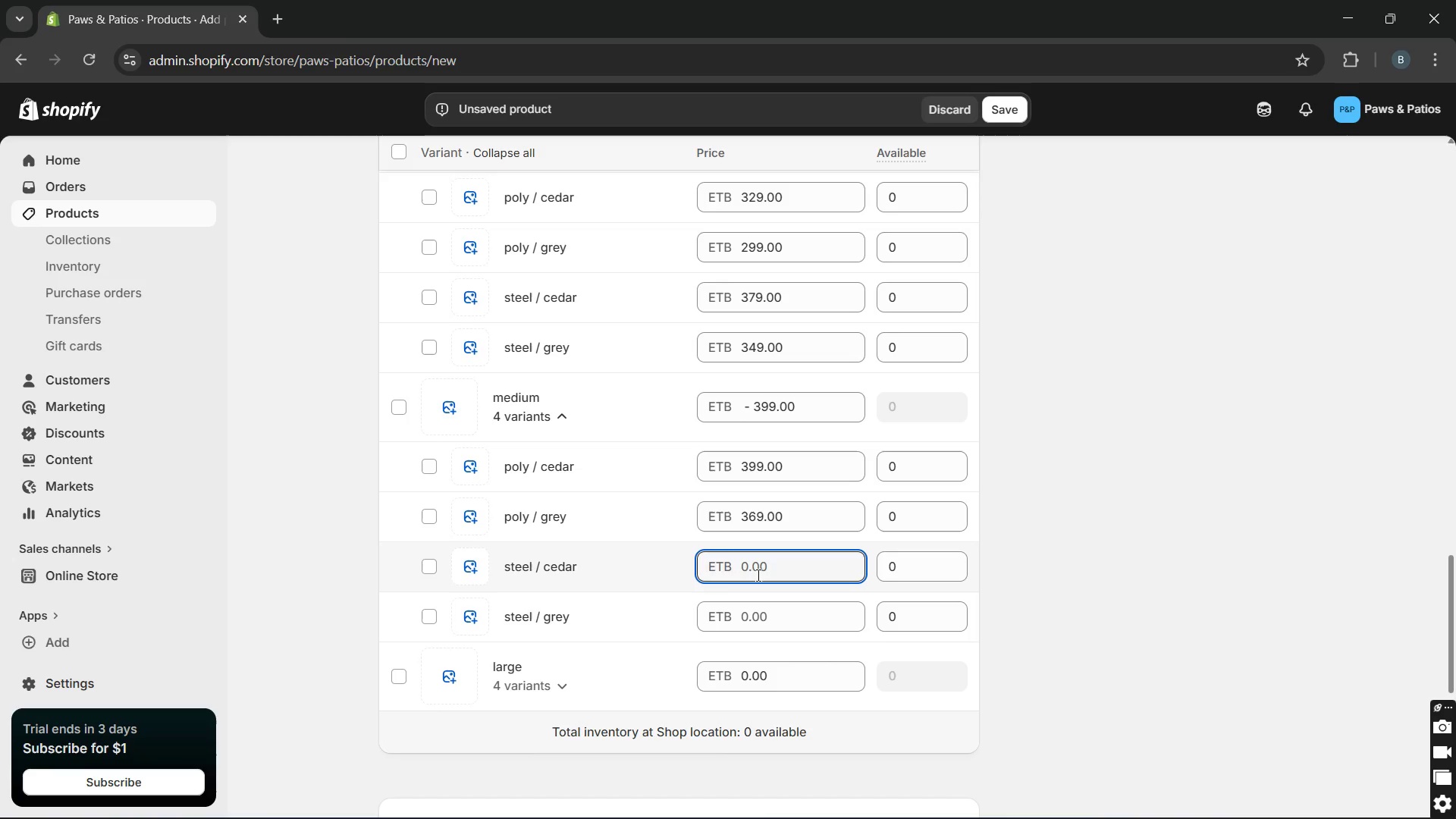 
type(449)
 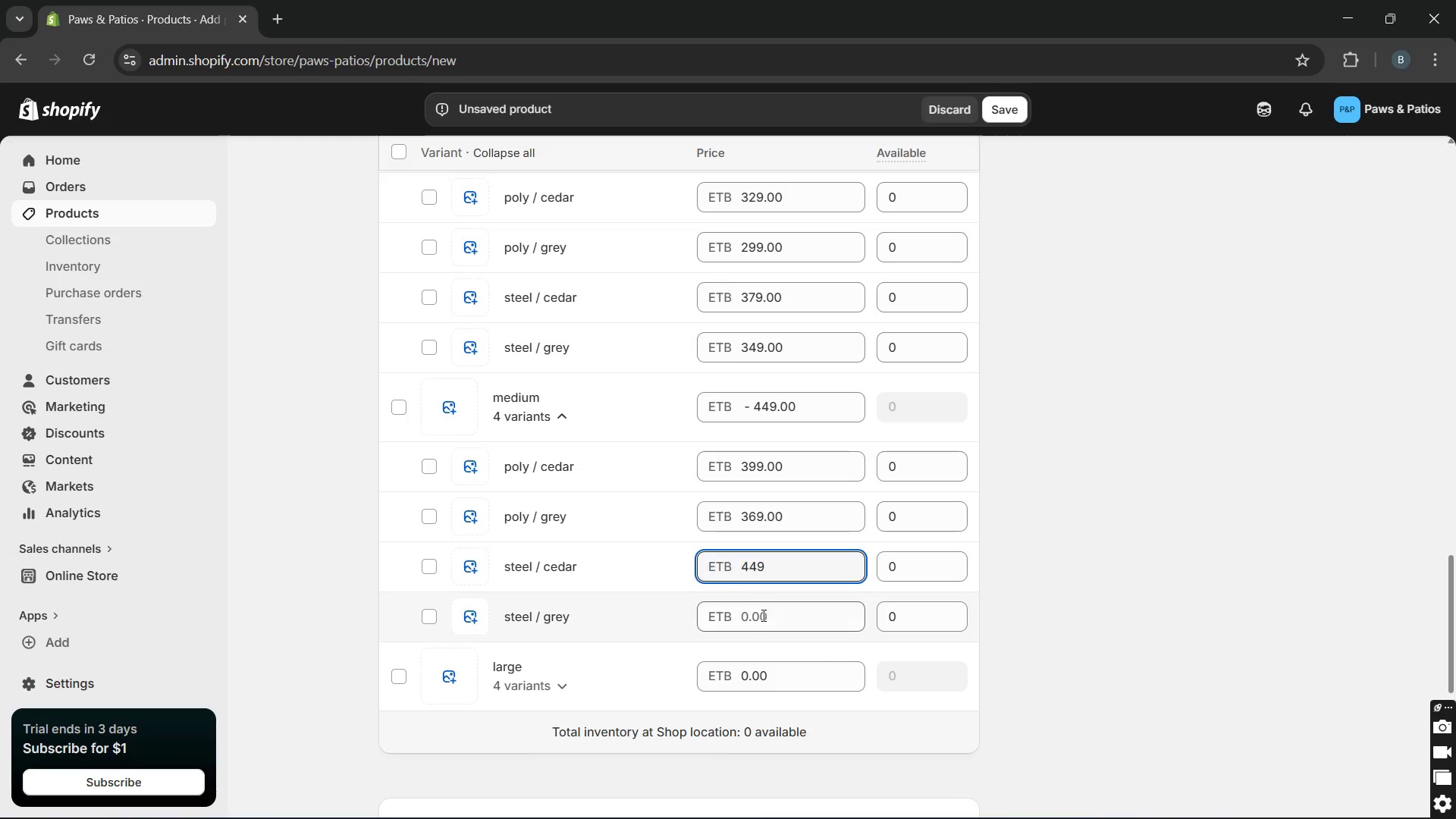 
left_click([762, 620])
 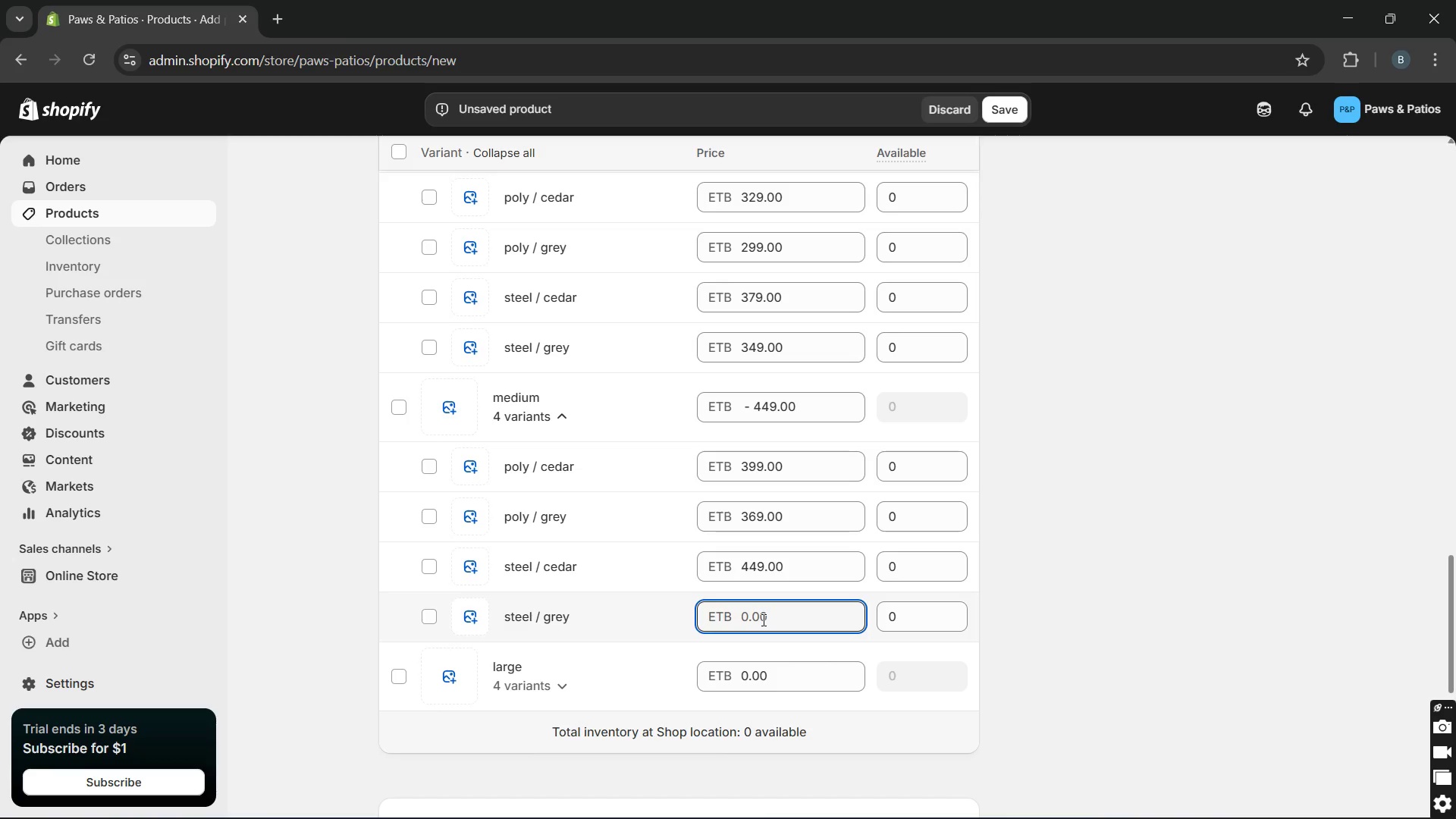 
wait(5.7)
 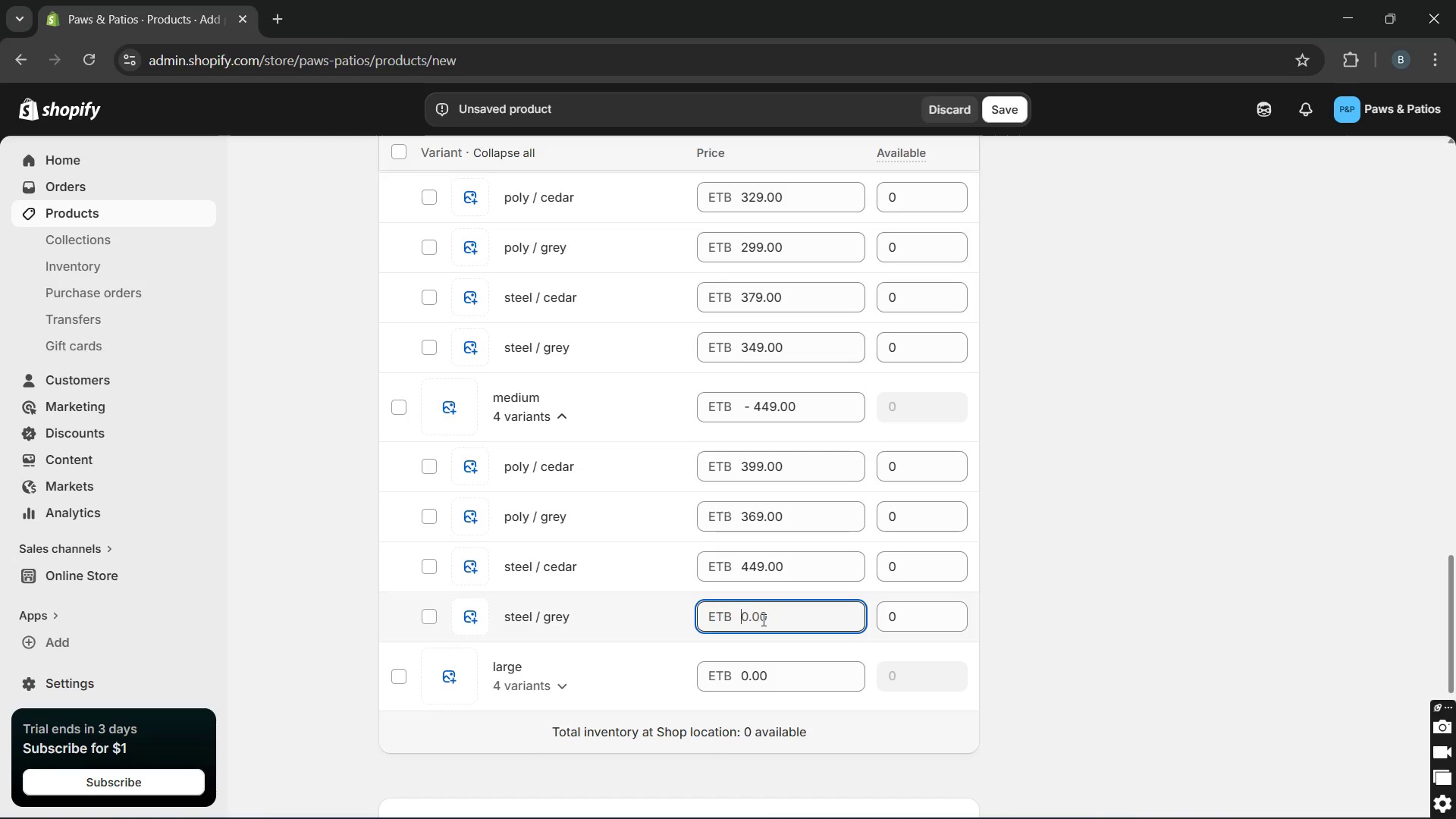 
type(419)
 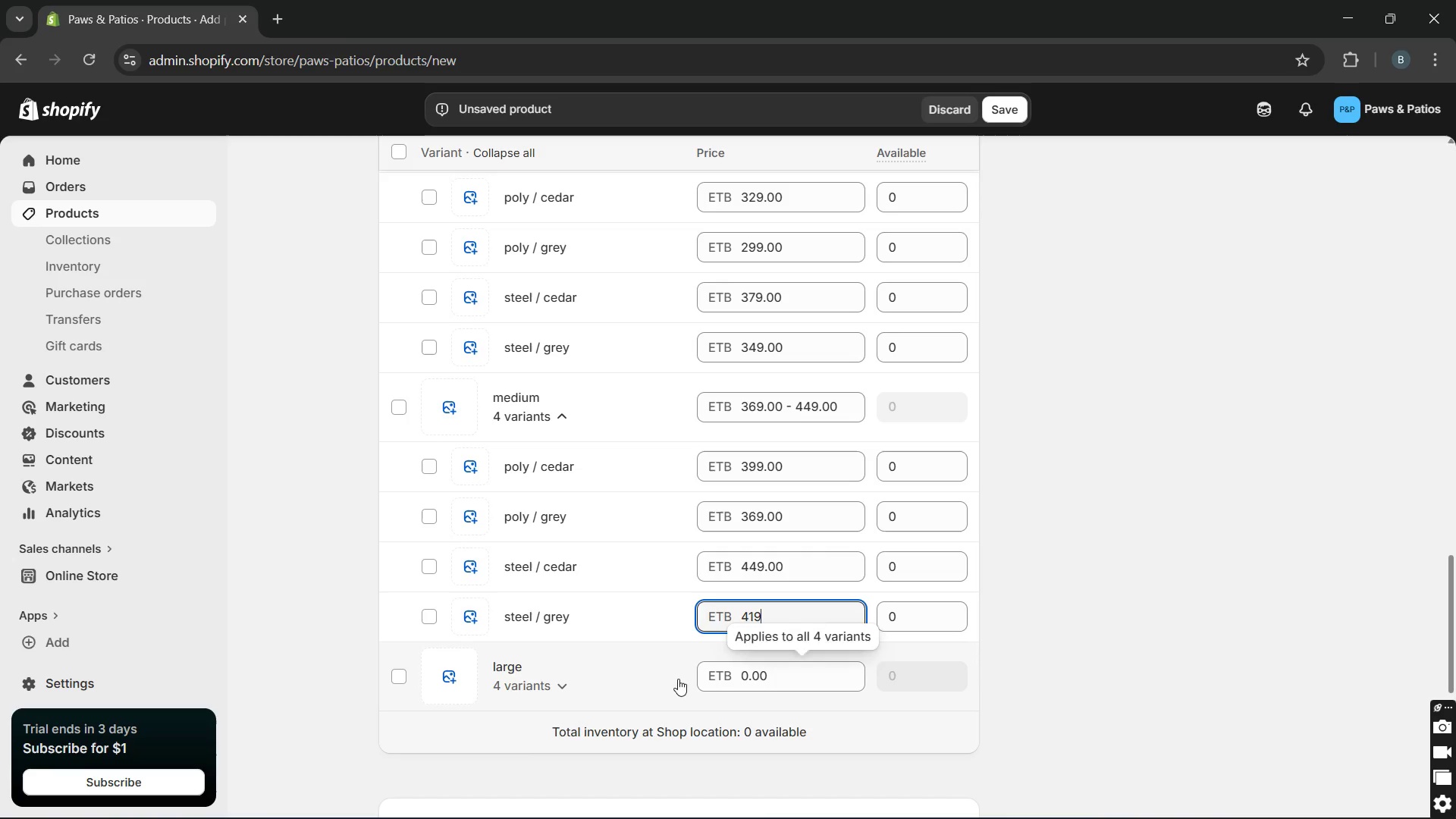 
left_click([654, 682])
 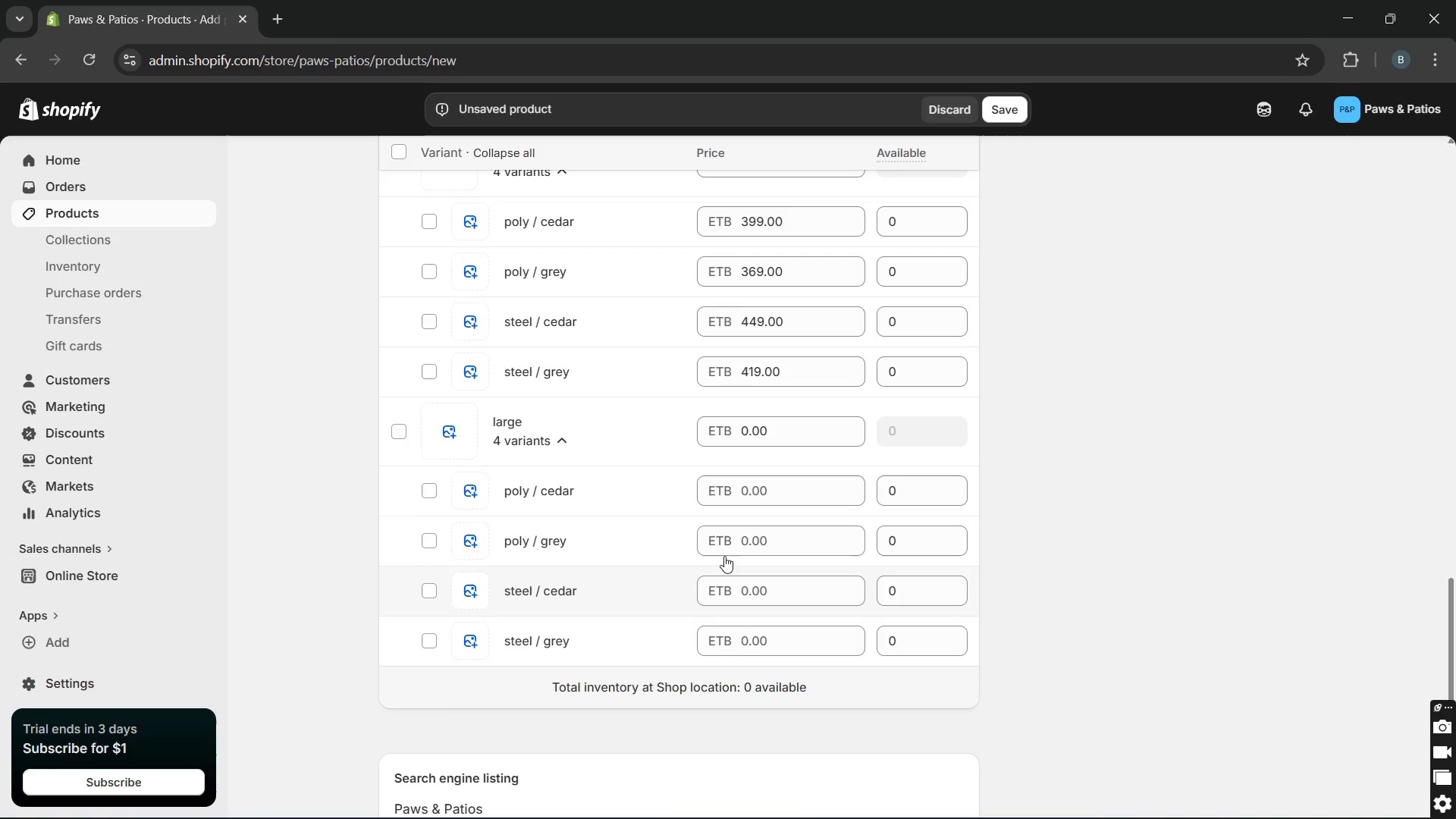 
left_click([753, 488])
 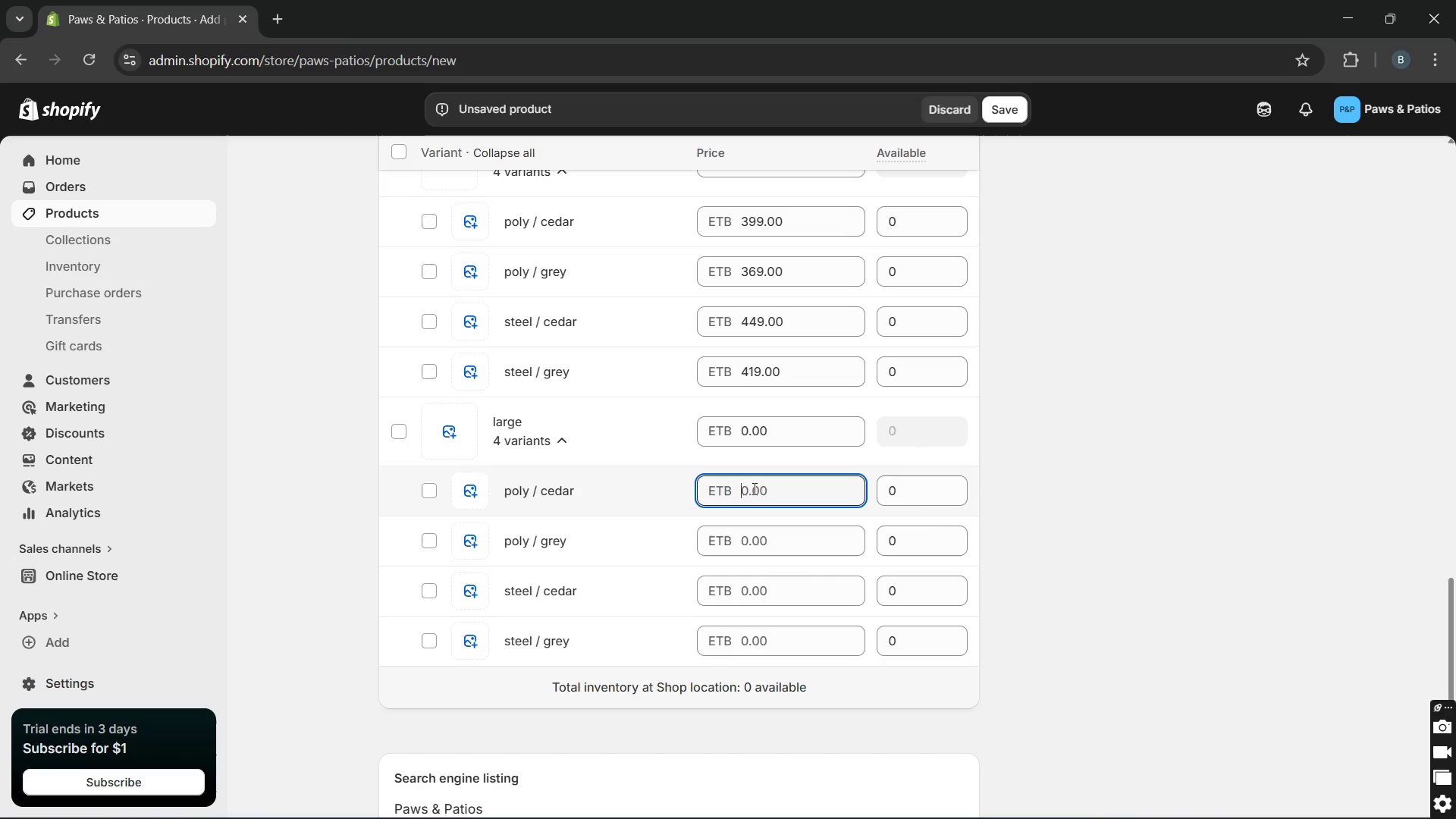 
wait(5.03)
 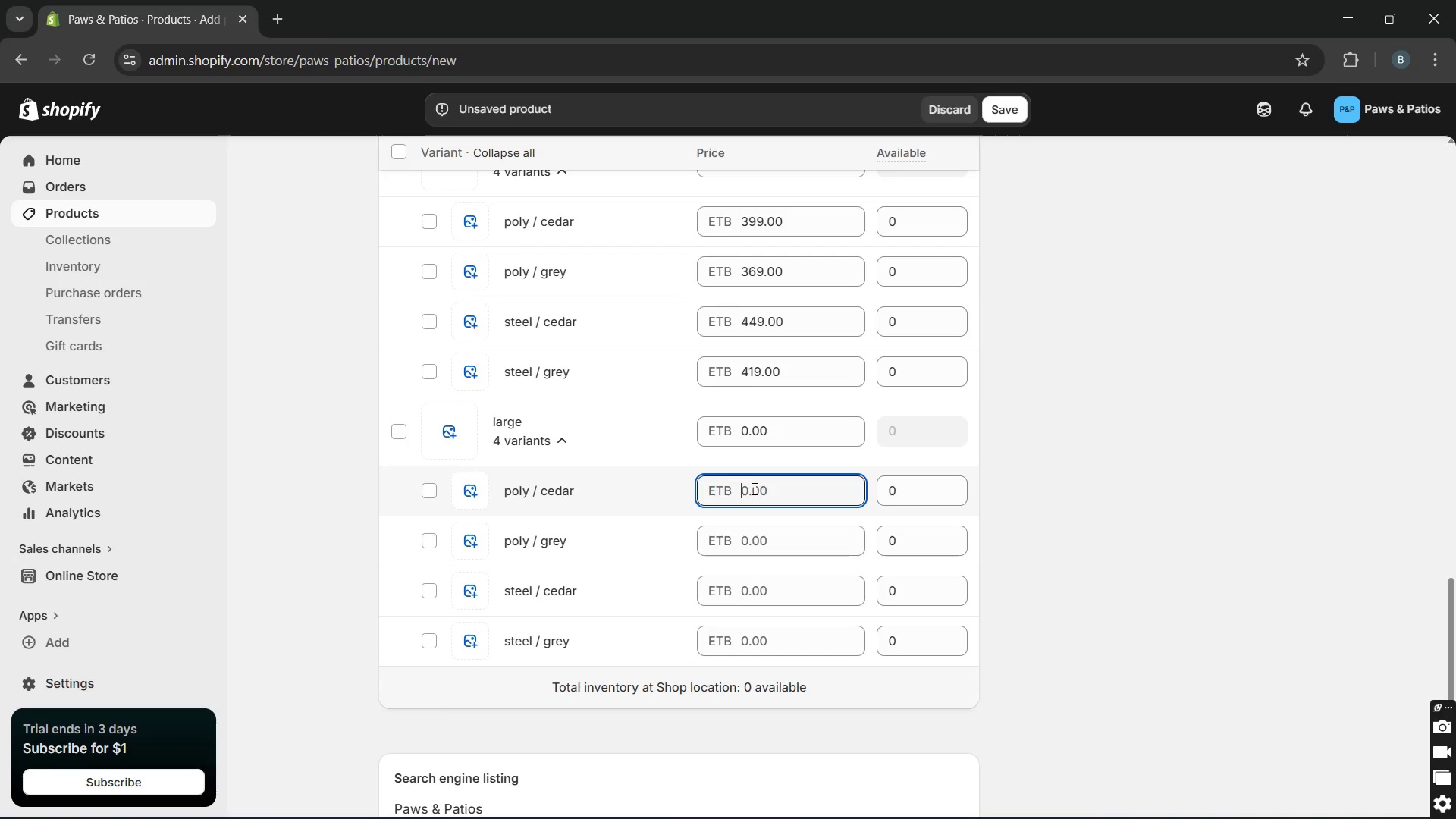 
type(469)
 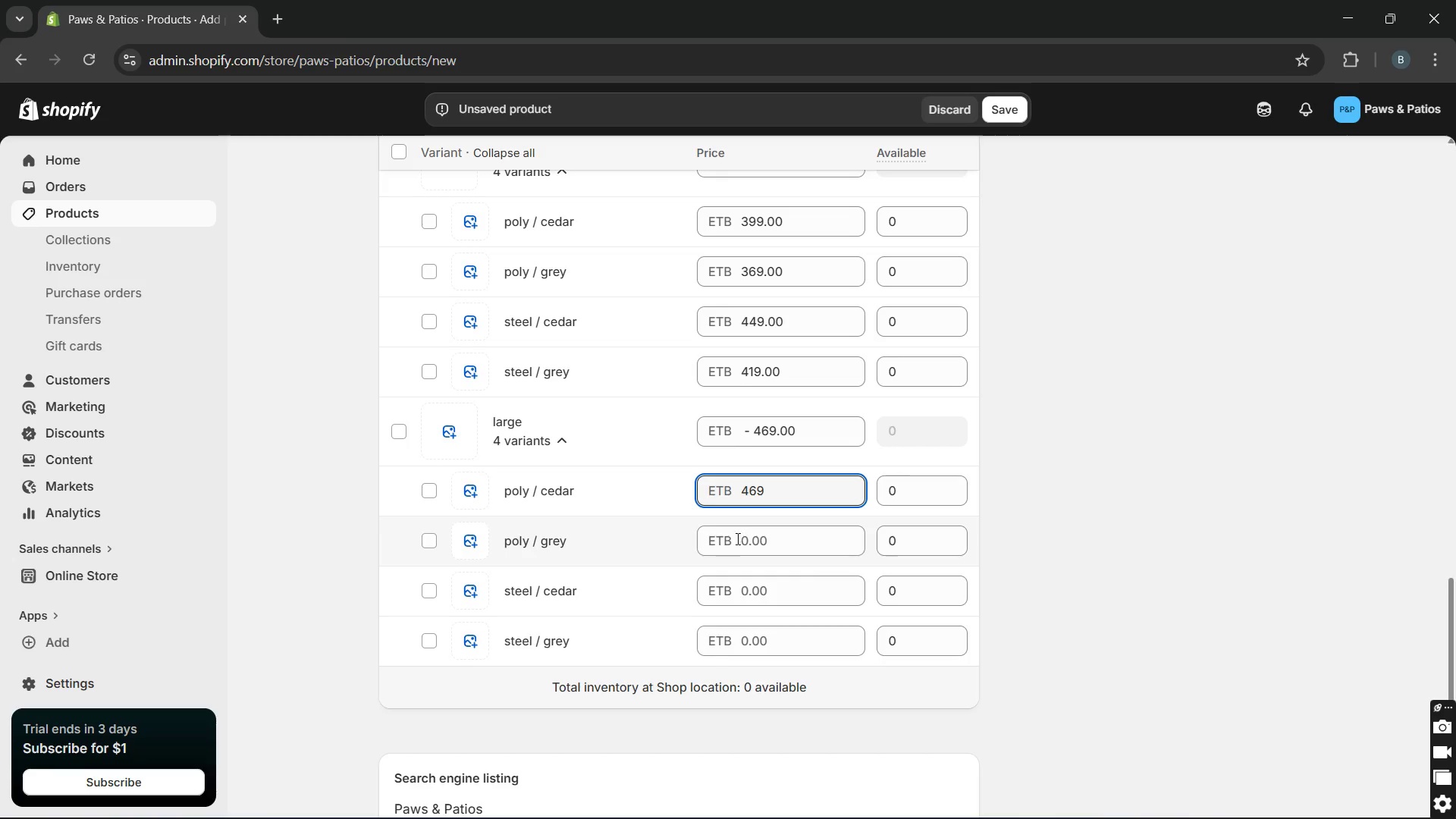 
left_click([736, 541])
 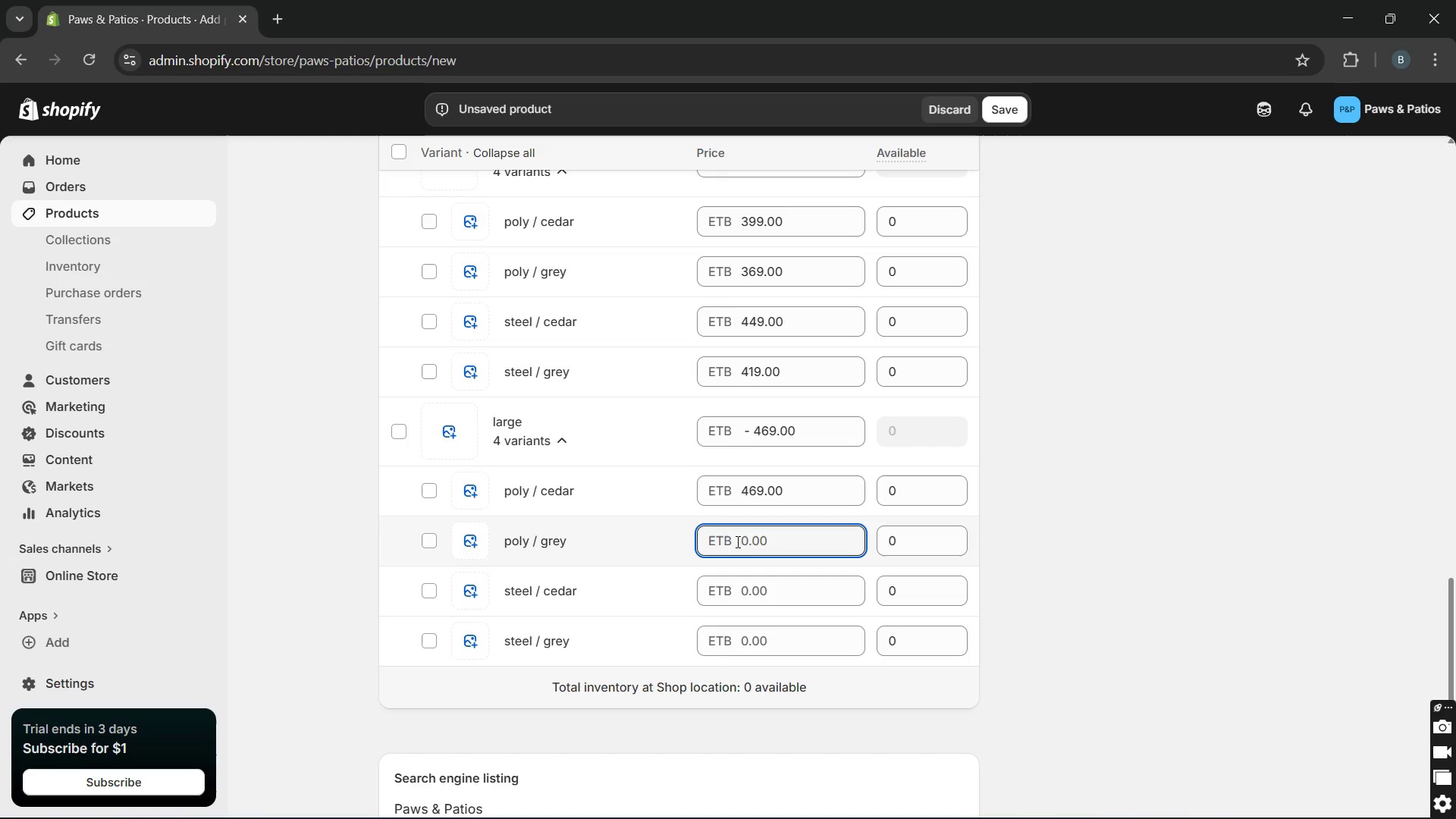 
type(439)
 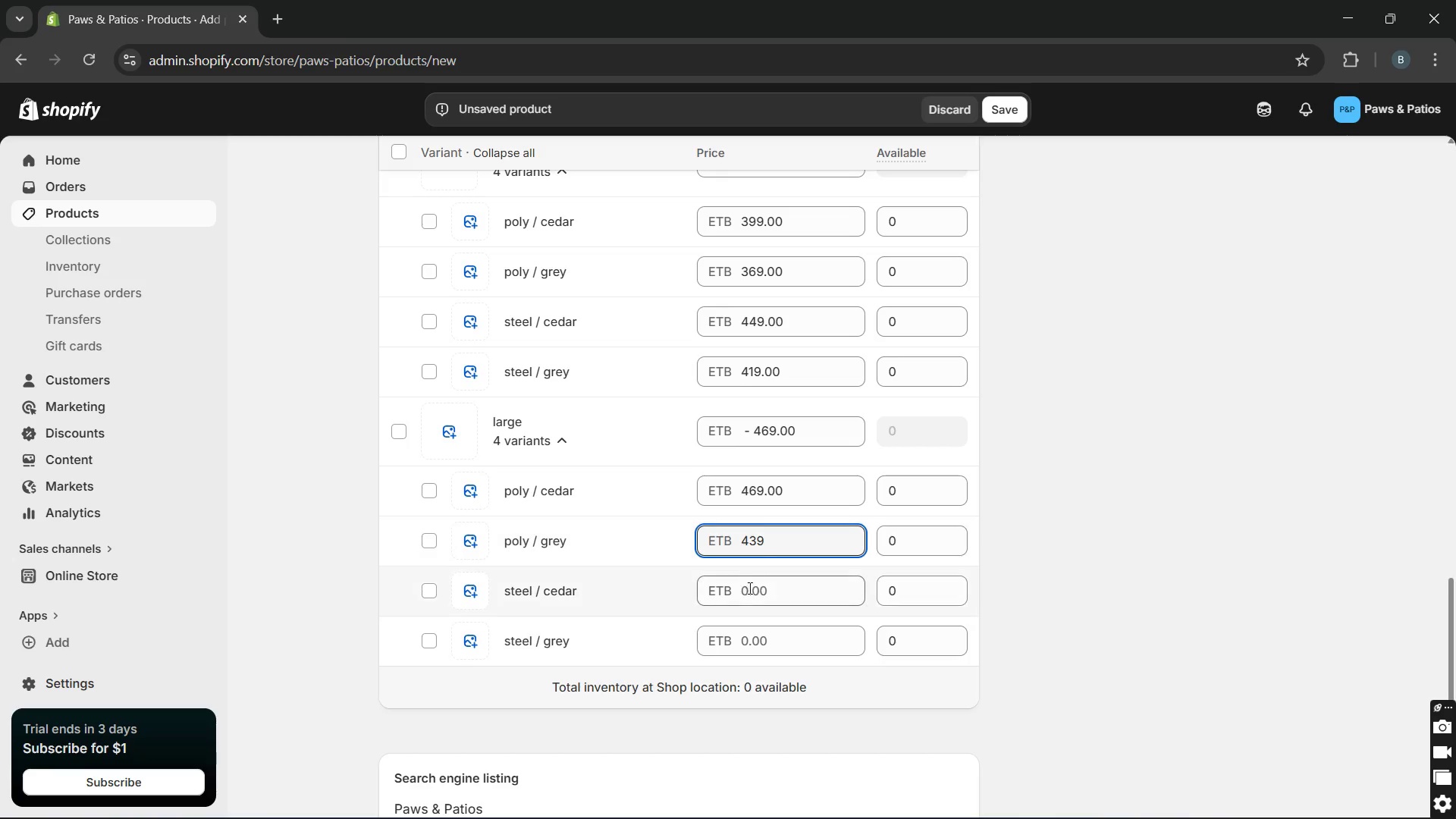 
left_click([748, 598])
 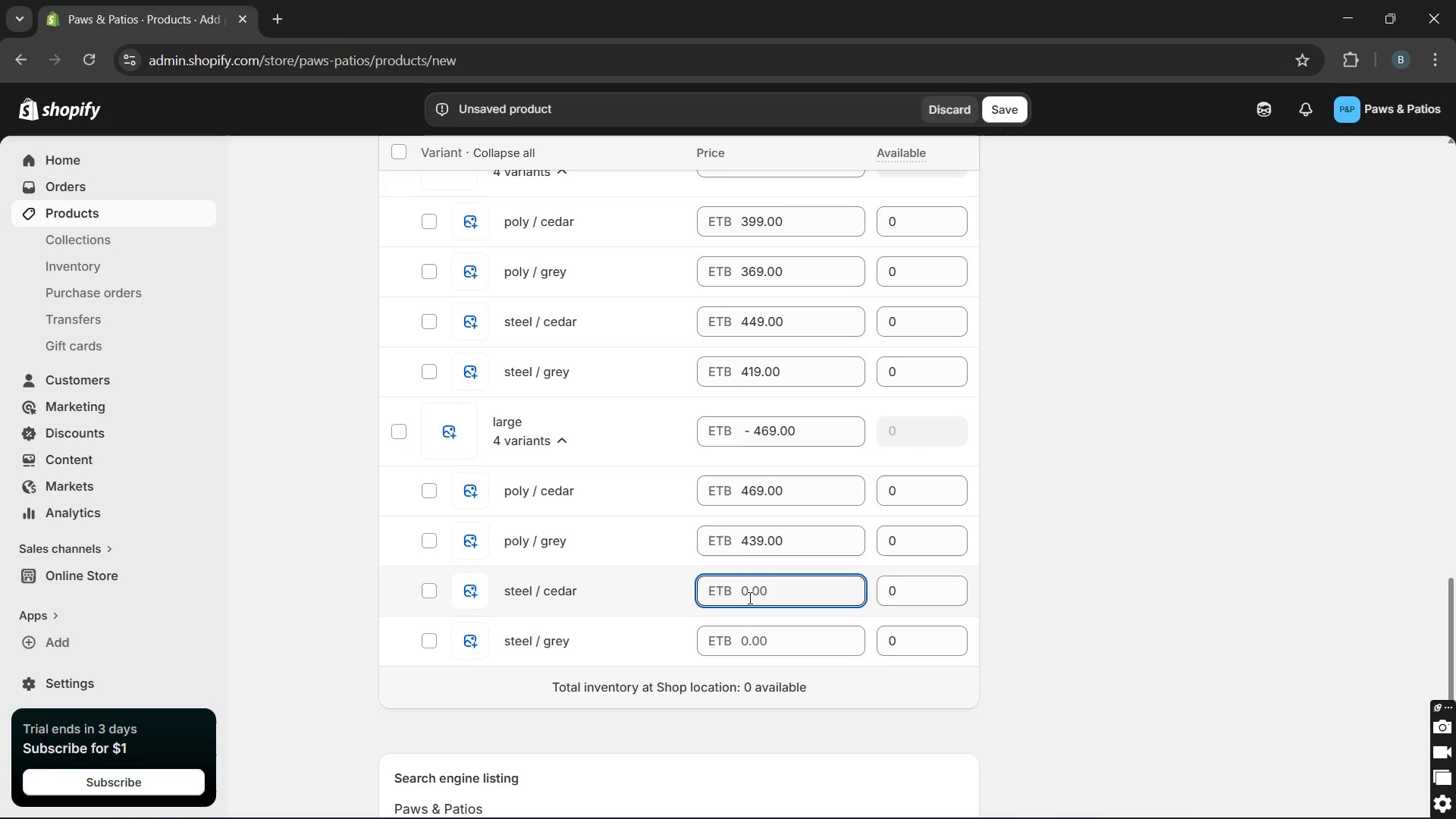 
type(52)
key(Backspace)
type(19)
 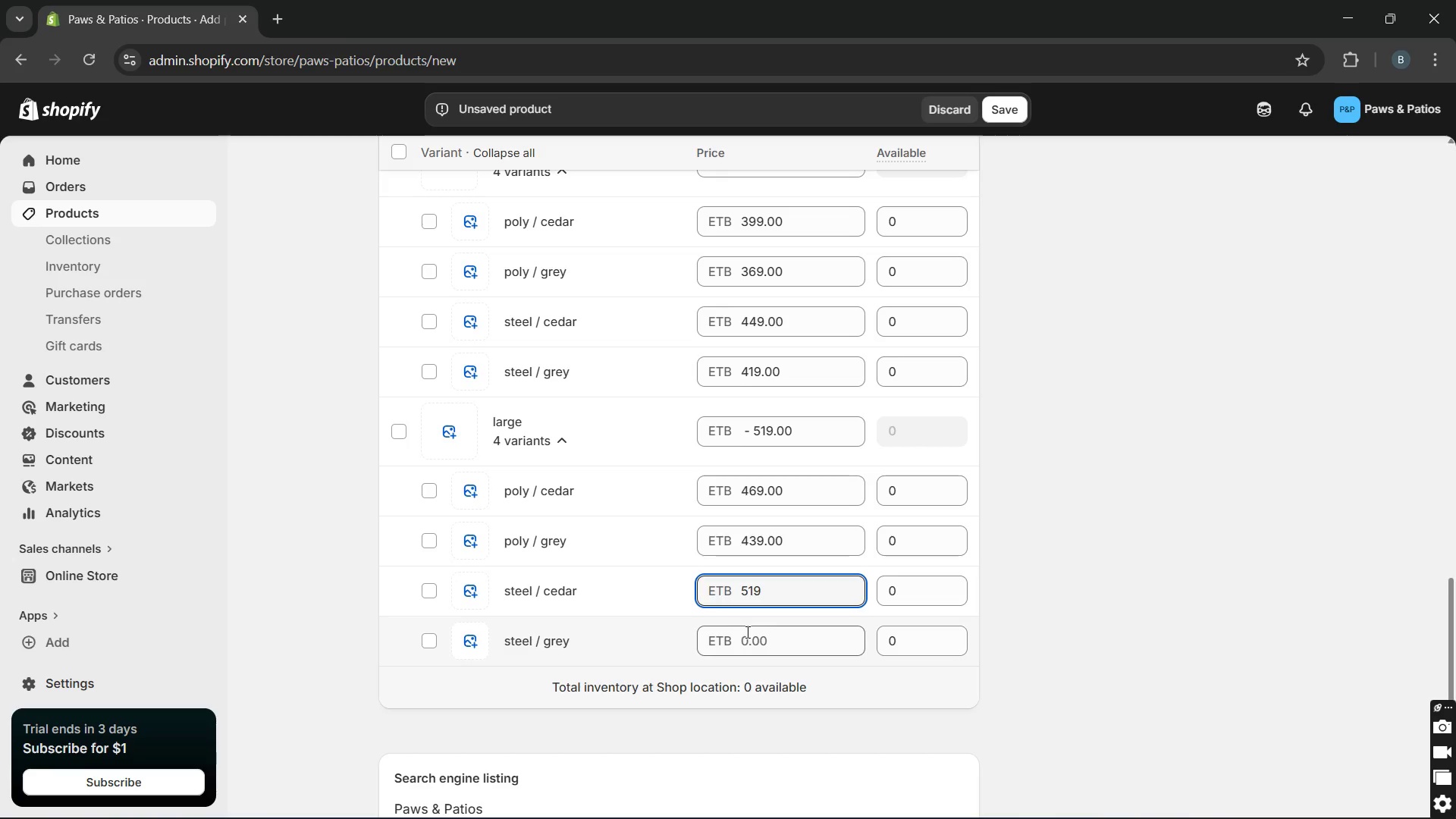 
left_click([746, 634])
 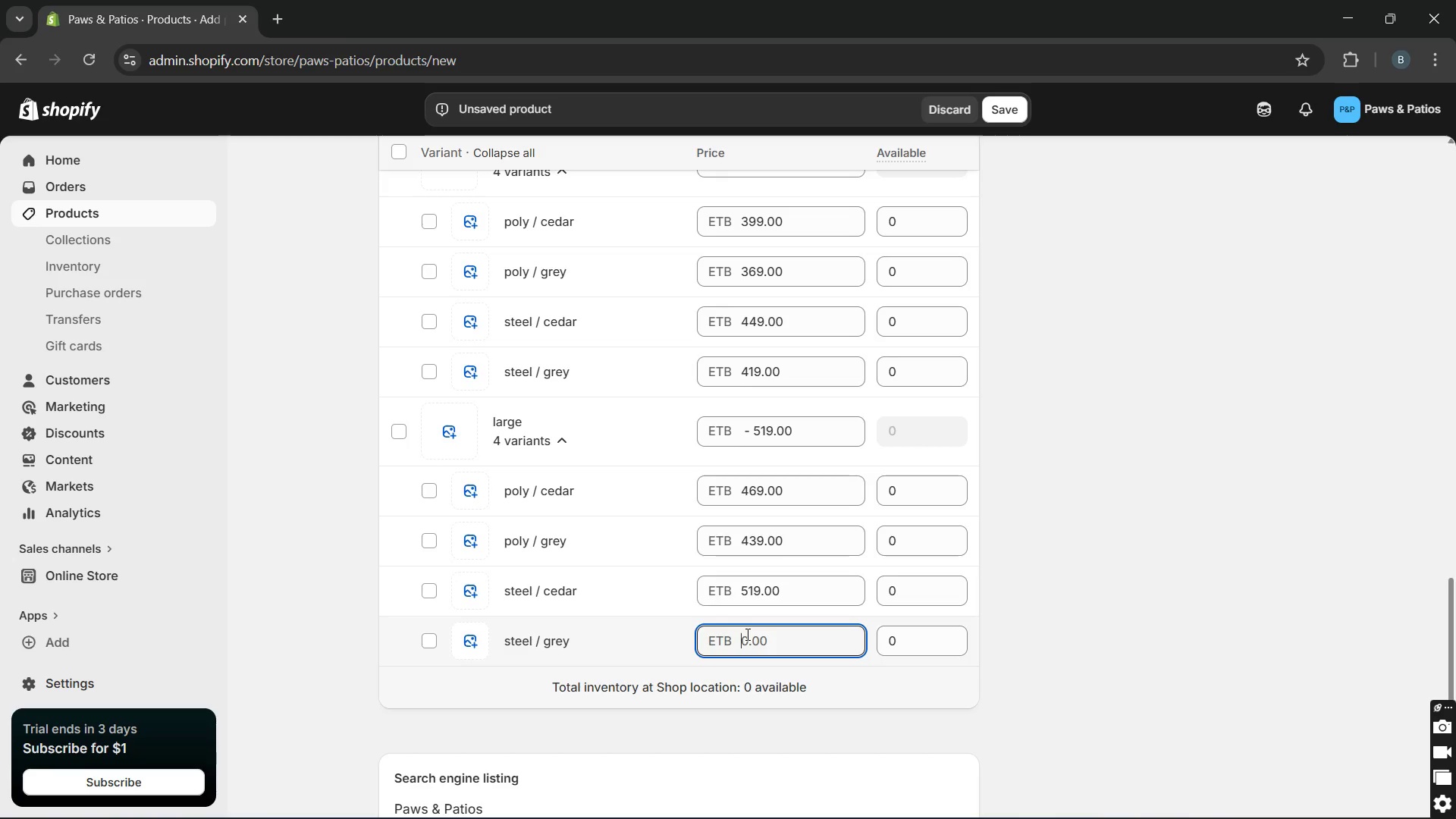 
type(489)
 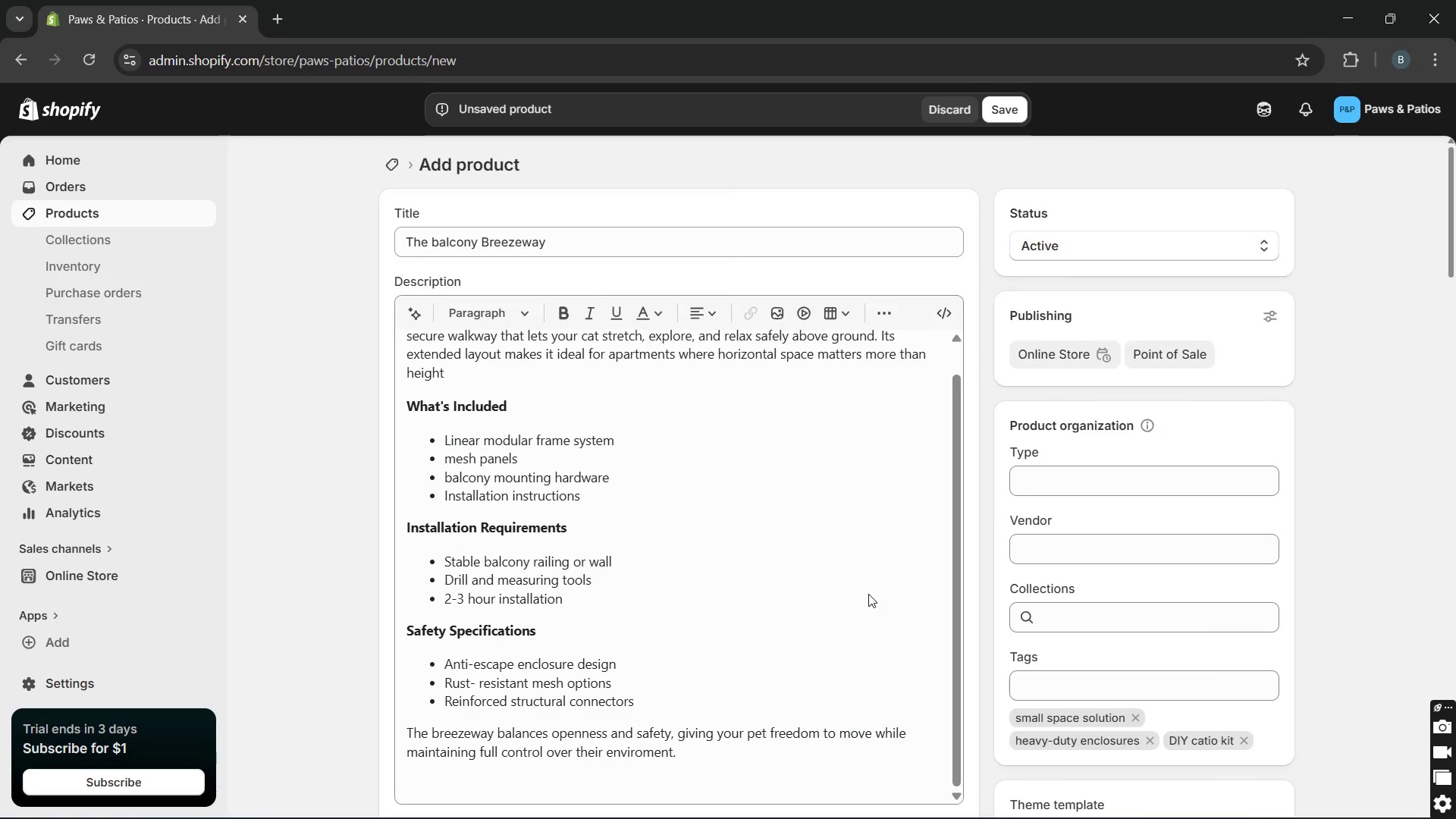 
wait(21.41)
 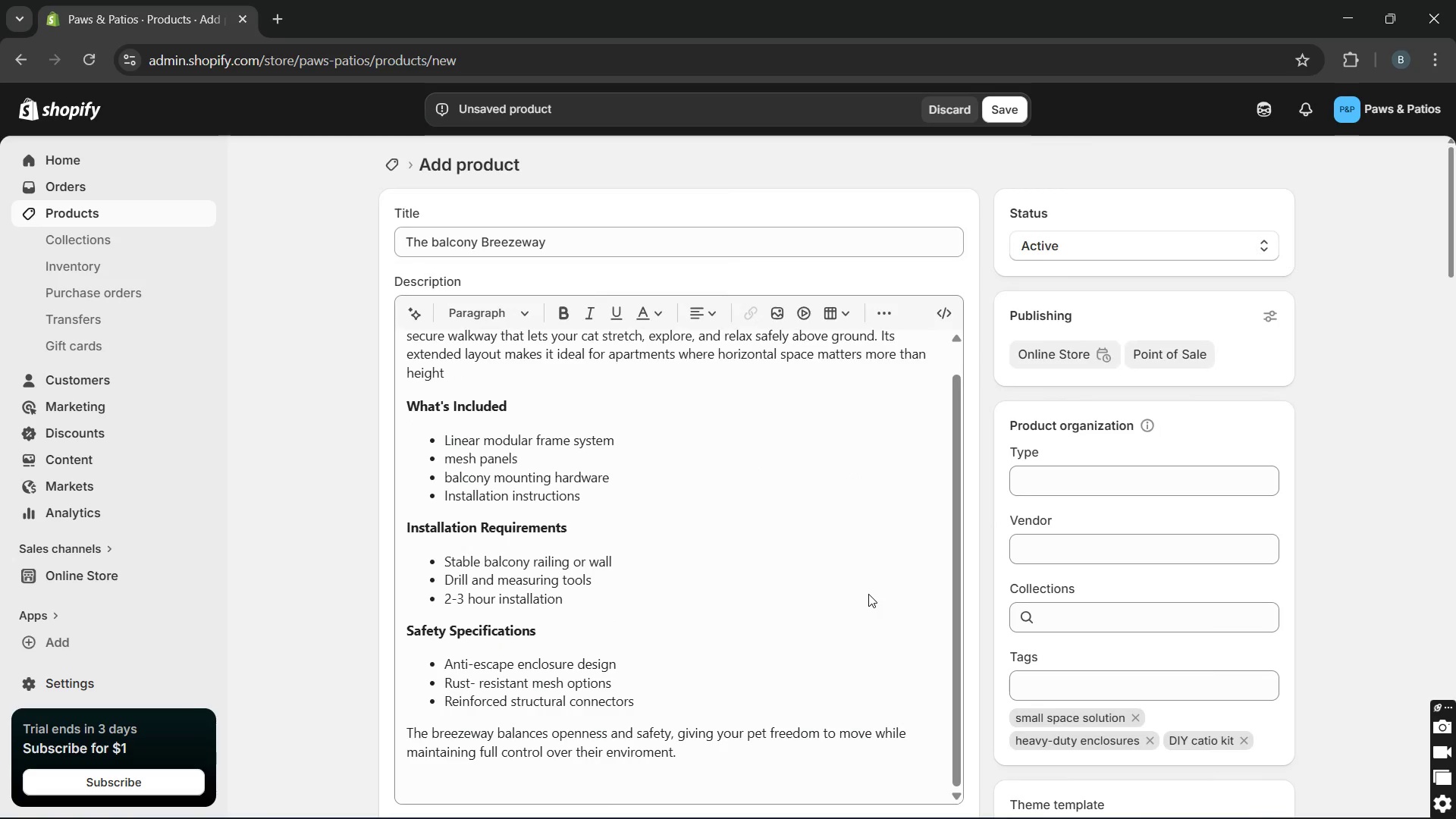 
left_click([1003, 120])
 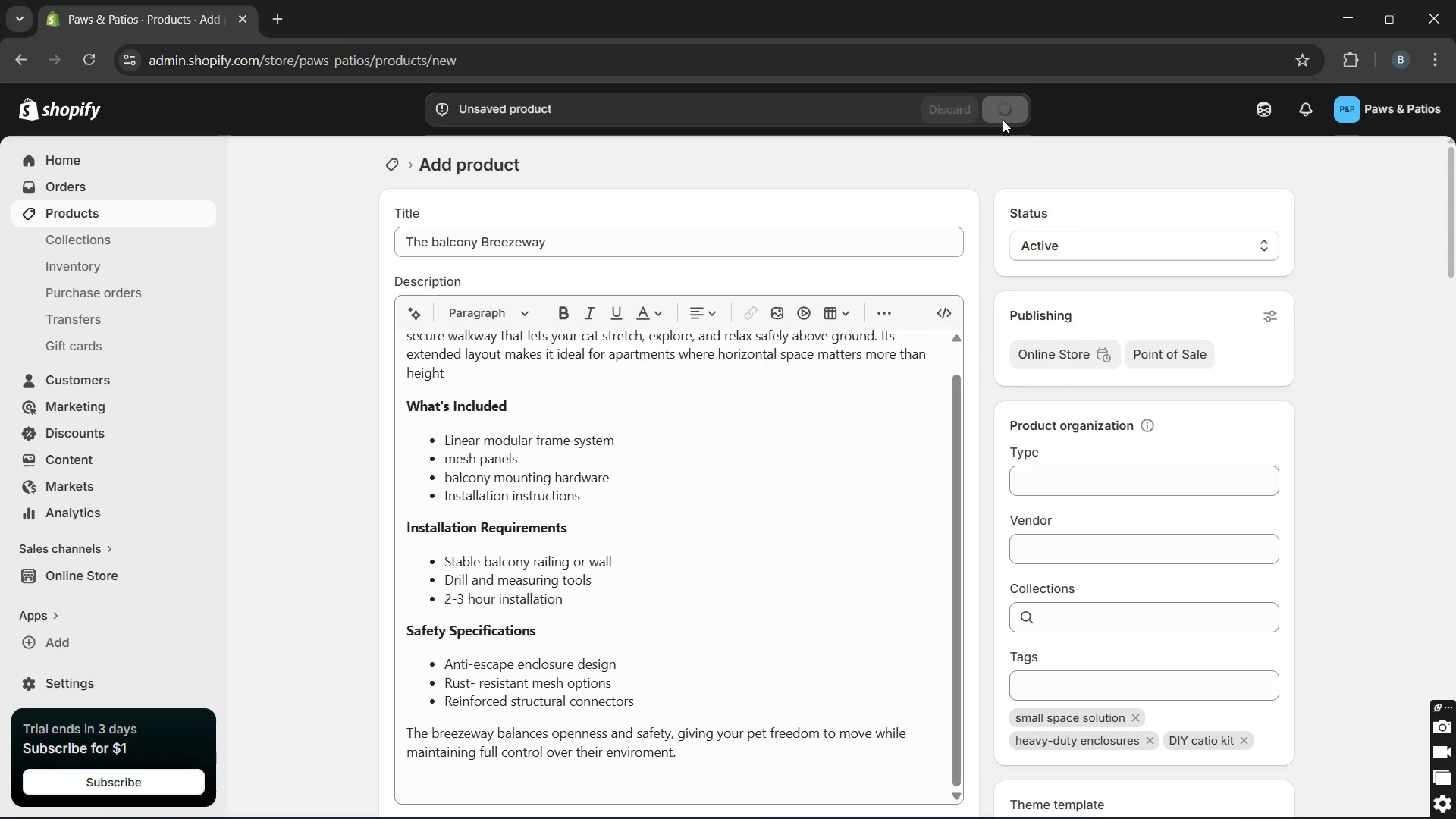 
wait(8.2)
 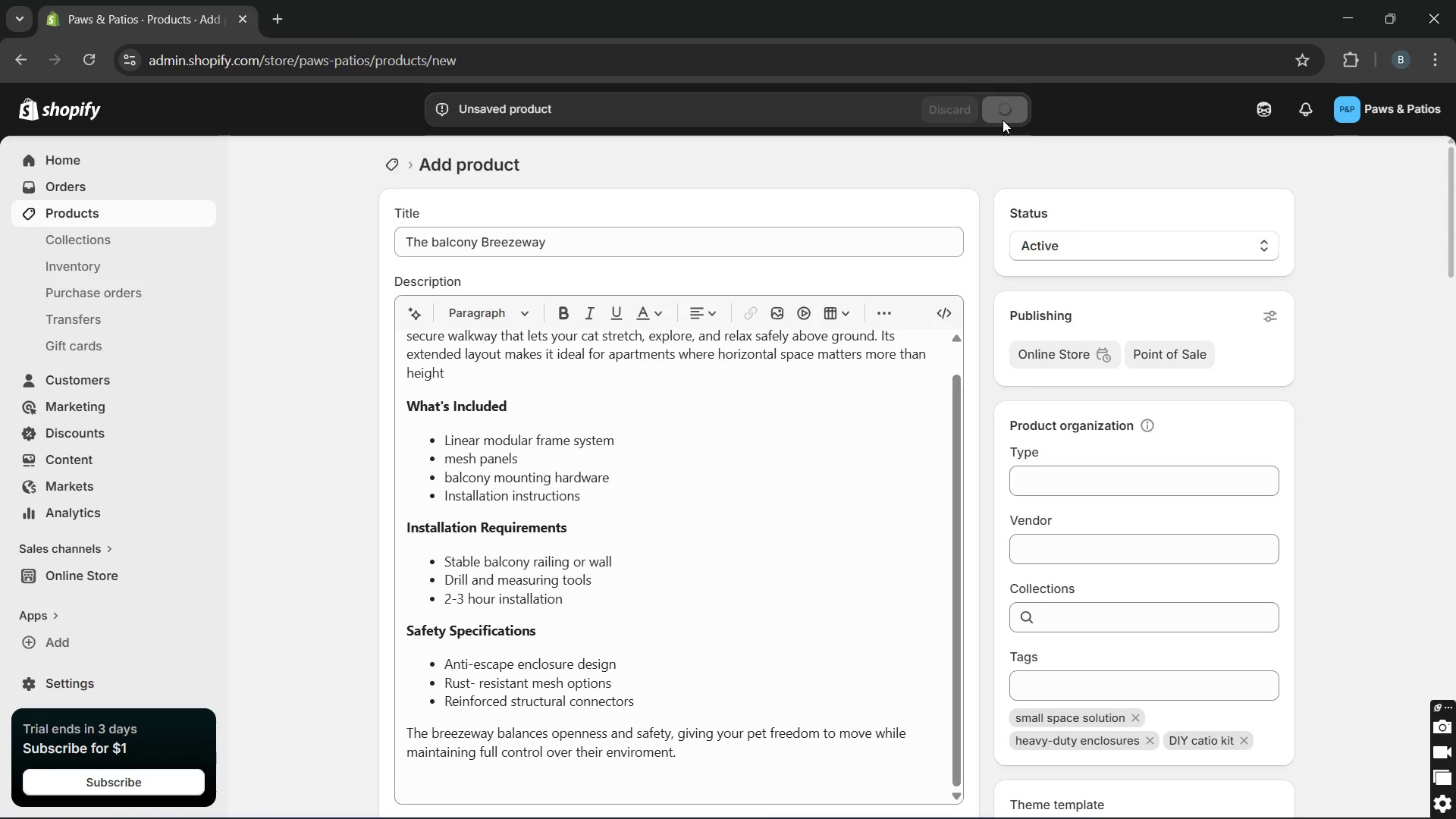 
left_click([190, 218])
 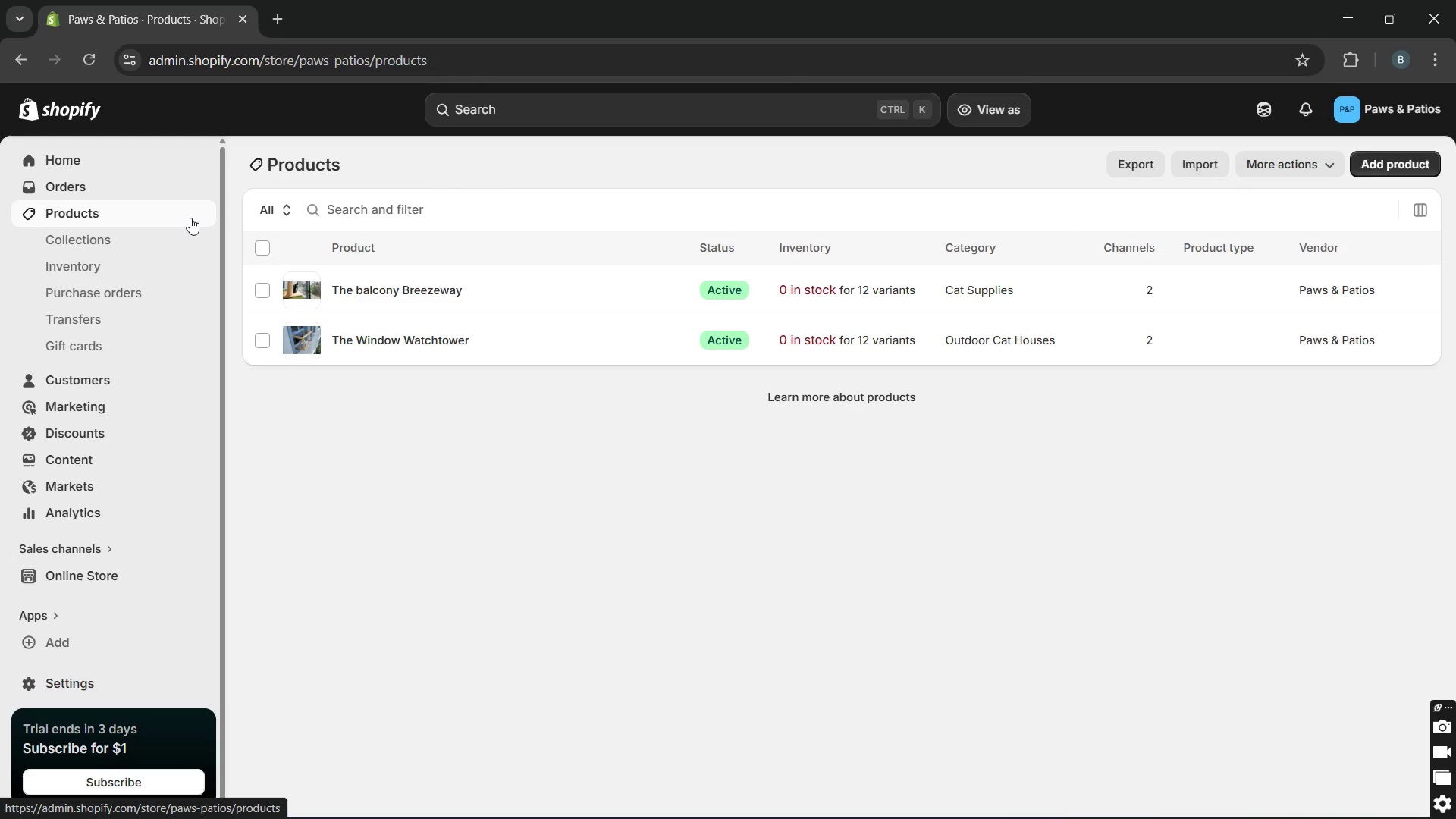 
wait(14.66)
 